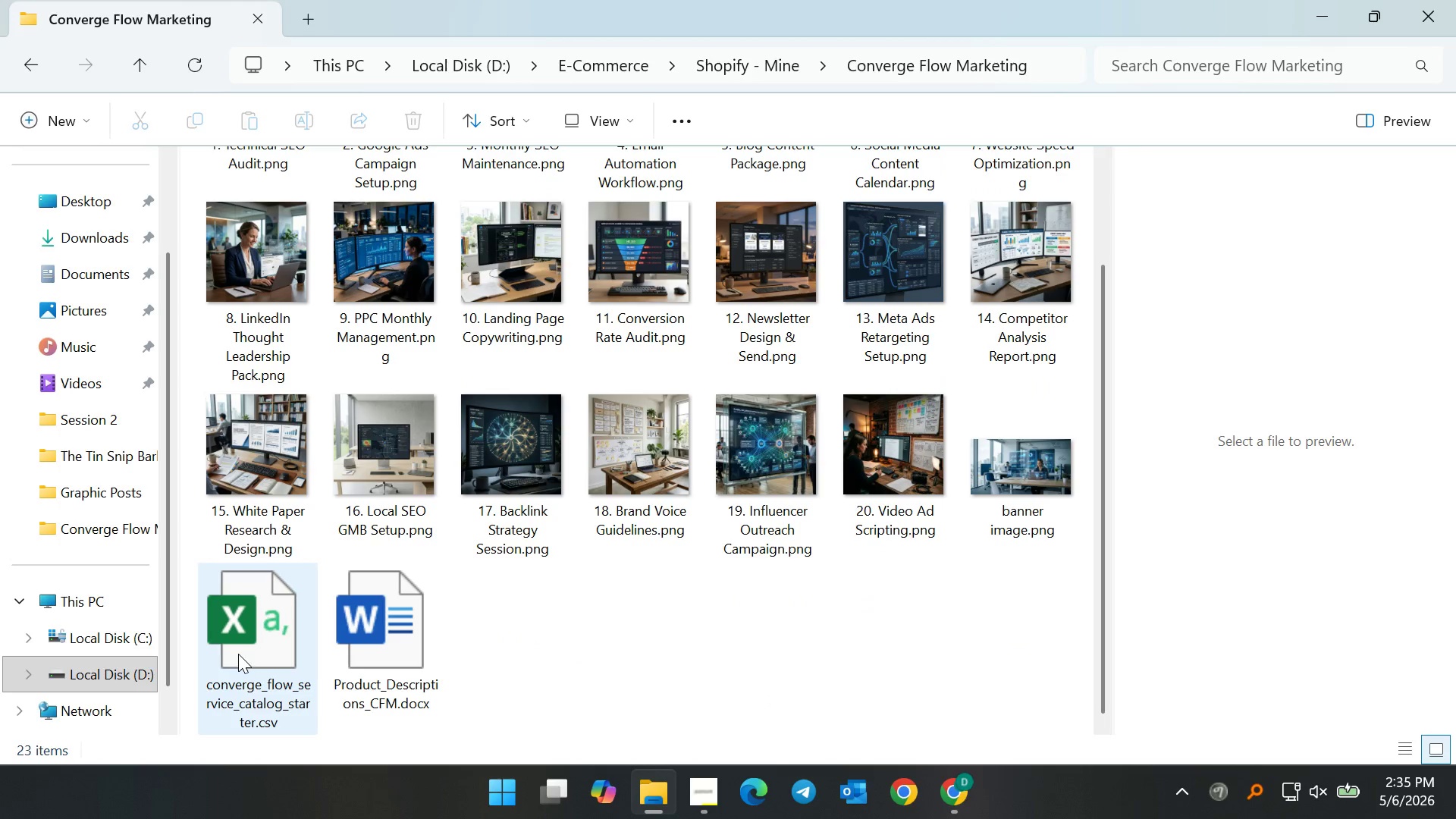 
double_click([238, 654])
 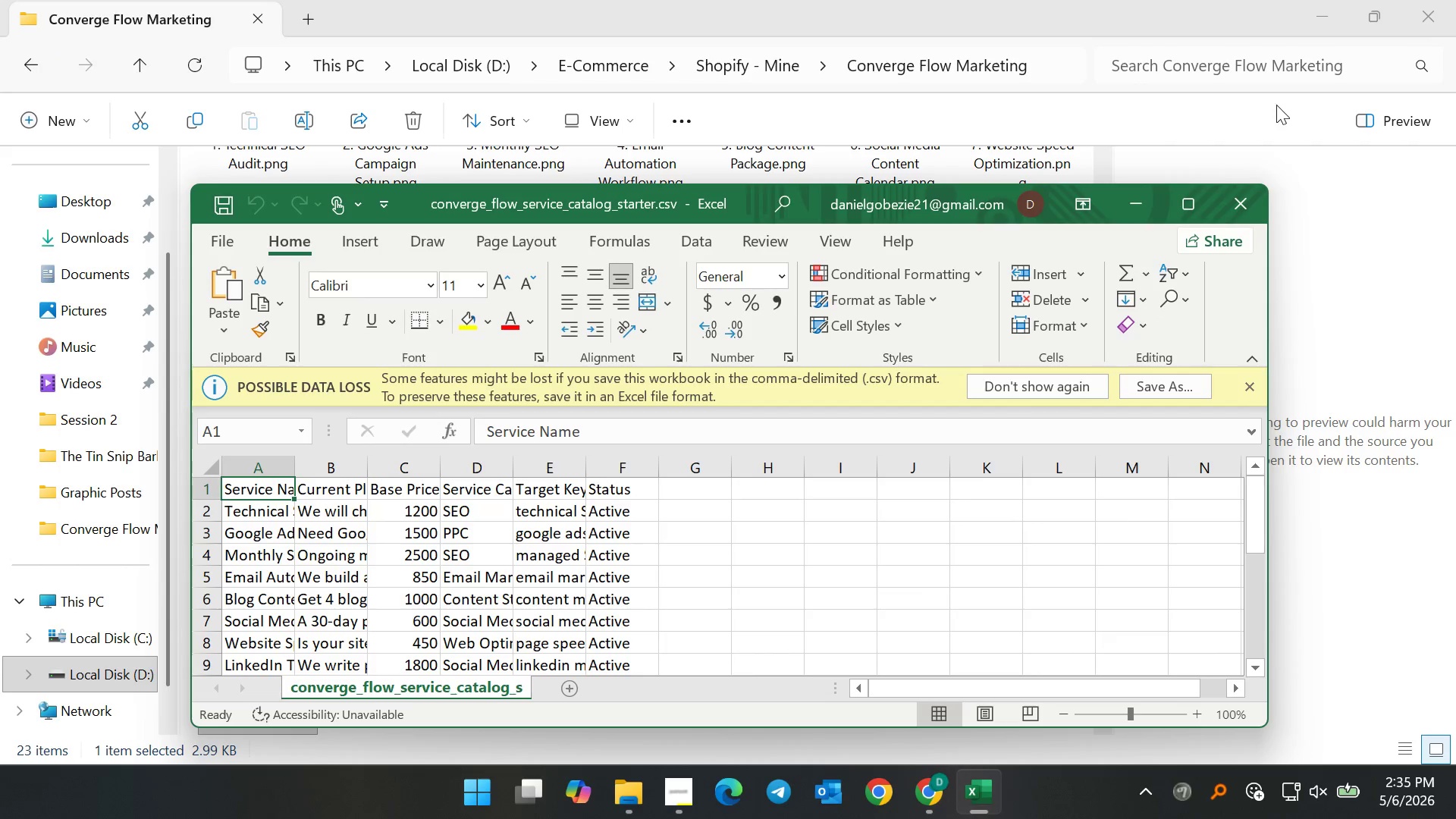 
left_click([1192, 191])
 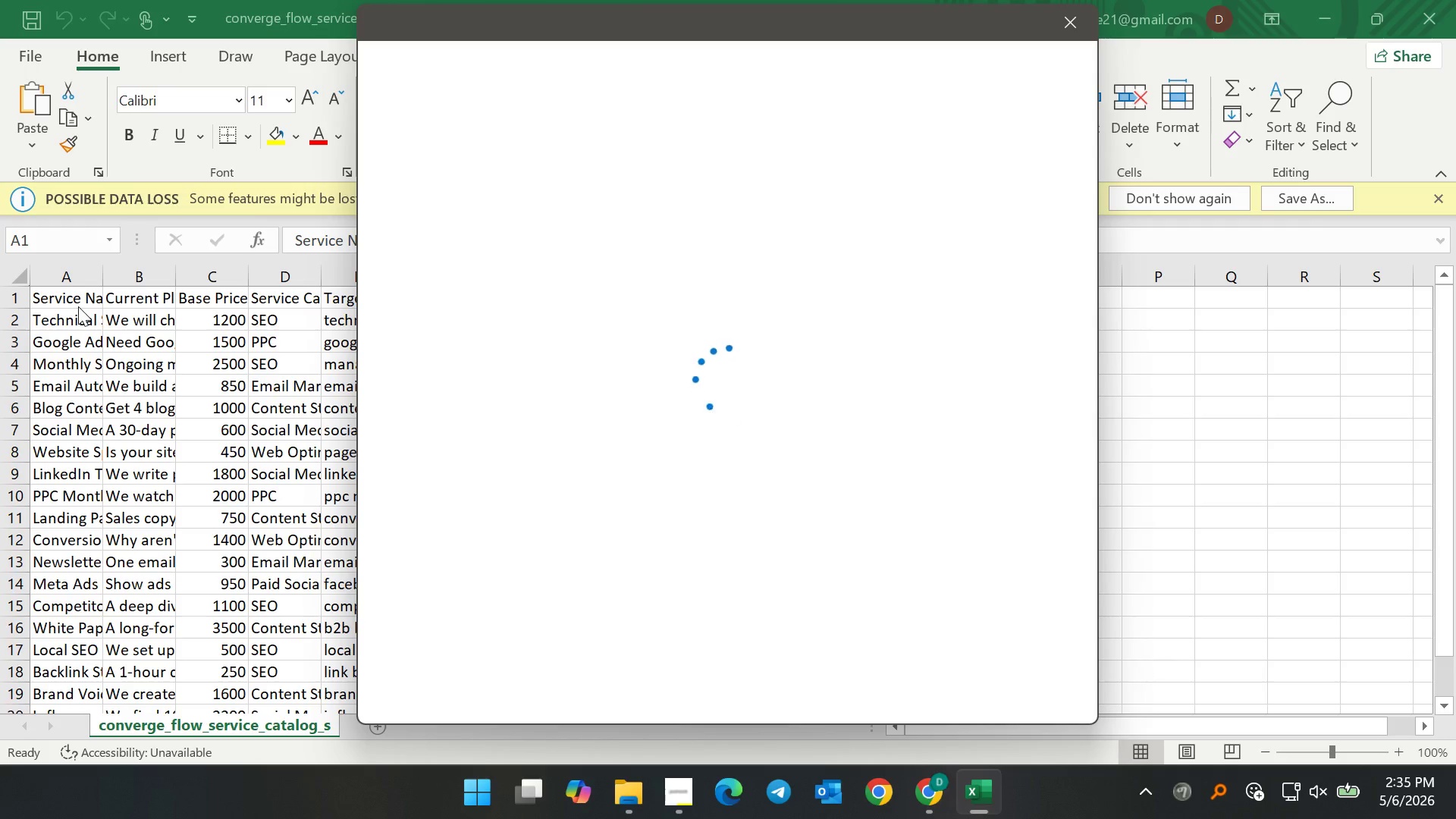 
wait(10.72)
 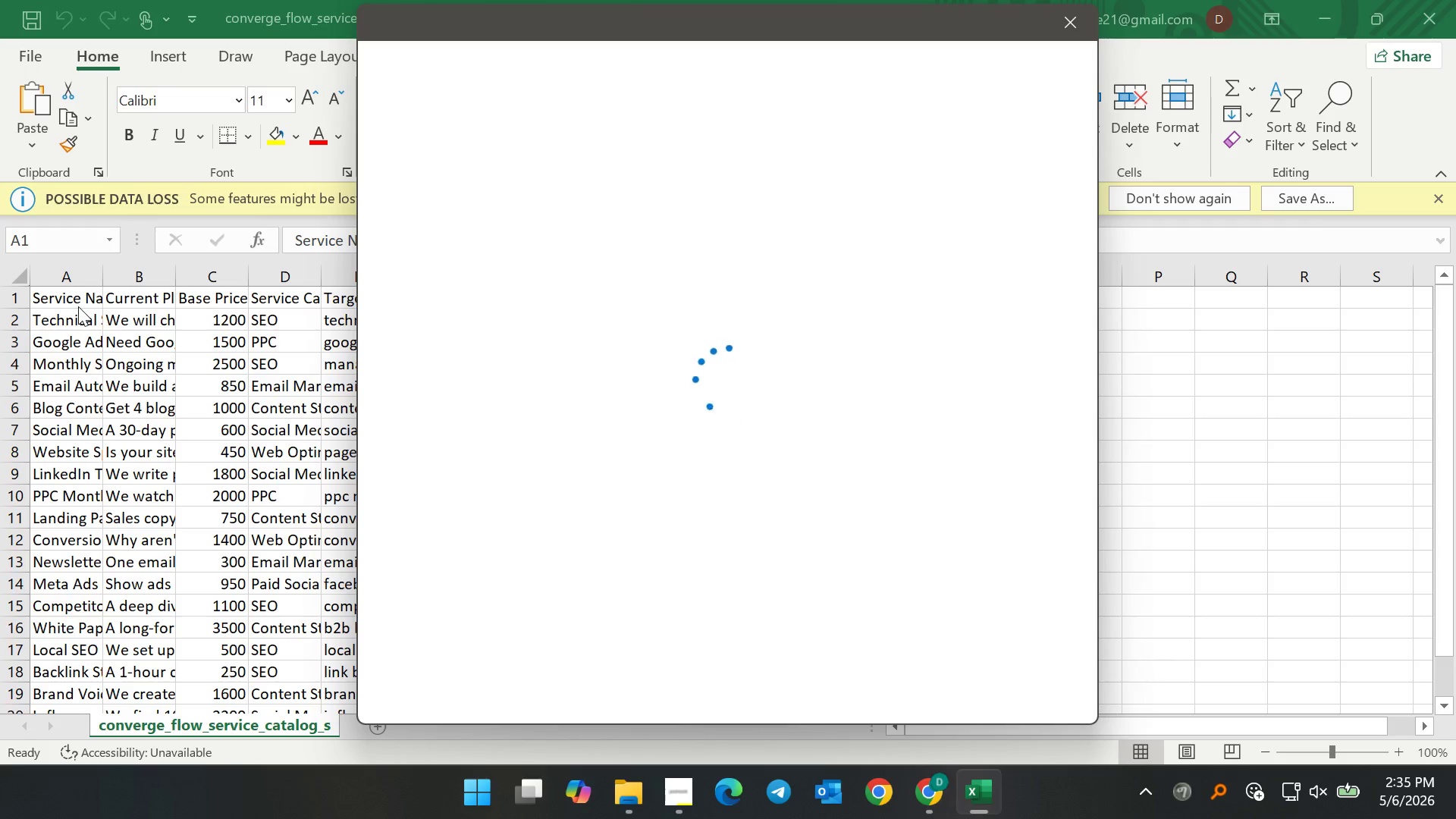 
left_click([1049, 24])
 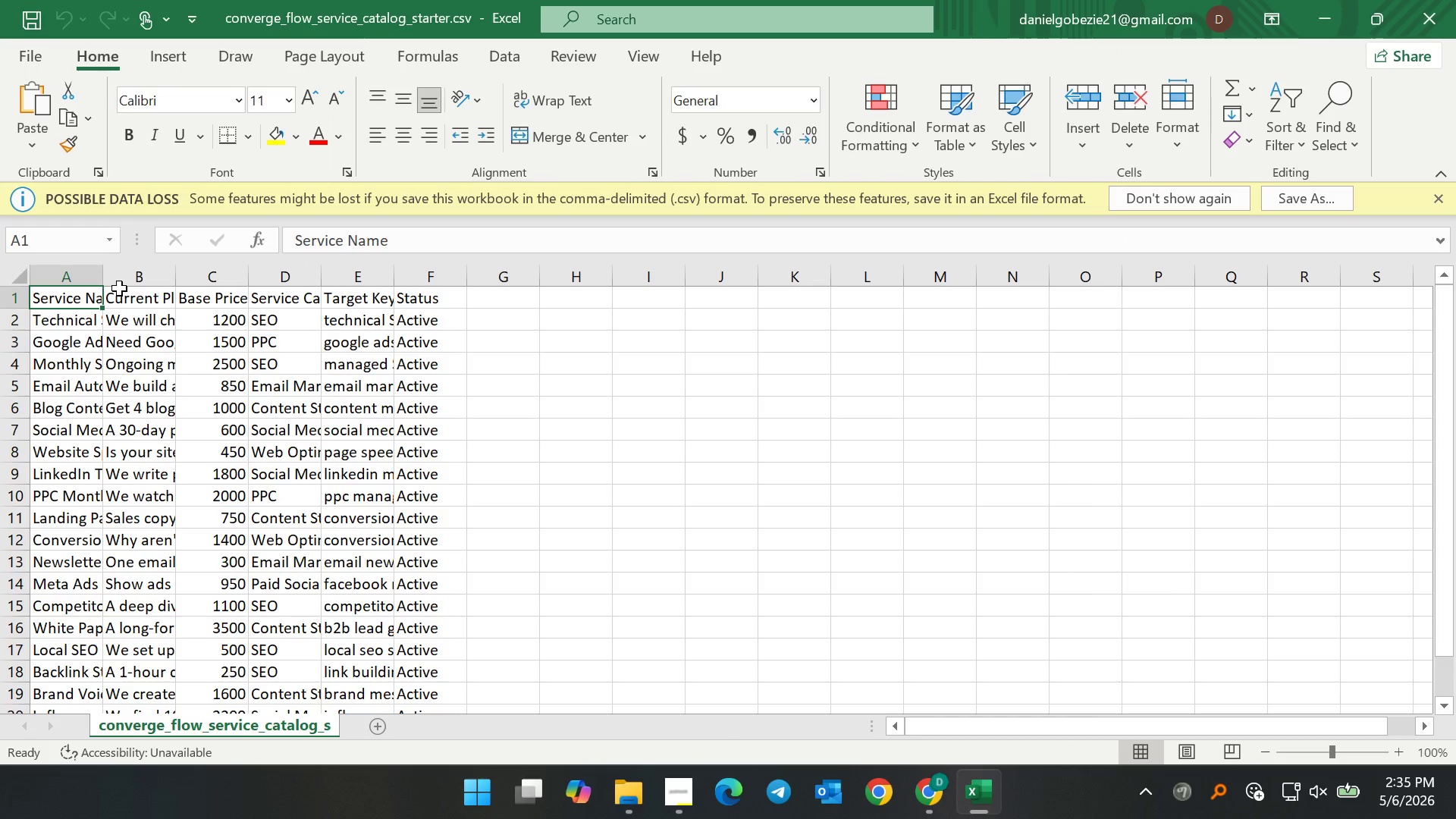 
double_click([77, 304])
 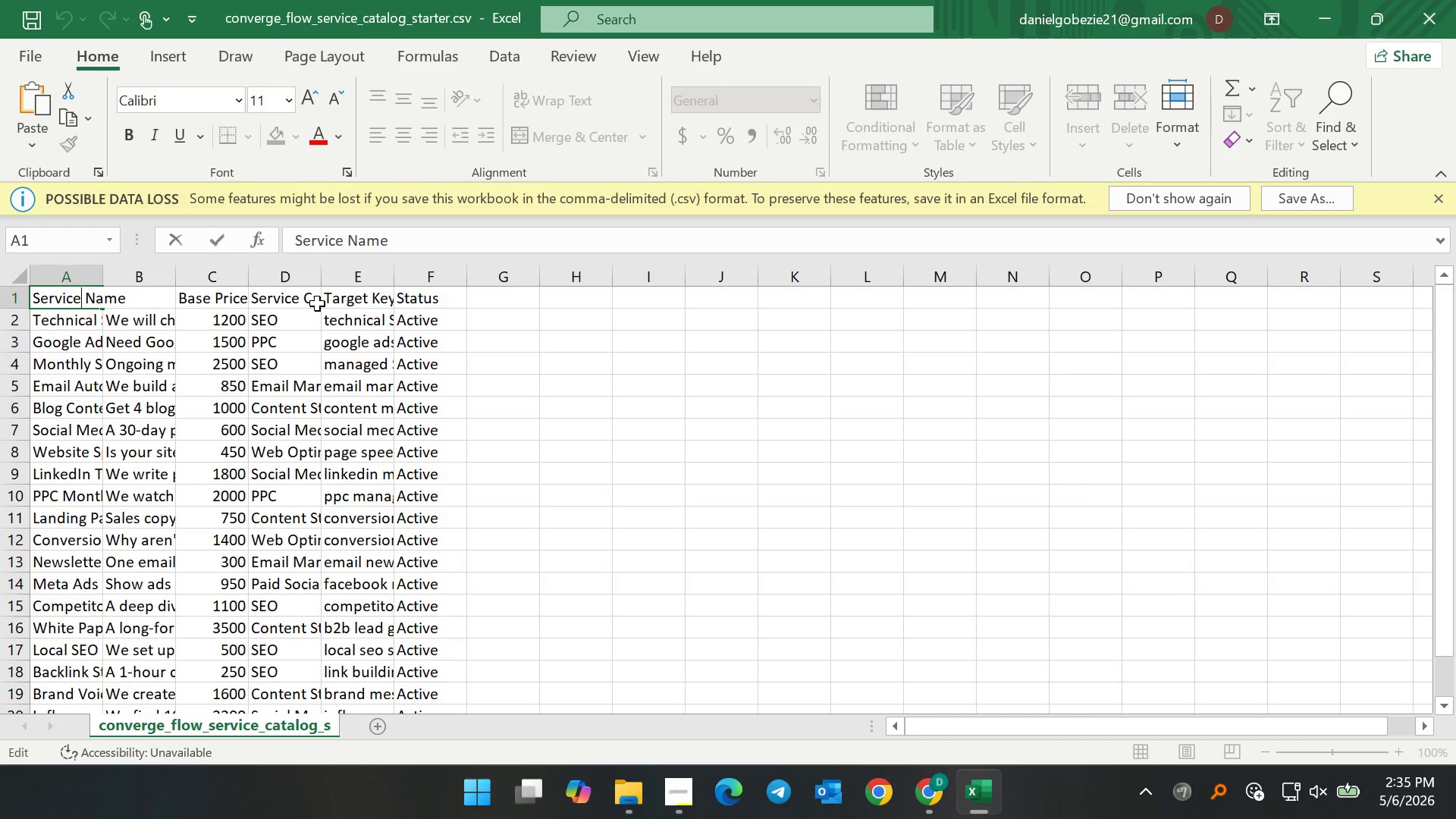 
key(Control+ControlLeft)
 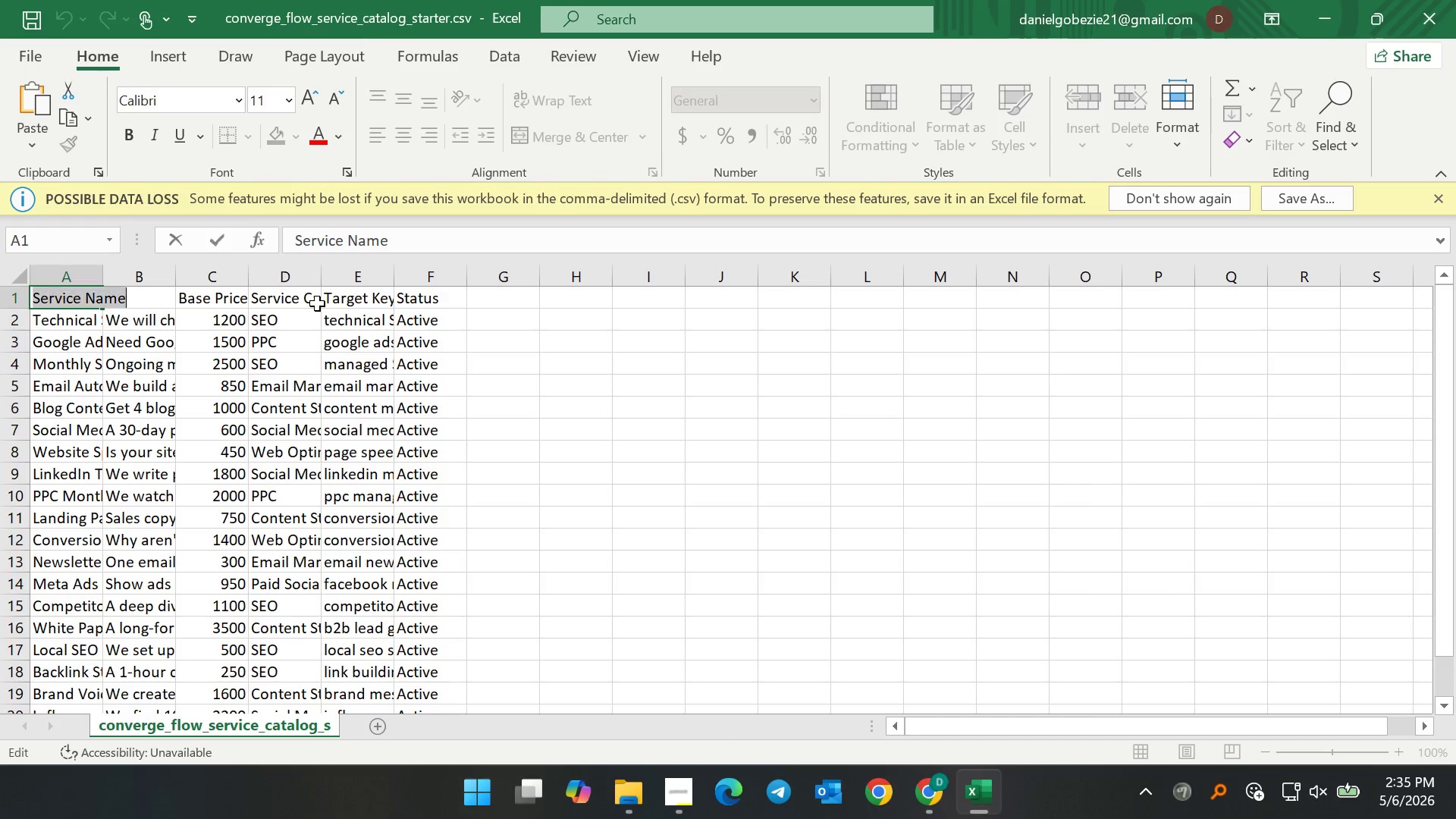 
key(Control+A)
 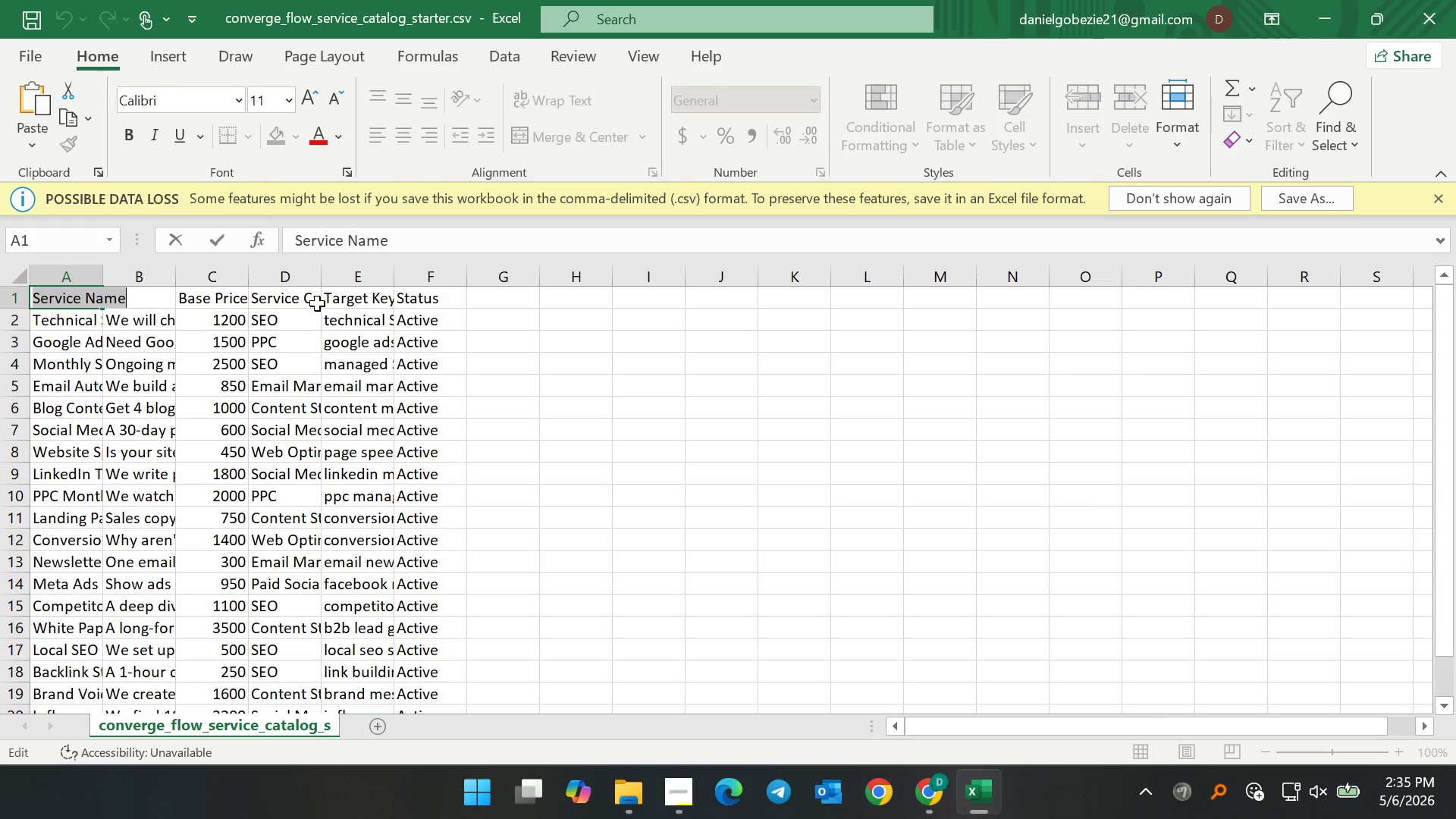 
type(Title)
 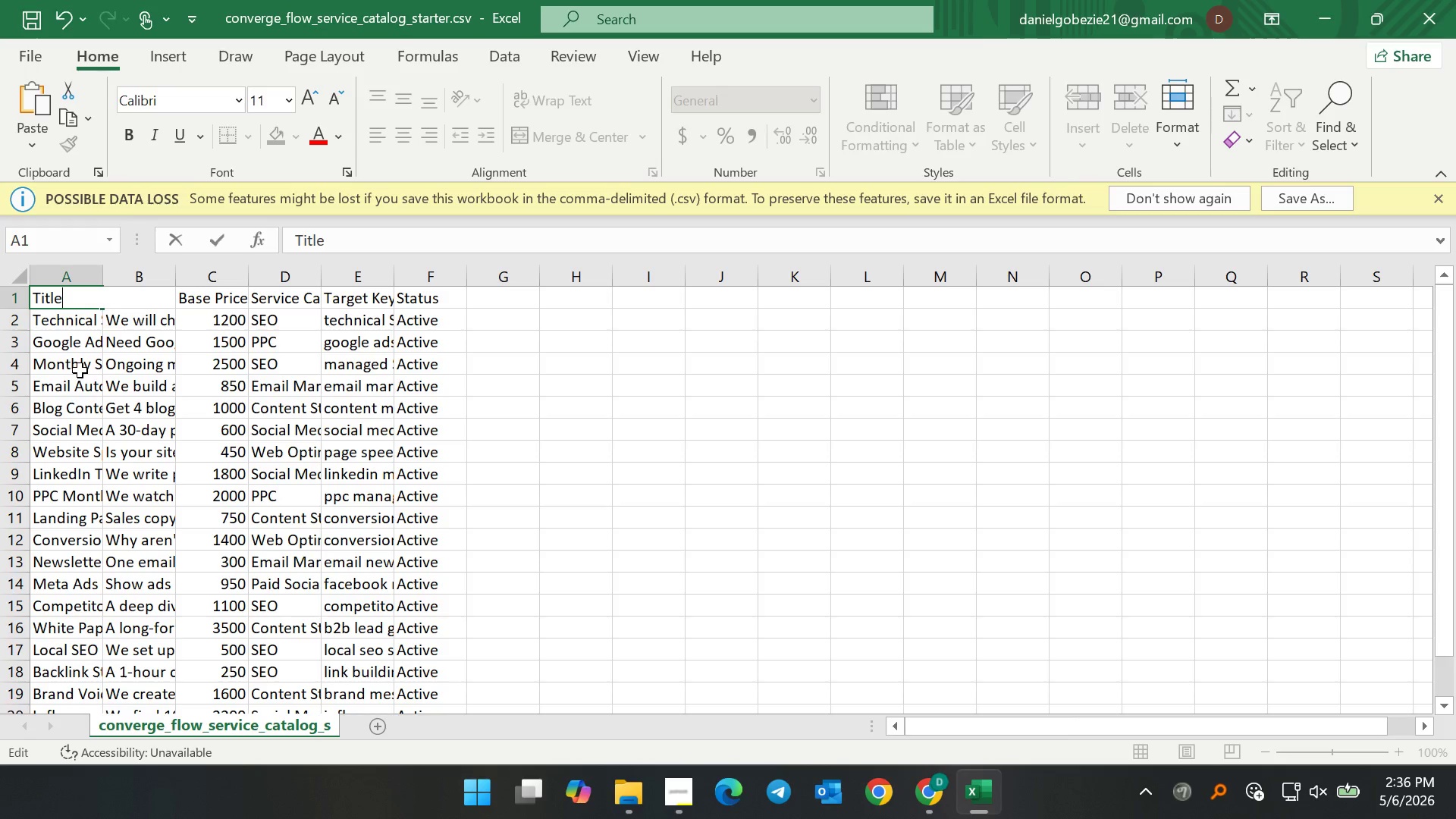 
left_click([80, 370])
 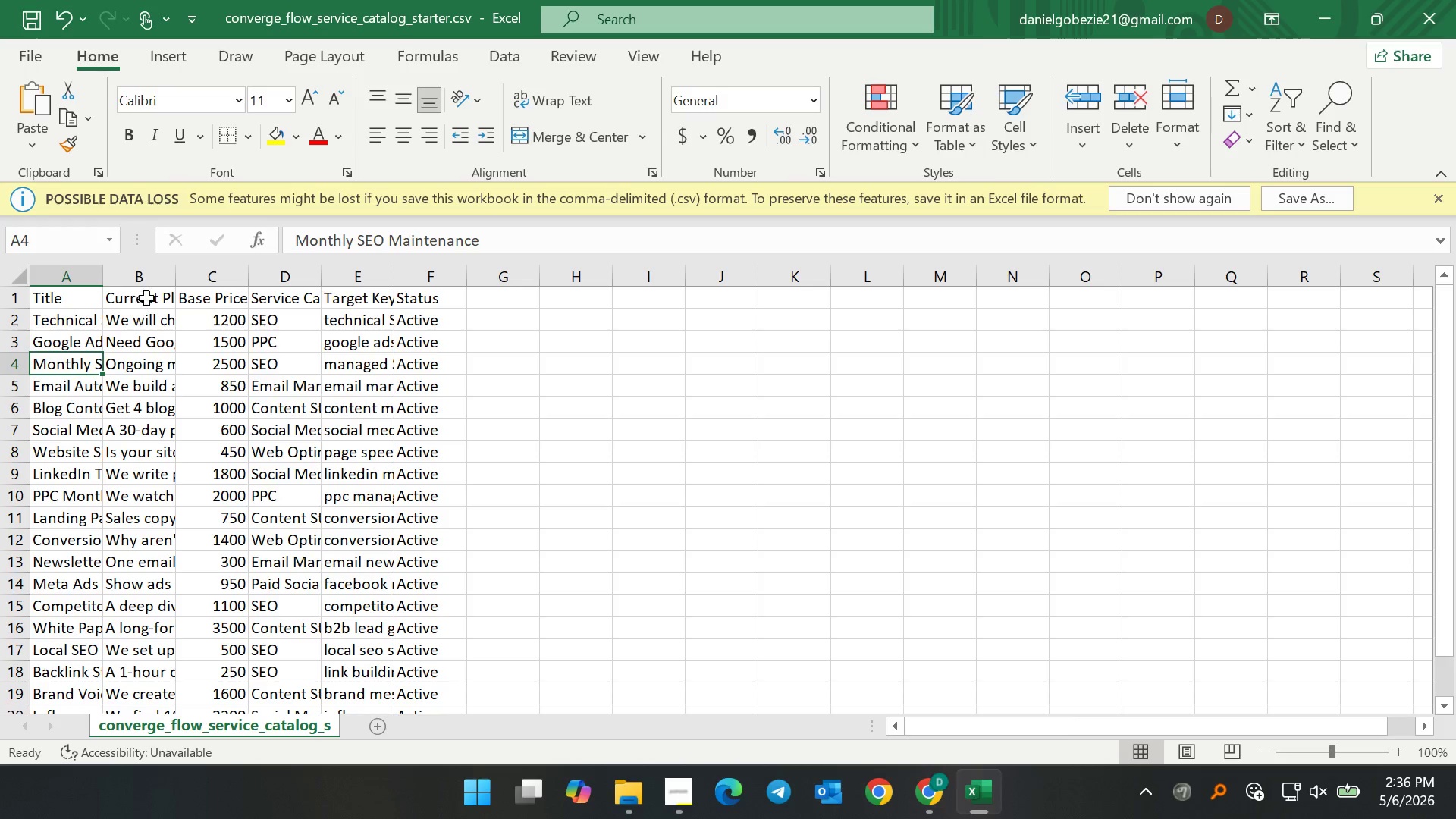 
double_click([146, 297])
 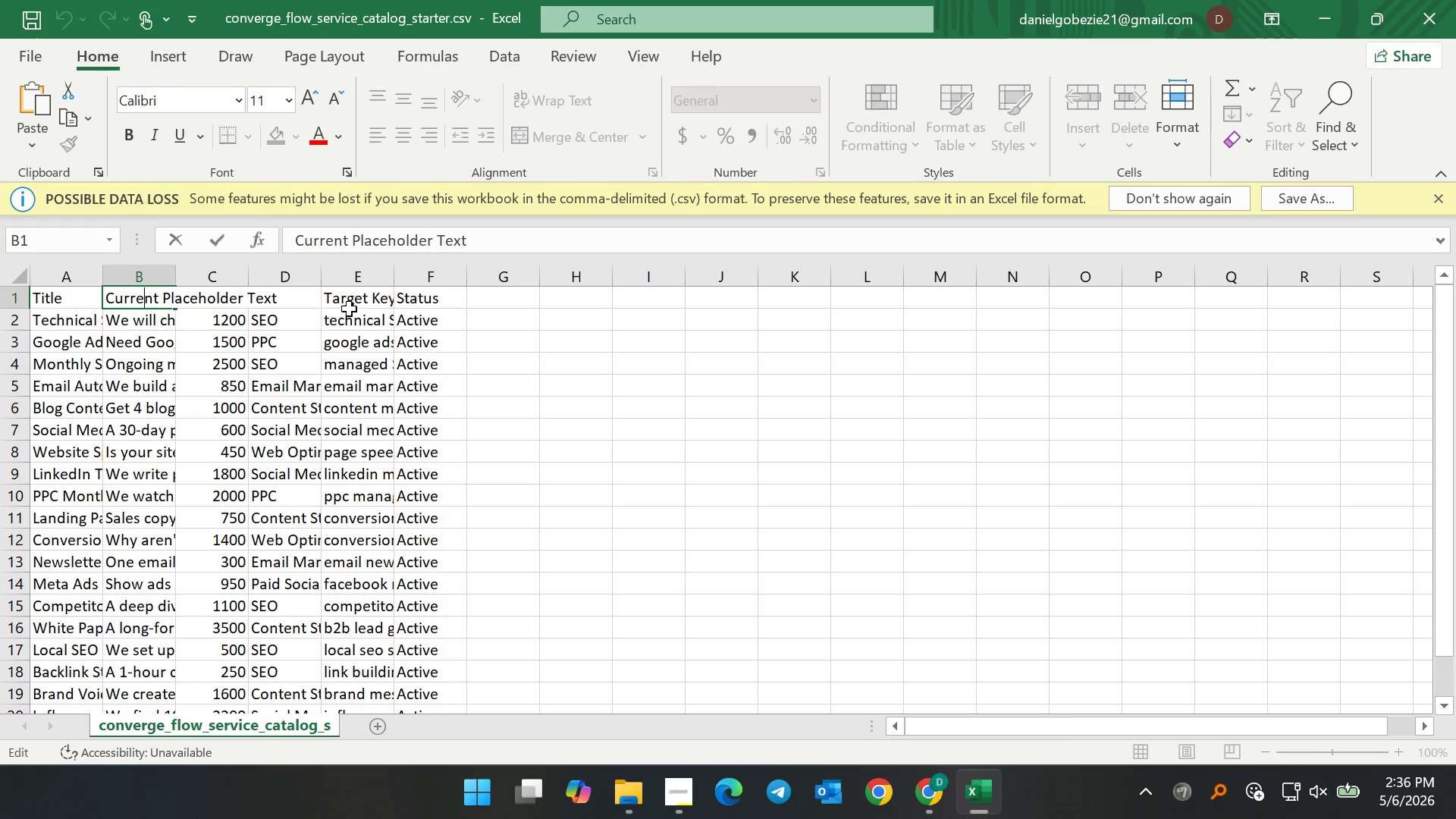 
key(Control+ControlLeft)
 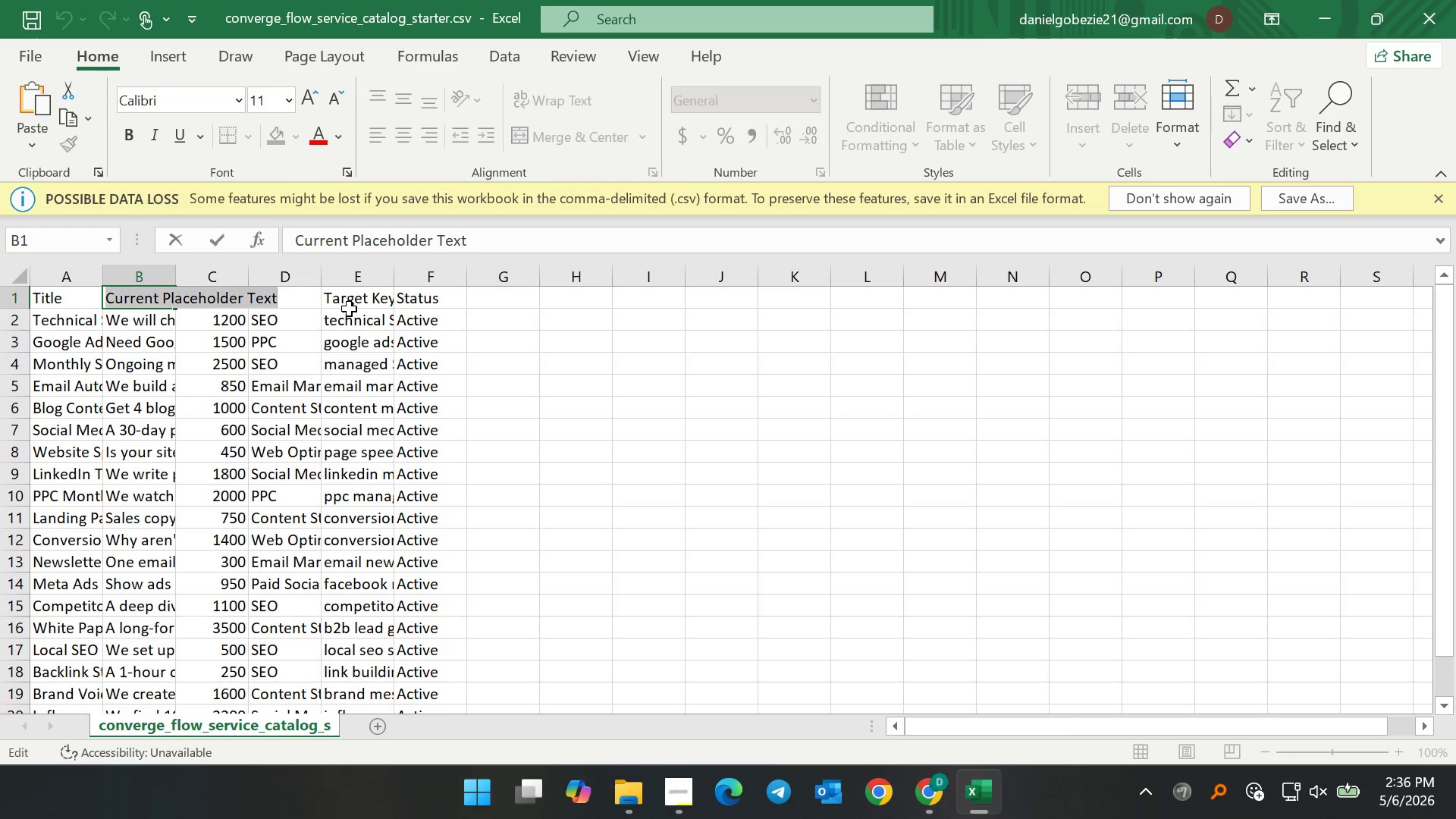 
key(Control+A)
 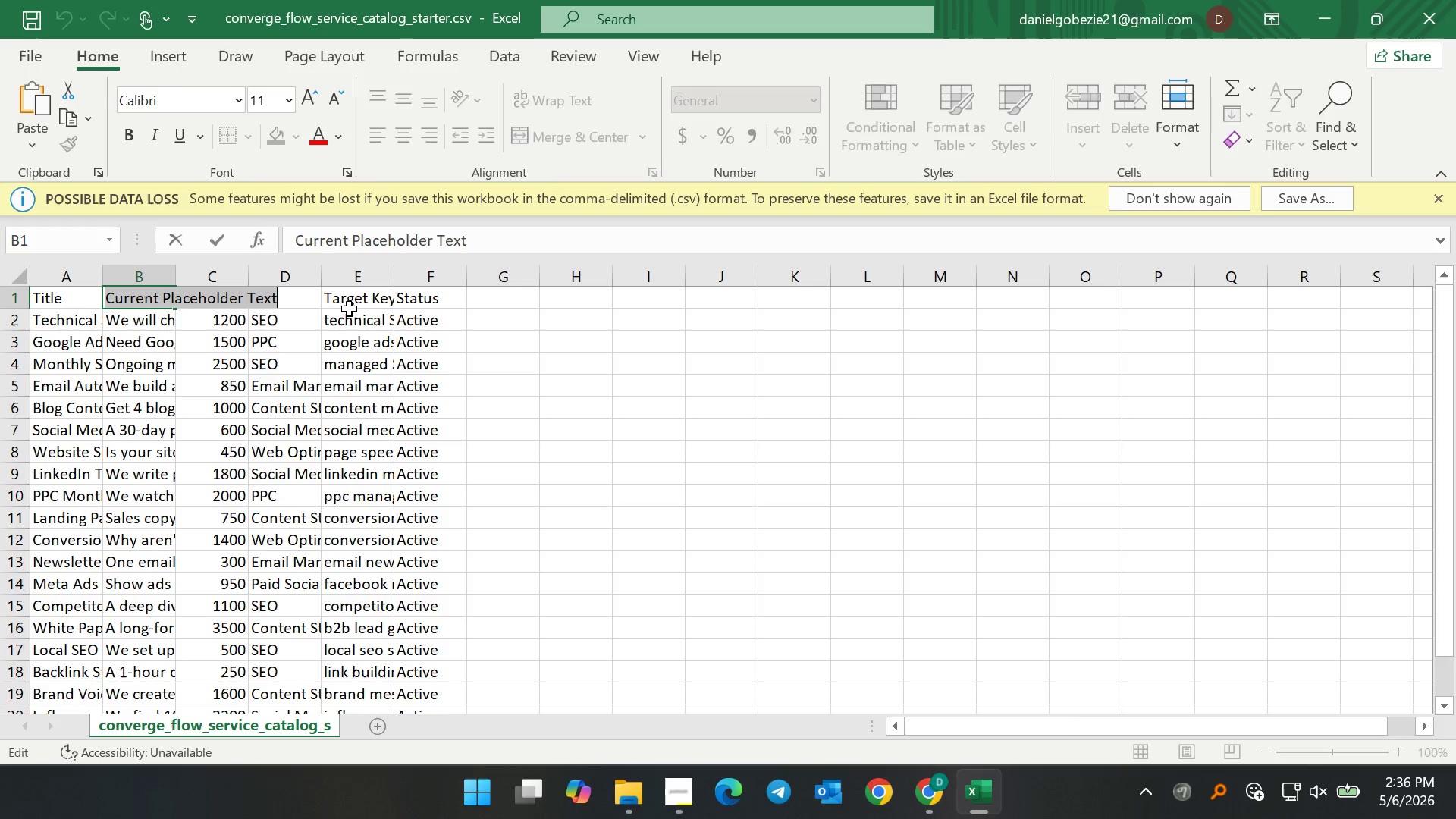 
type(Description)
 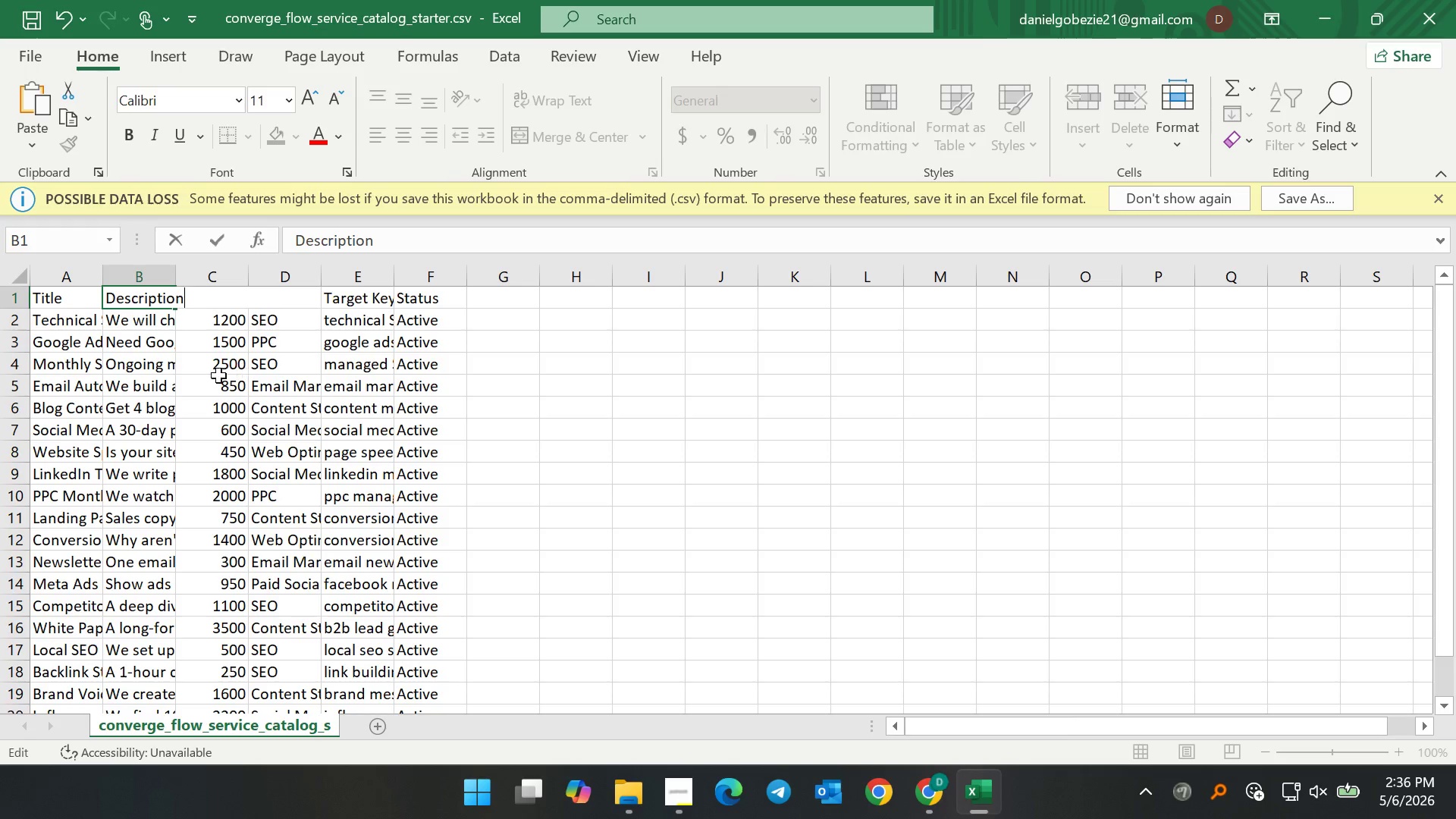 
left_click([176, 367])
 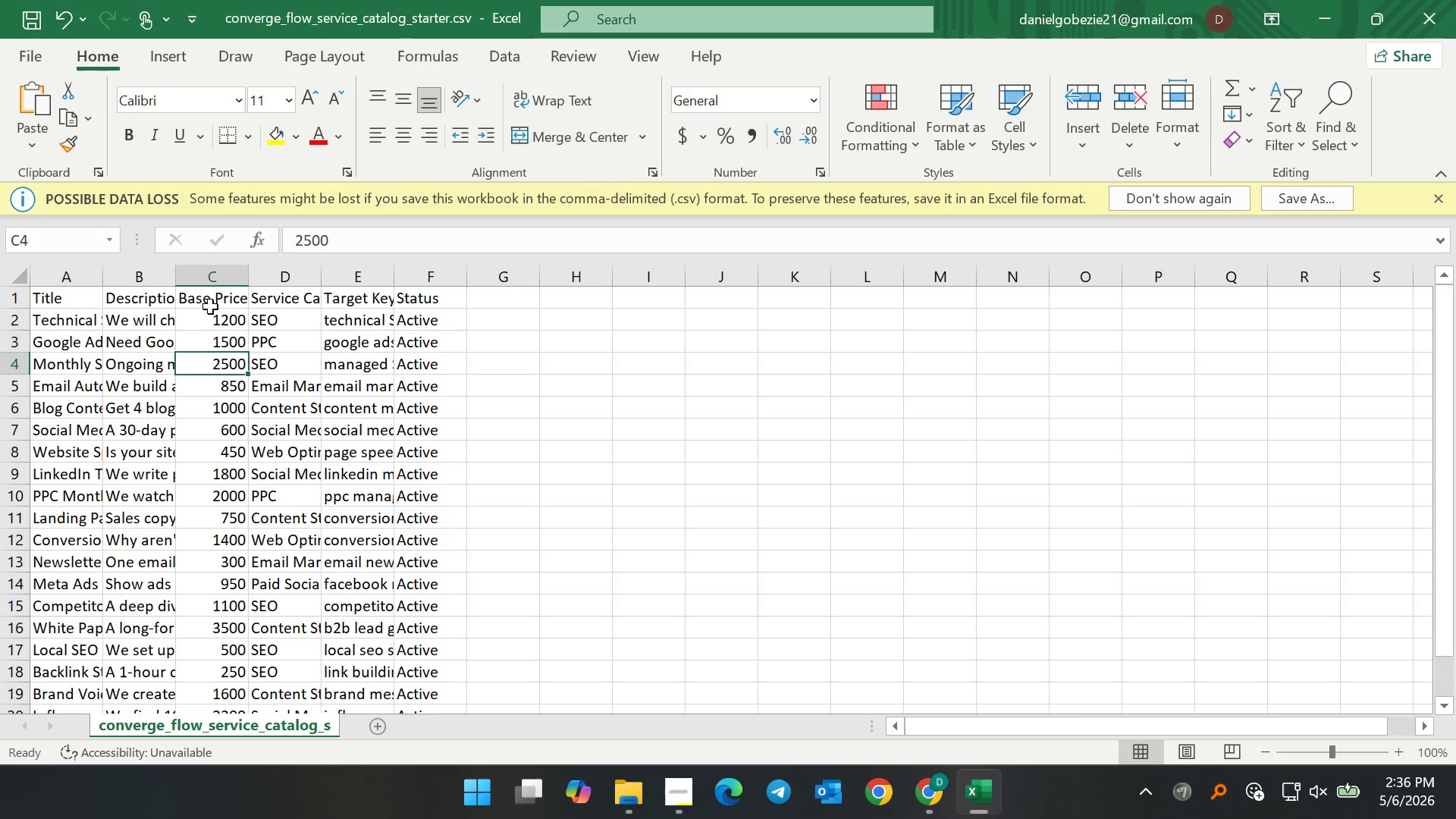 
double_click([220, 303])
 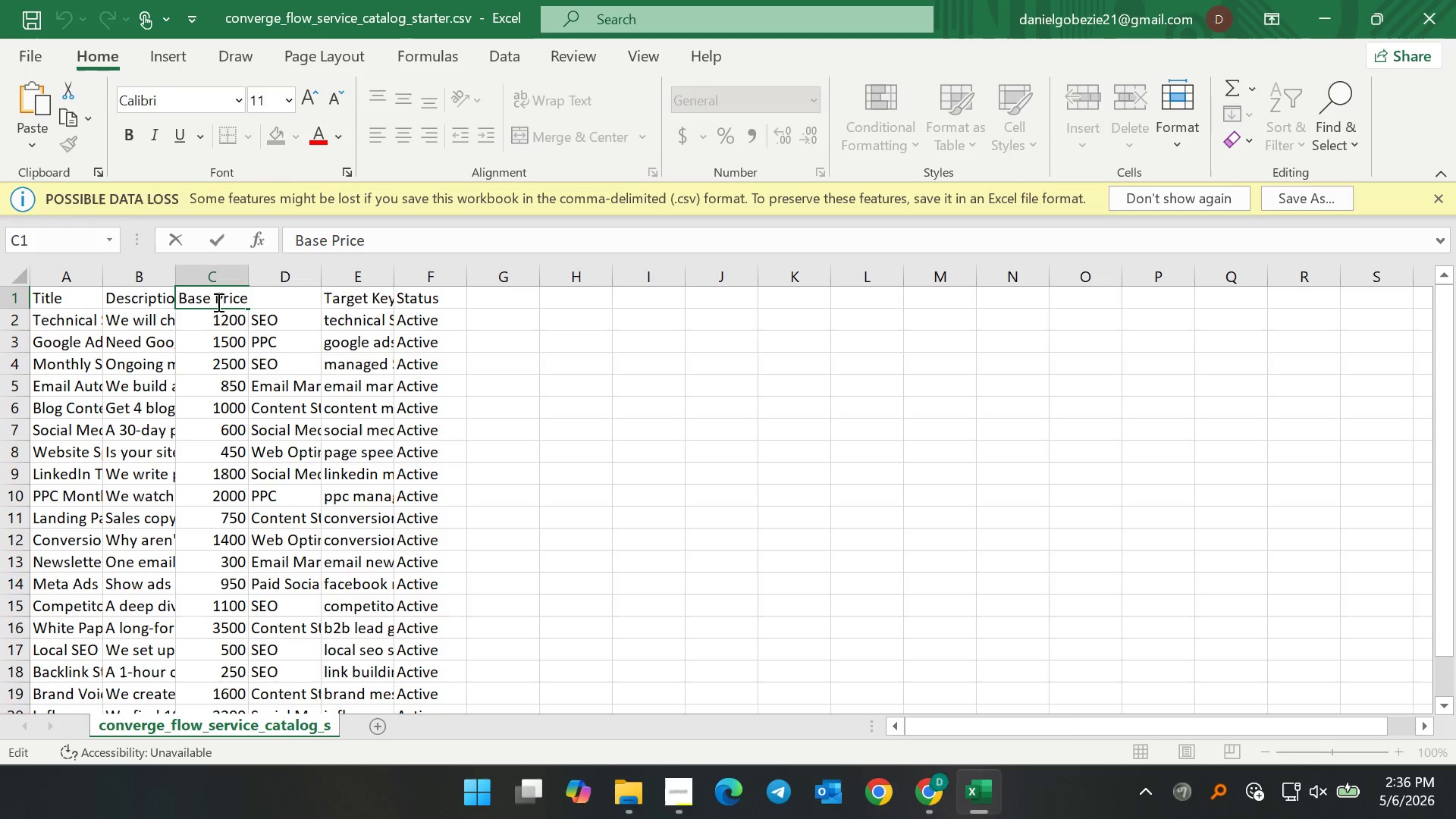 
left_click_drag(start_coordinate=[217, 302], to_coordinate=[174, 300])
 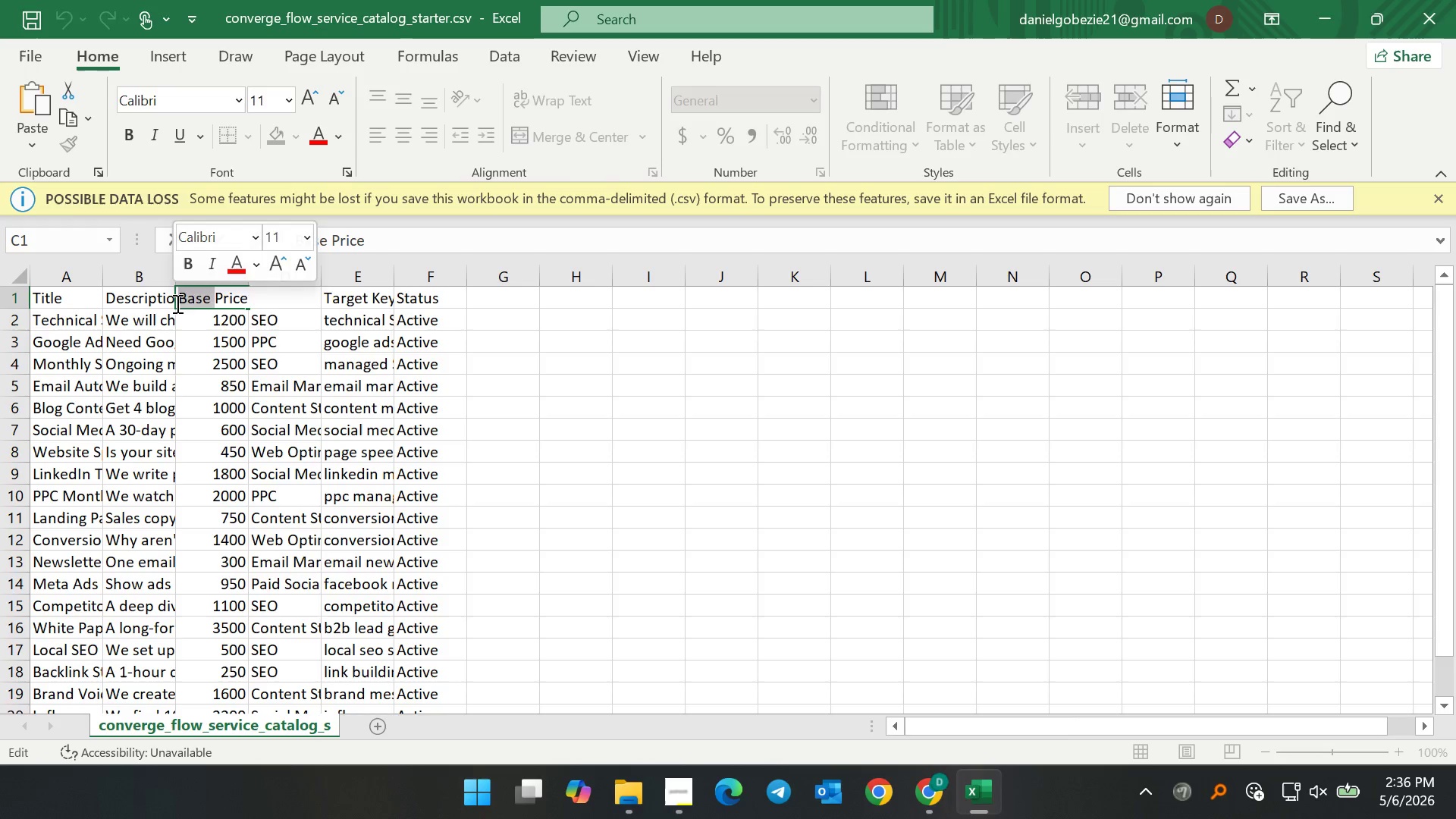 
key(Backspace)
 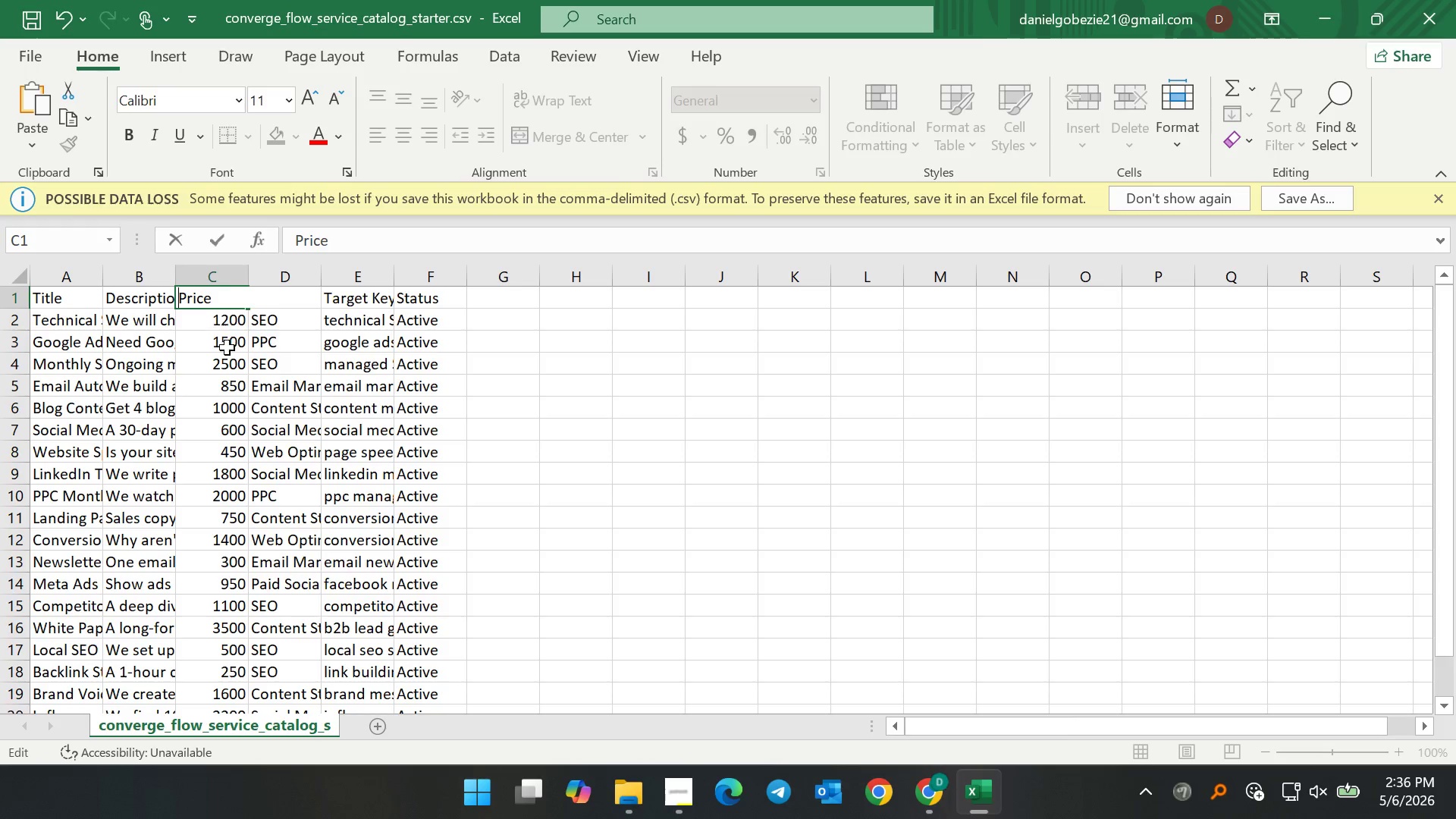 
left_click([228, 353])
 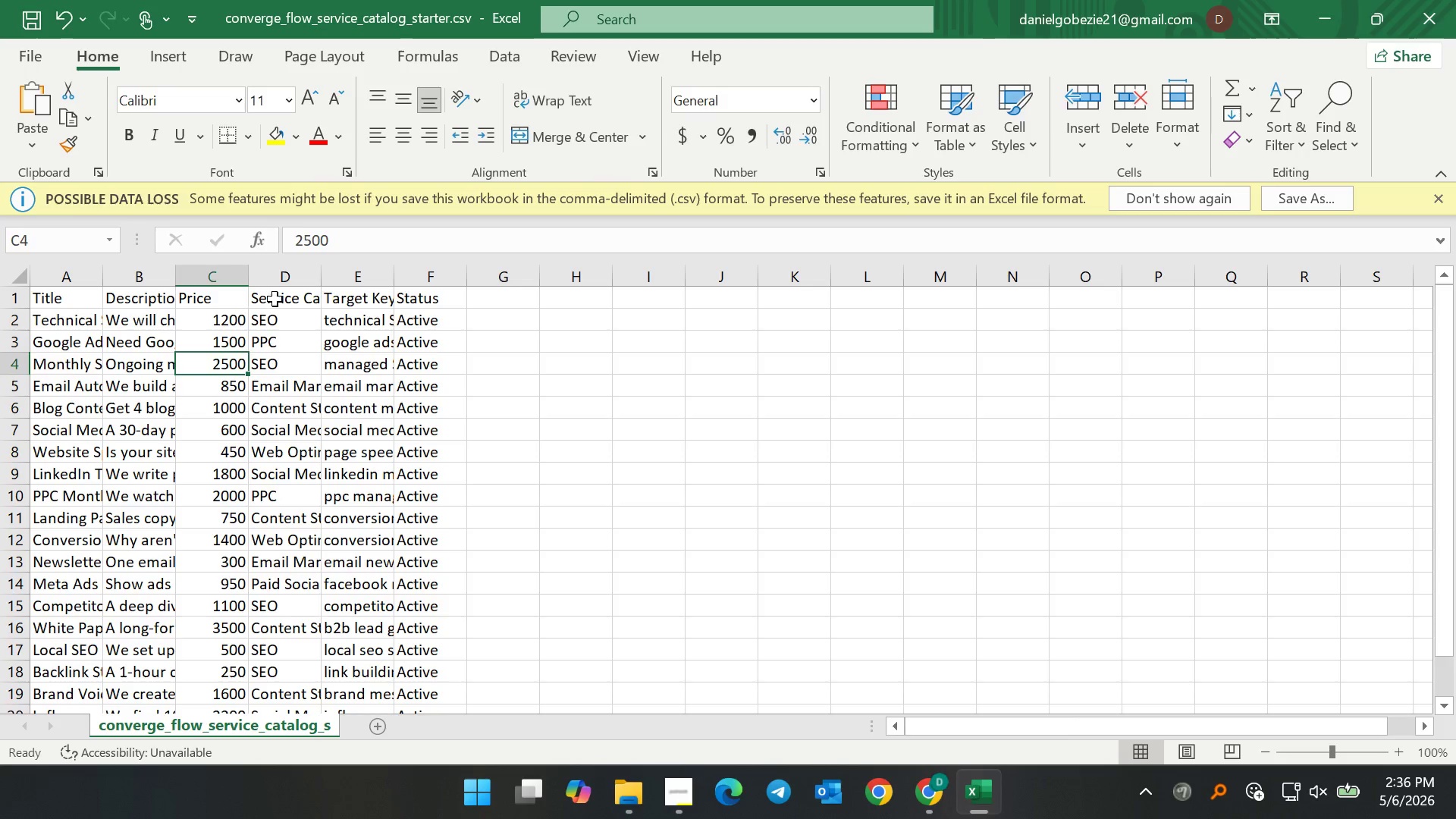 
double_click([275, 298])
 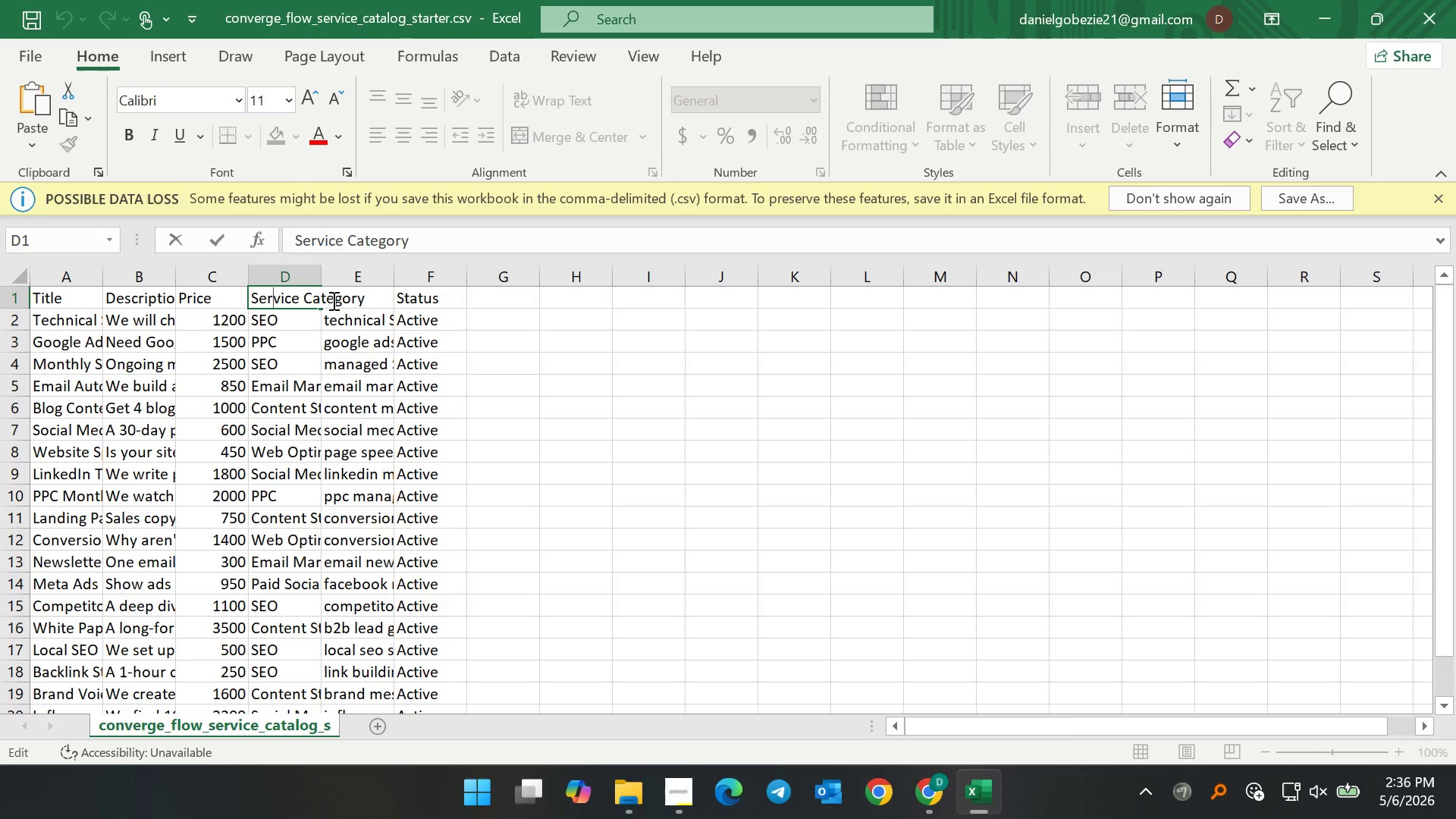 
key(Control+ControlLeft)
 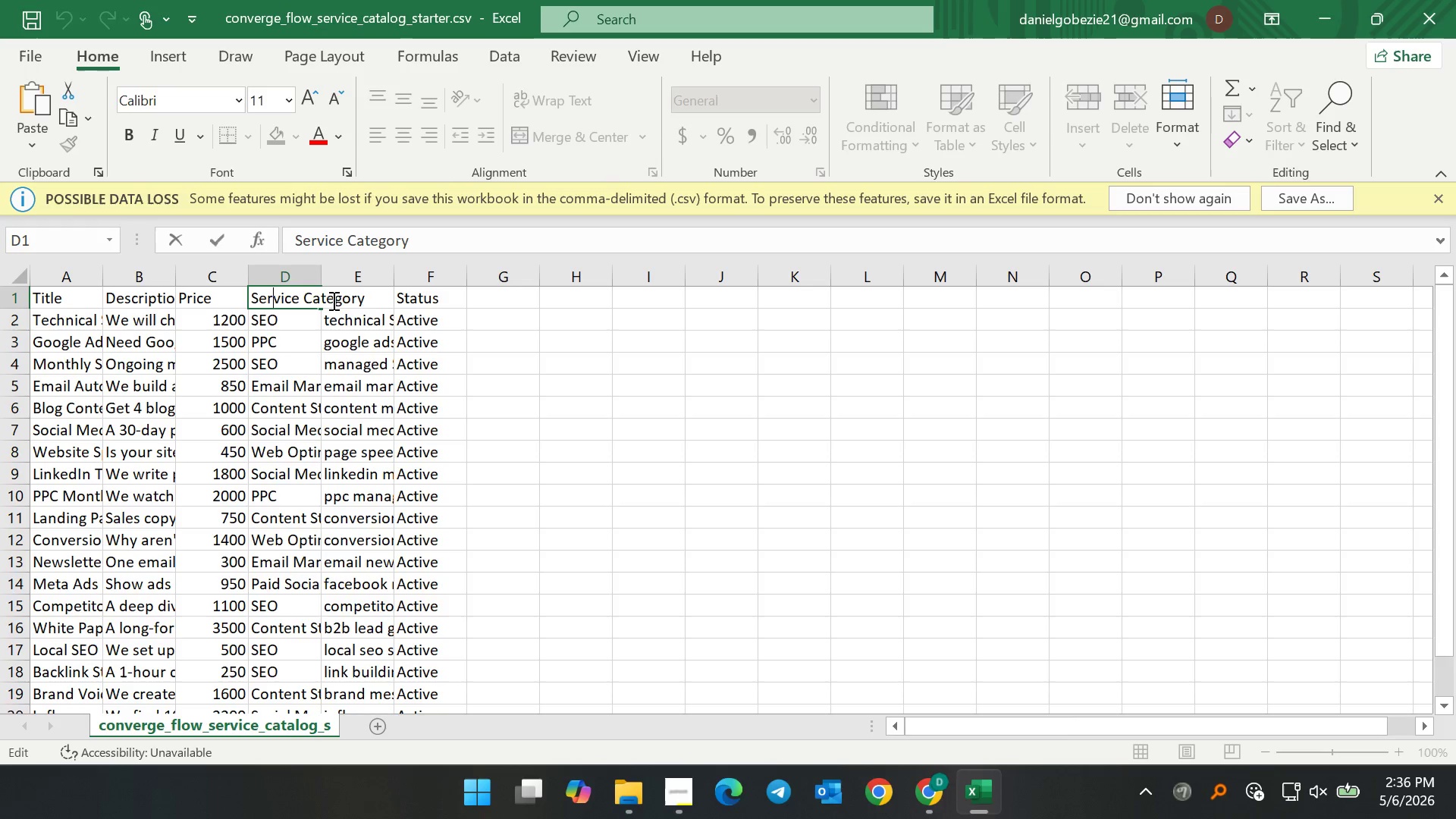 
key(Control+A)
 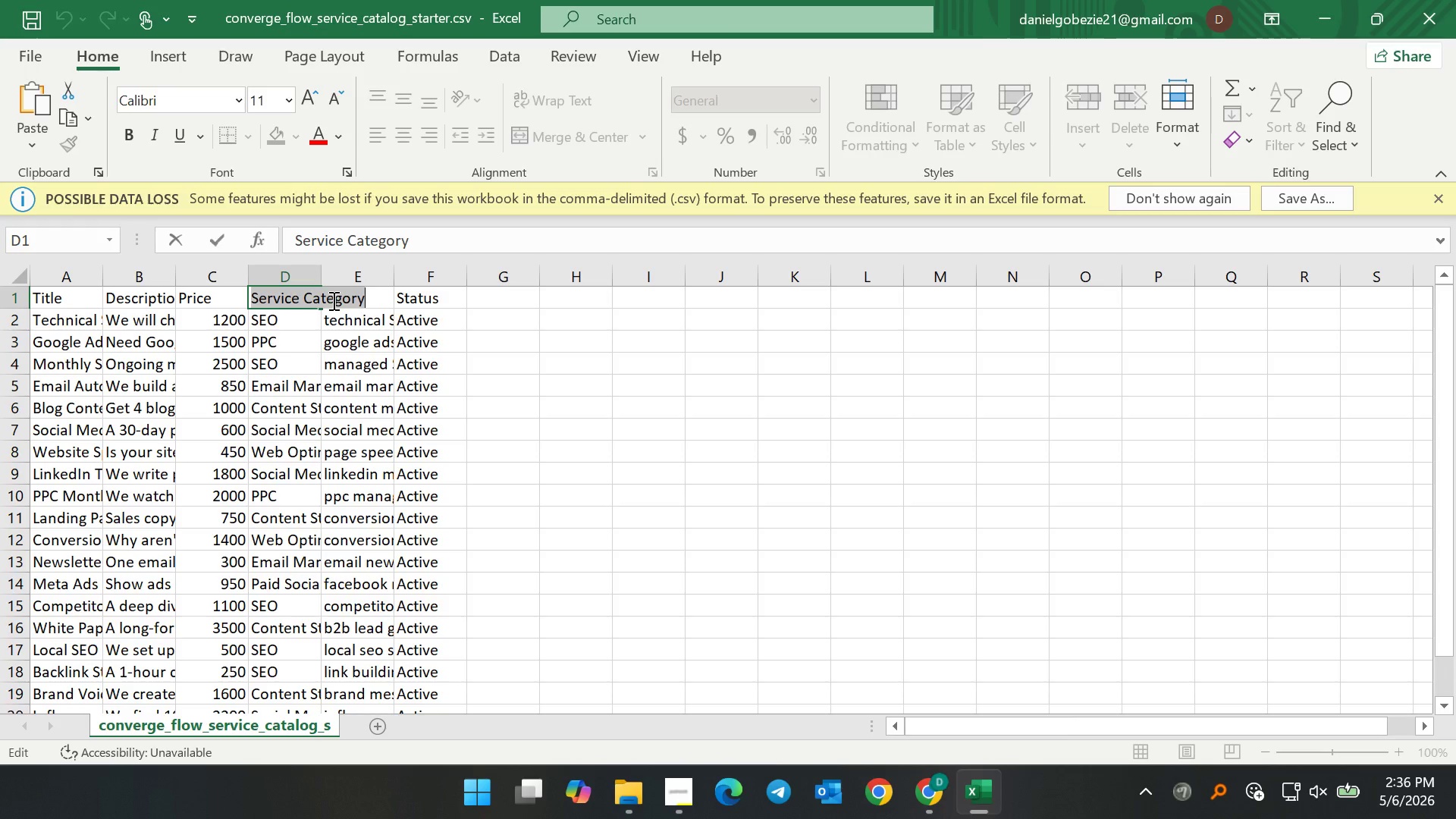 
type(Type)
 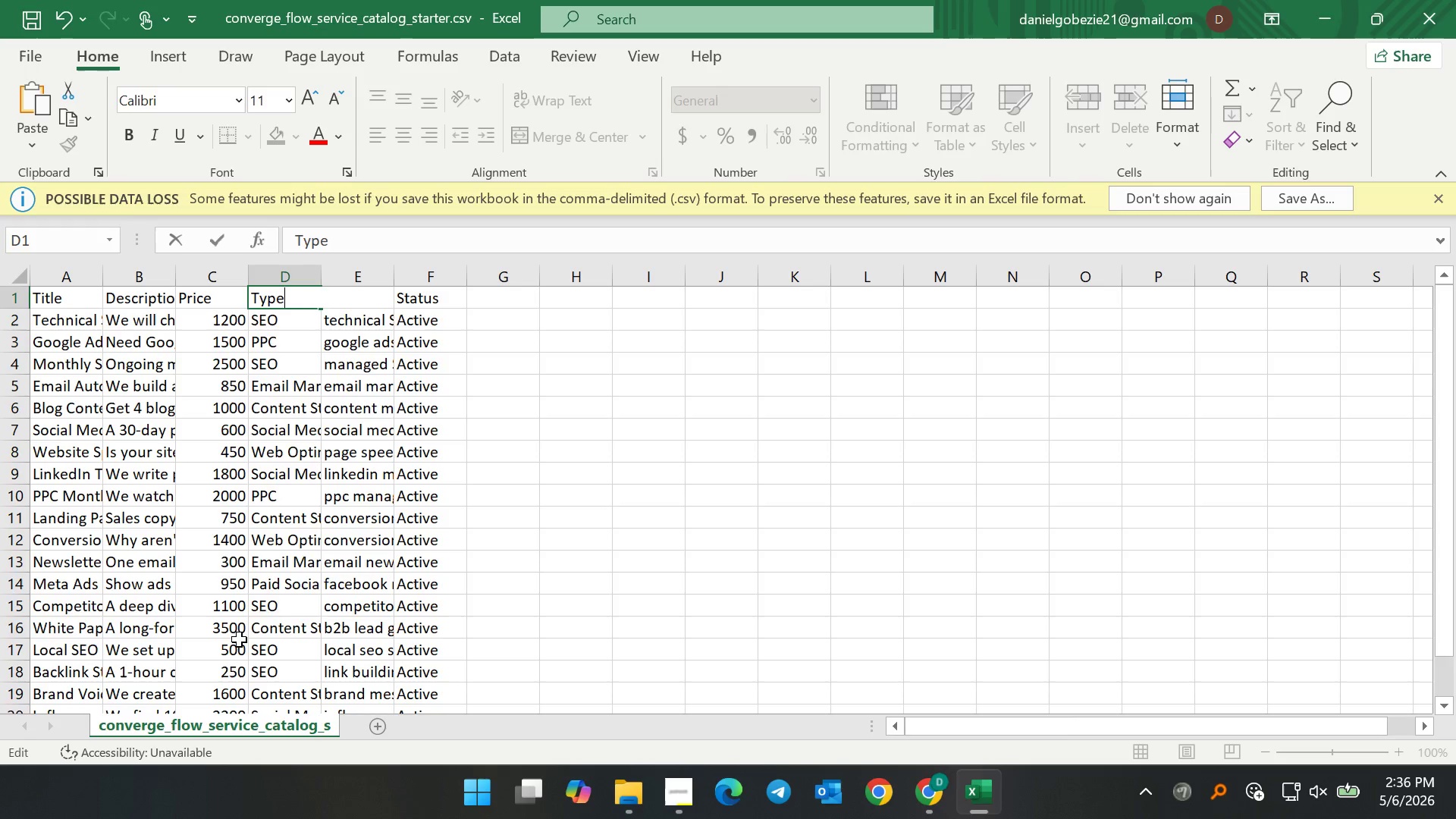 
left_click([334, 517])
 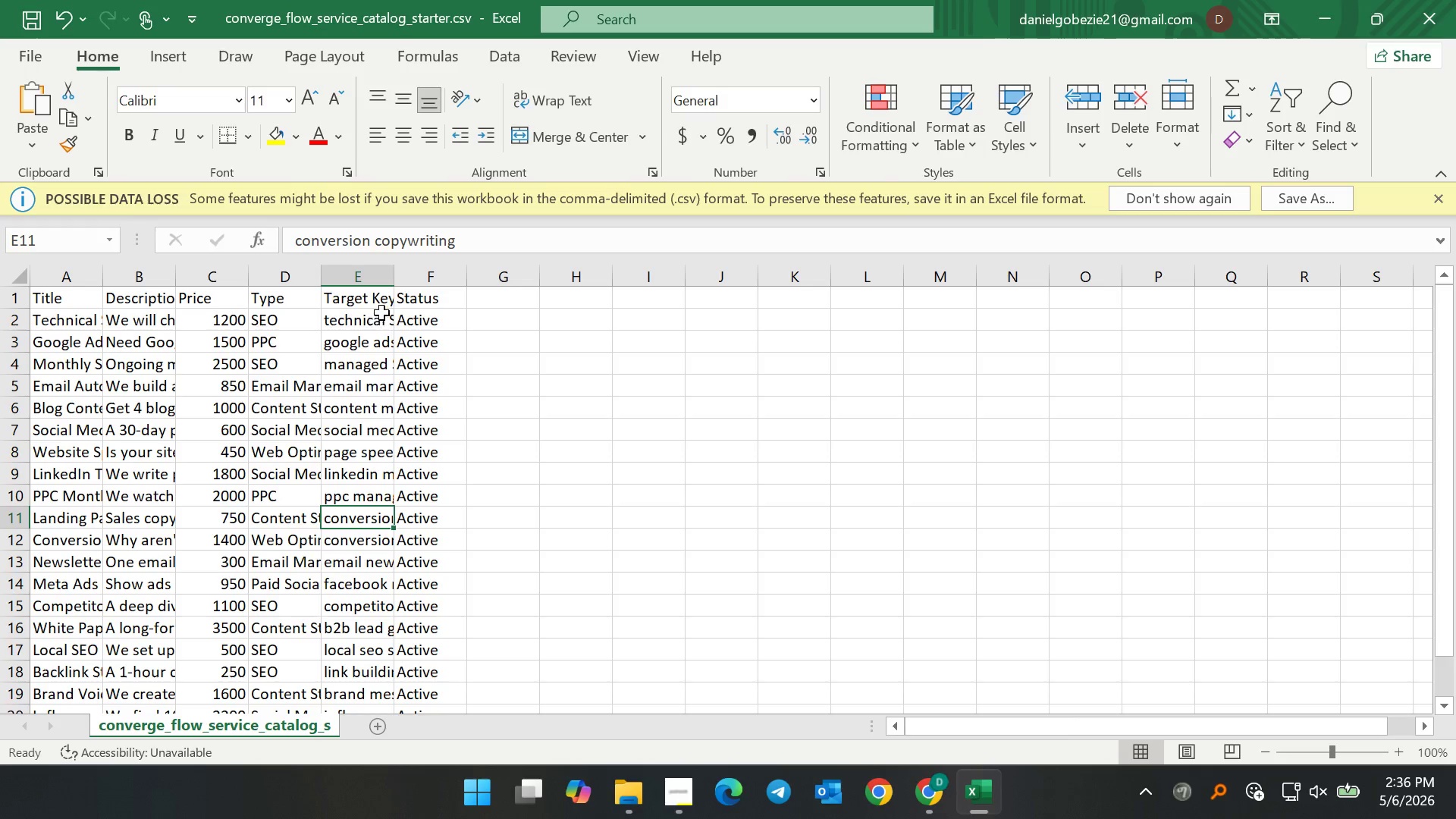 
left_click([386, 296])
 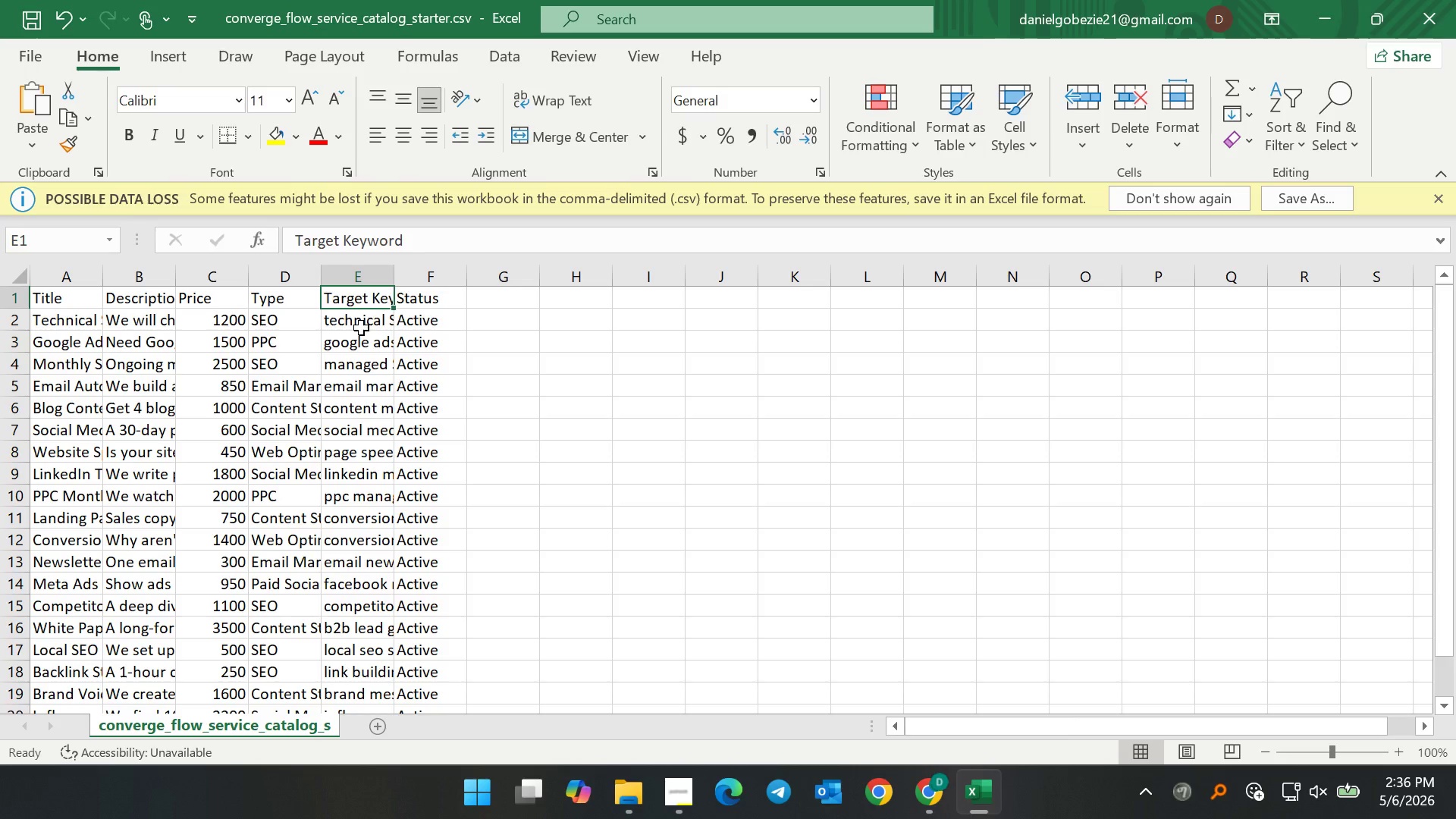 
double_click([361, 328])
 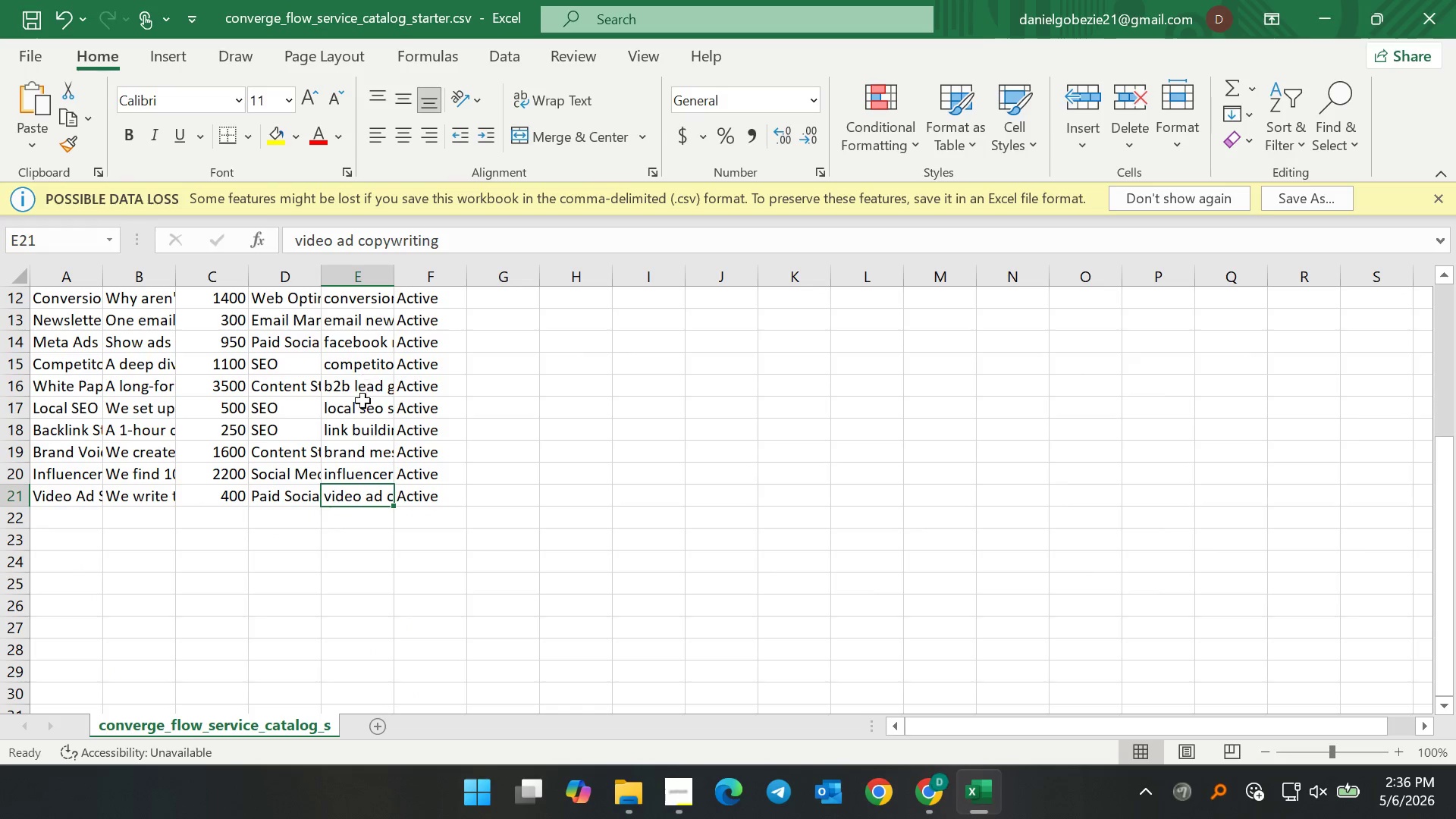 
scroll: coordinate [361, 455], scroll_direction: up, amount: 12.0
 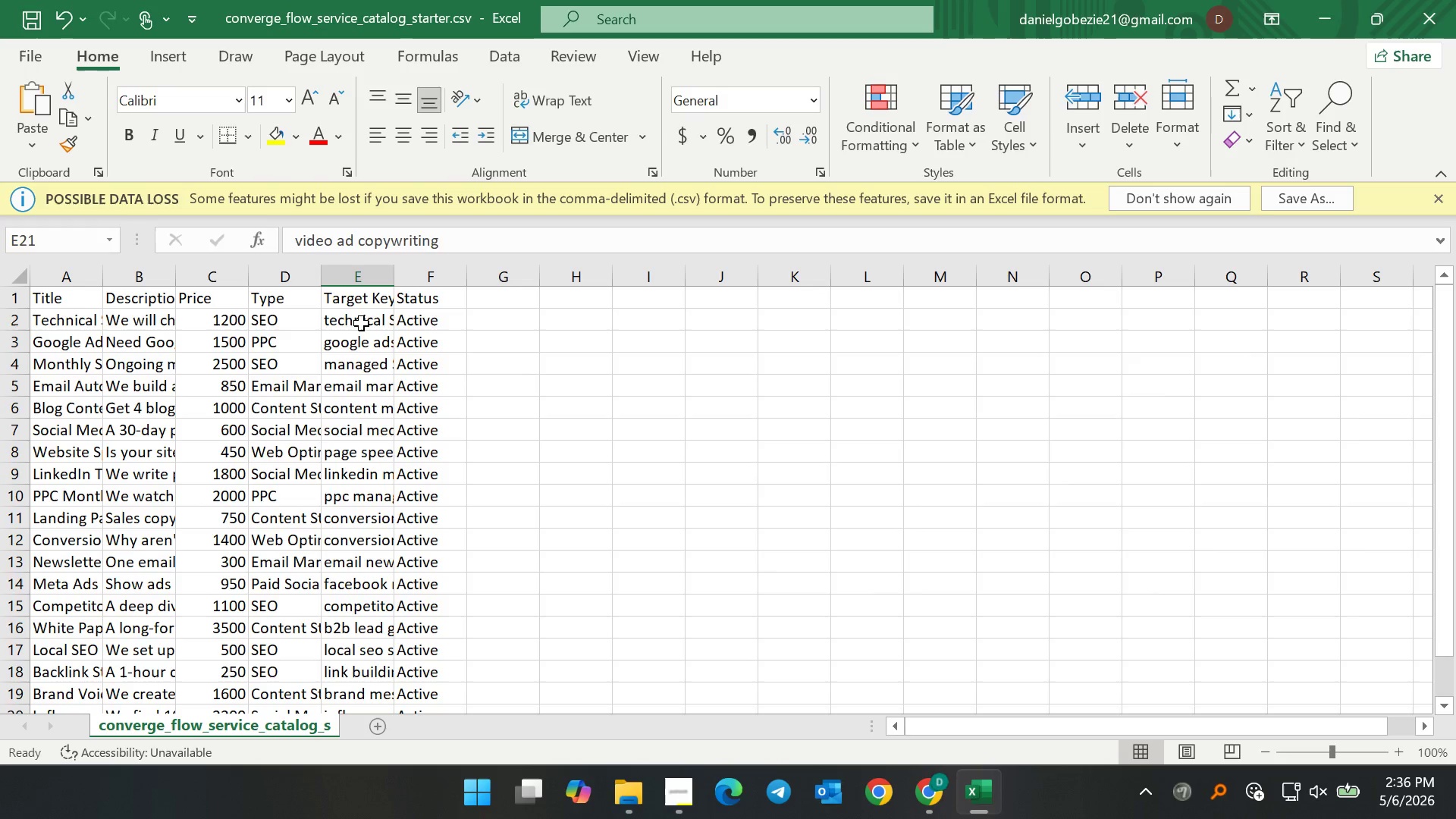 
double_click([361, 323])
 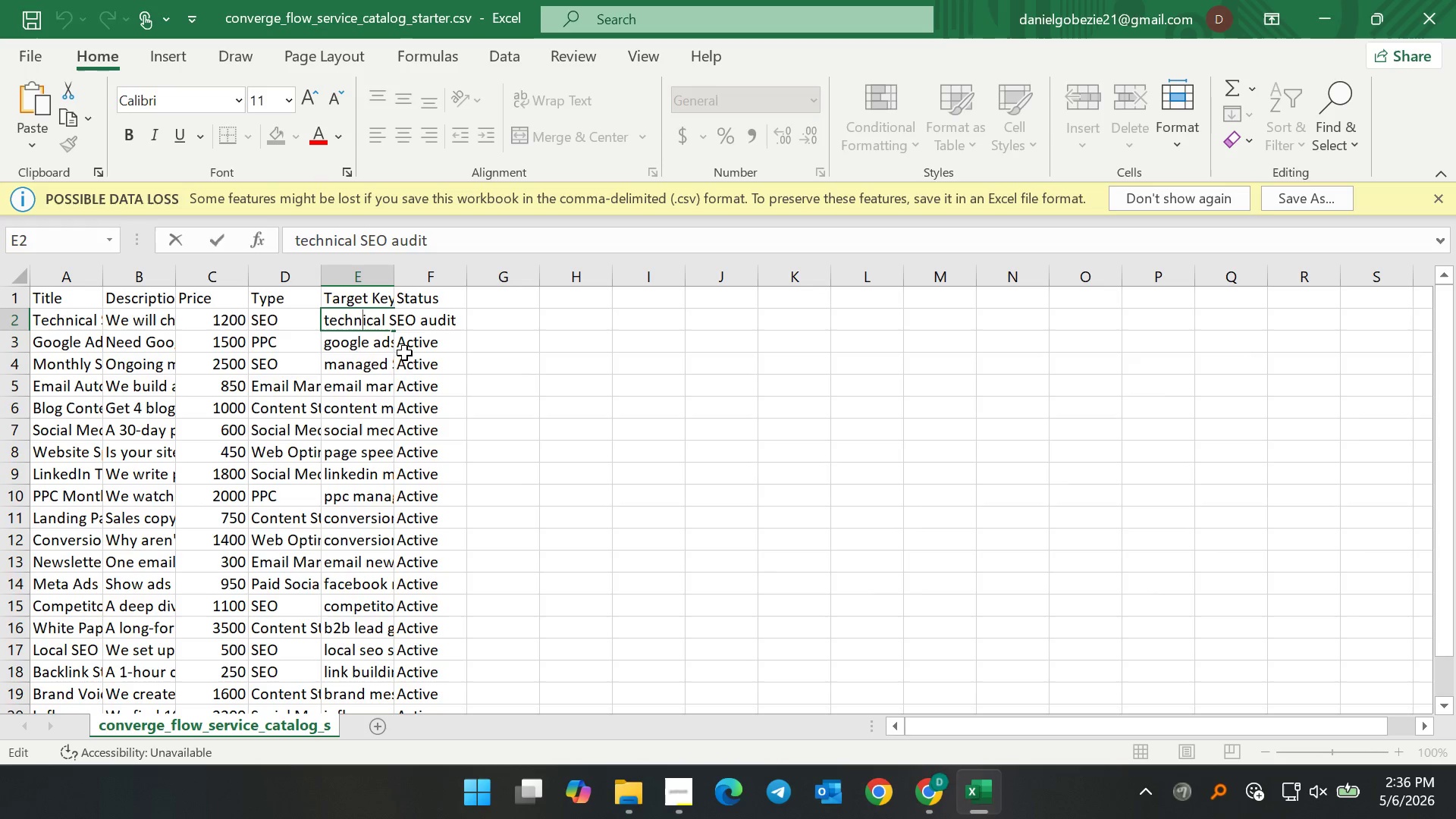 
left_click([399, 370])
 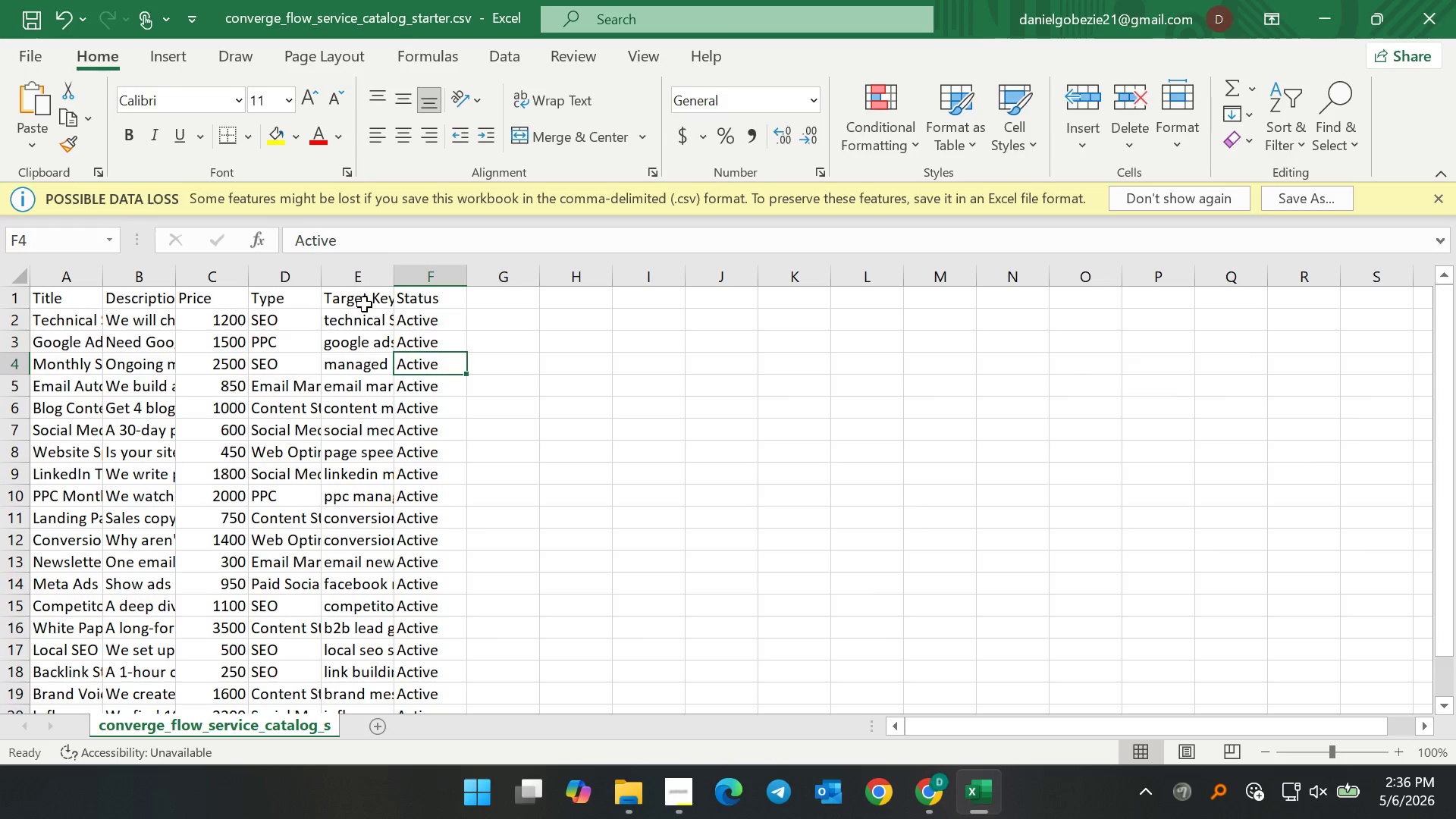 
double_click([364, 320])
 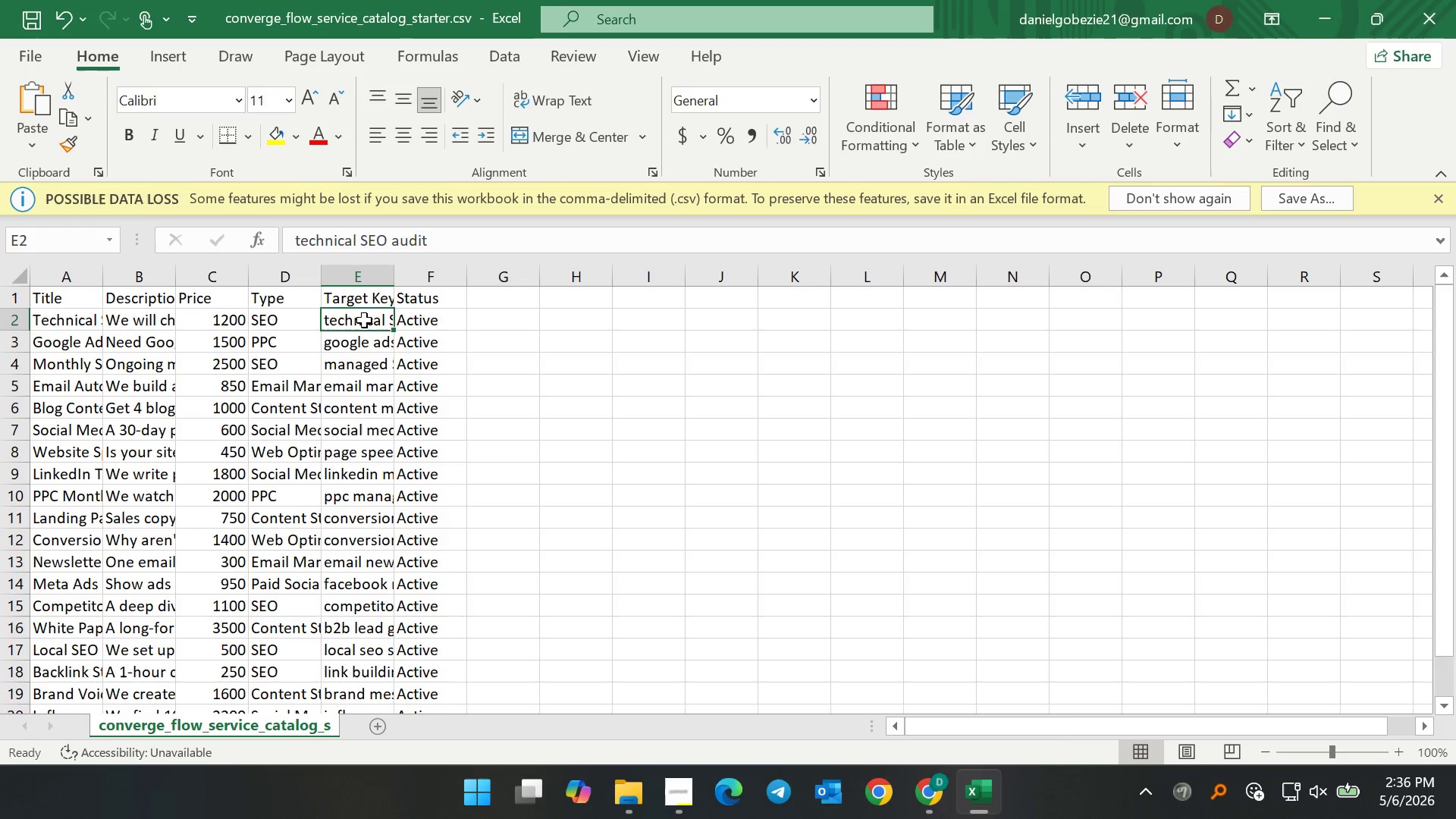 
triple_click([364, 320])
 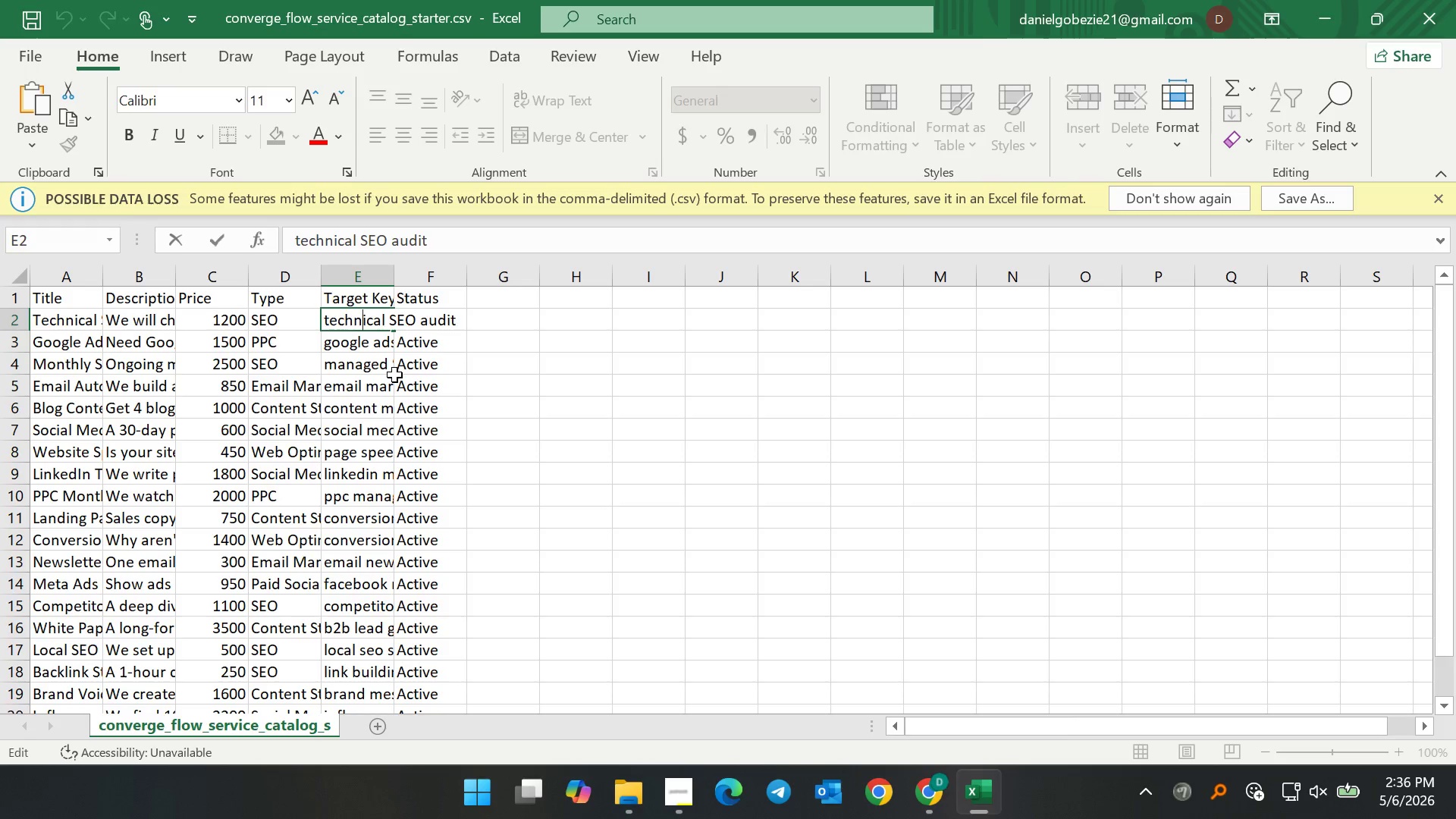 
wait(17.7)
 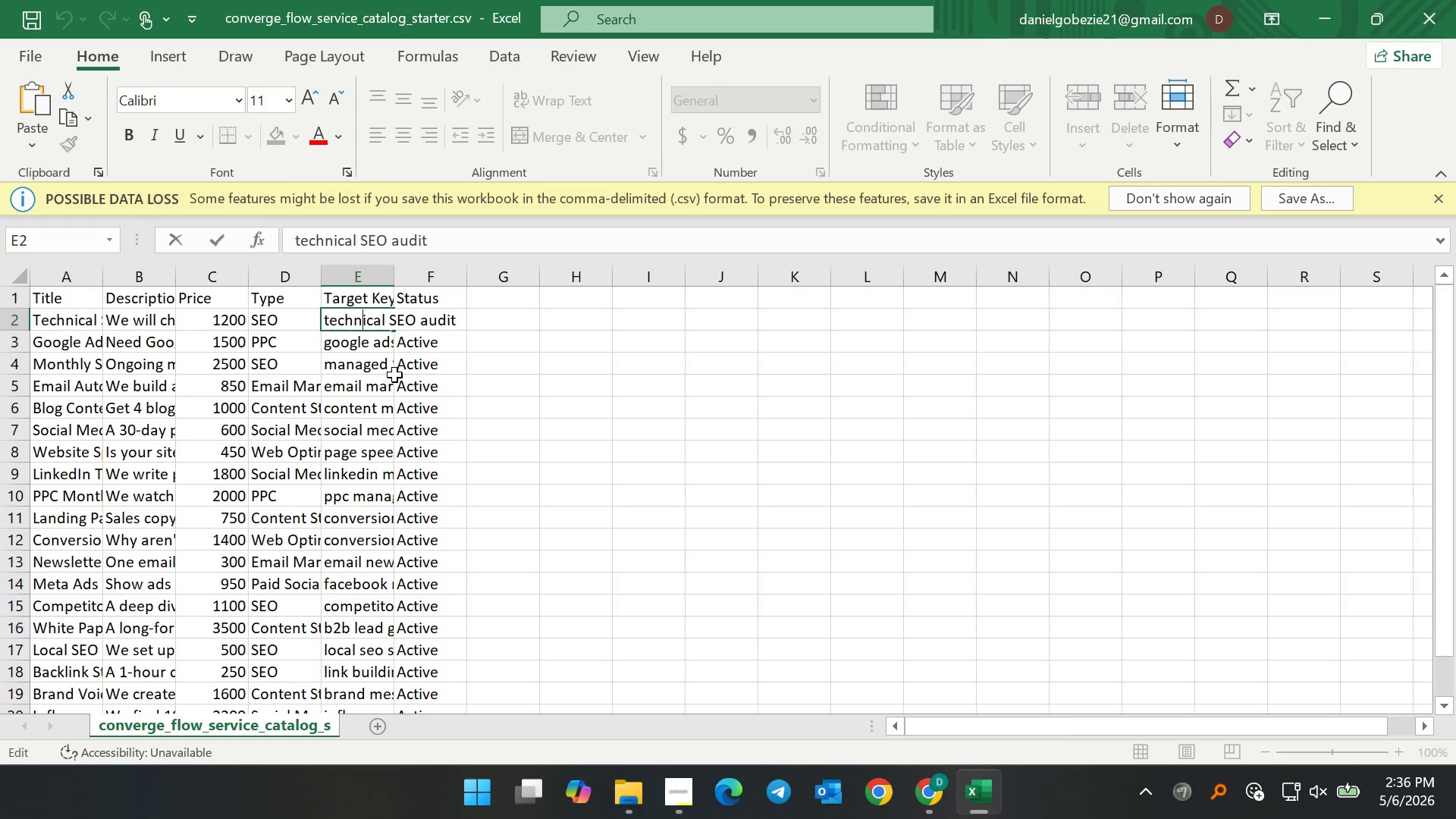 
left_click([359, 316])
 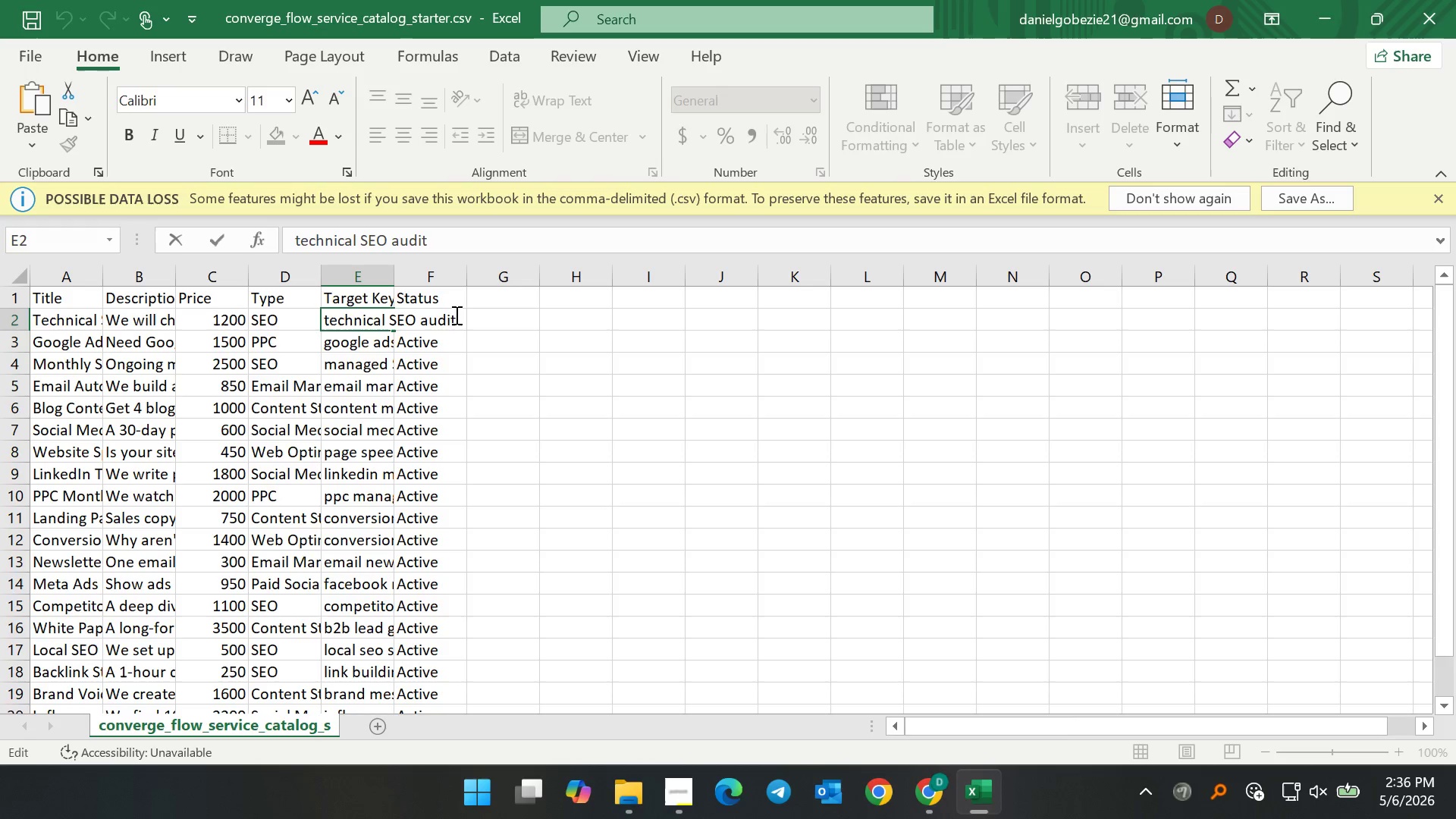 
left_click([455, 315])
 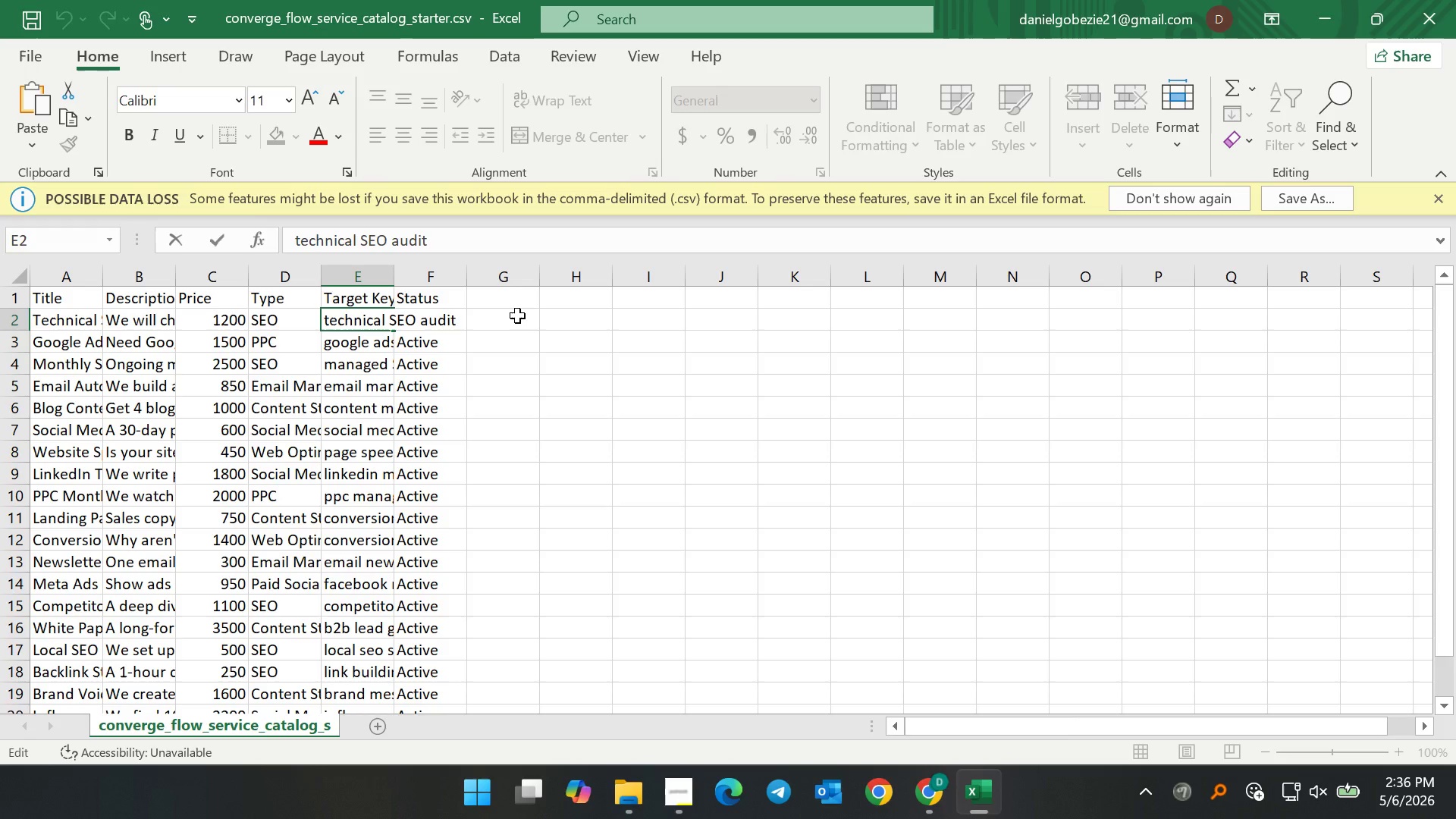 
key(Comma)
 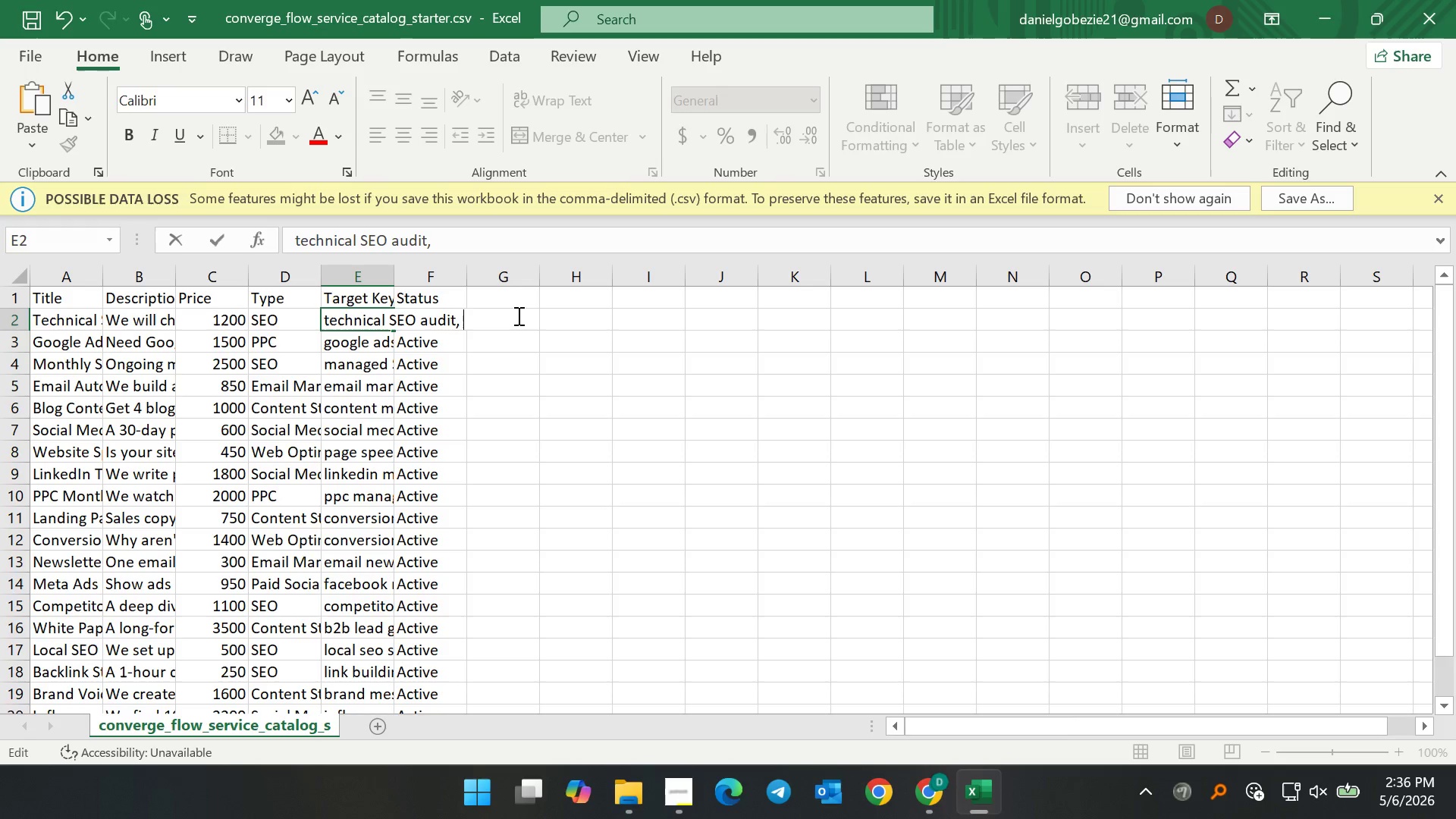 
key(Space)
 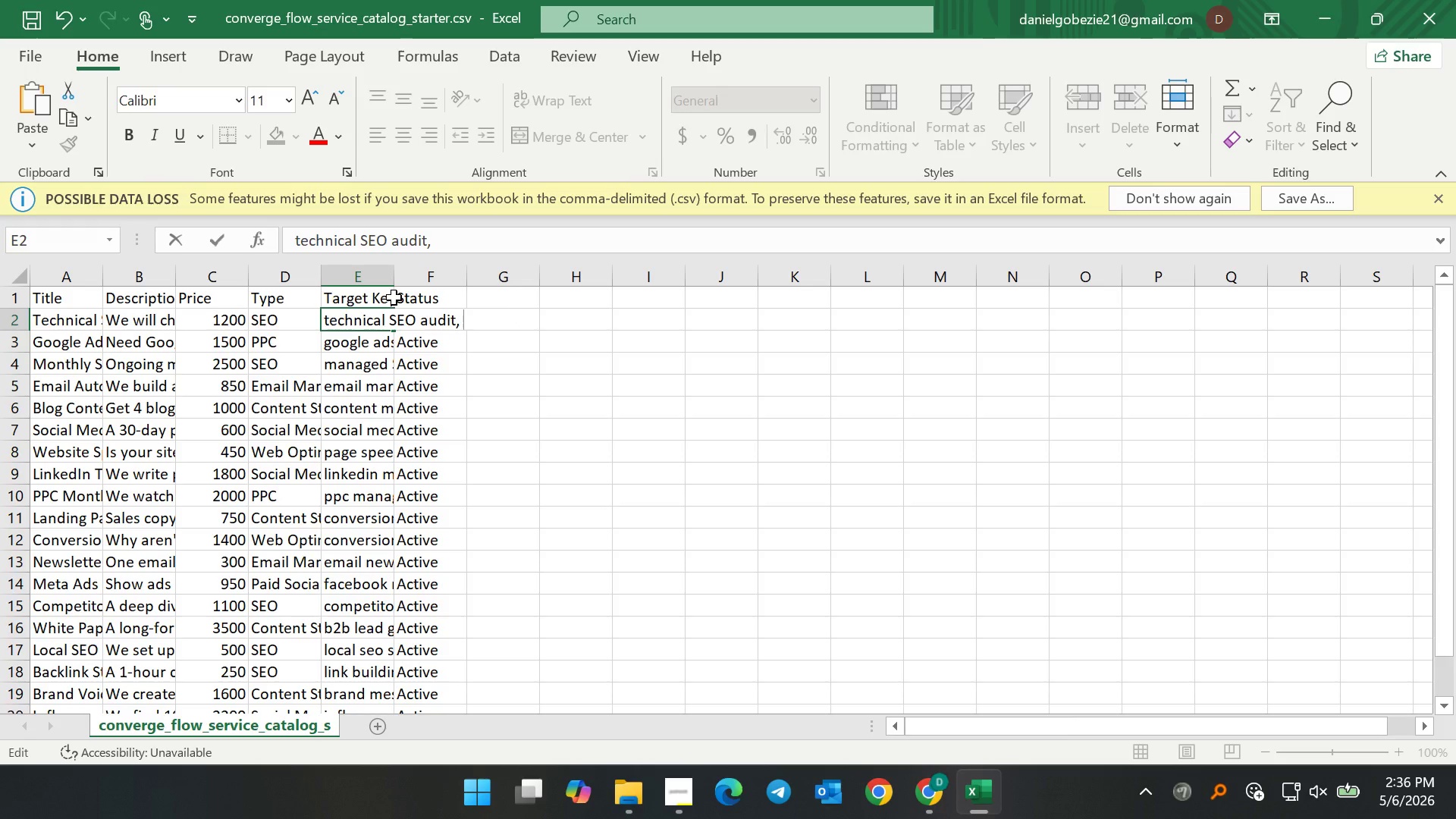 
double_click([382, 299])
 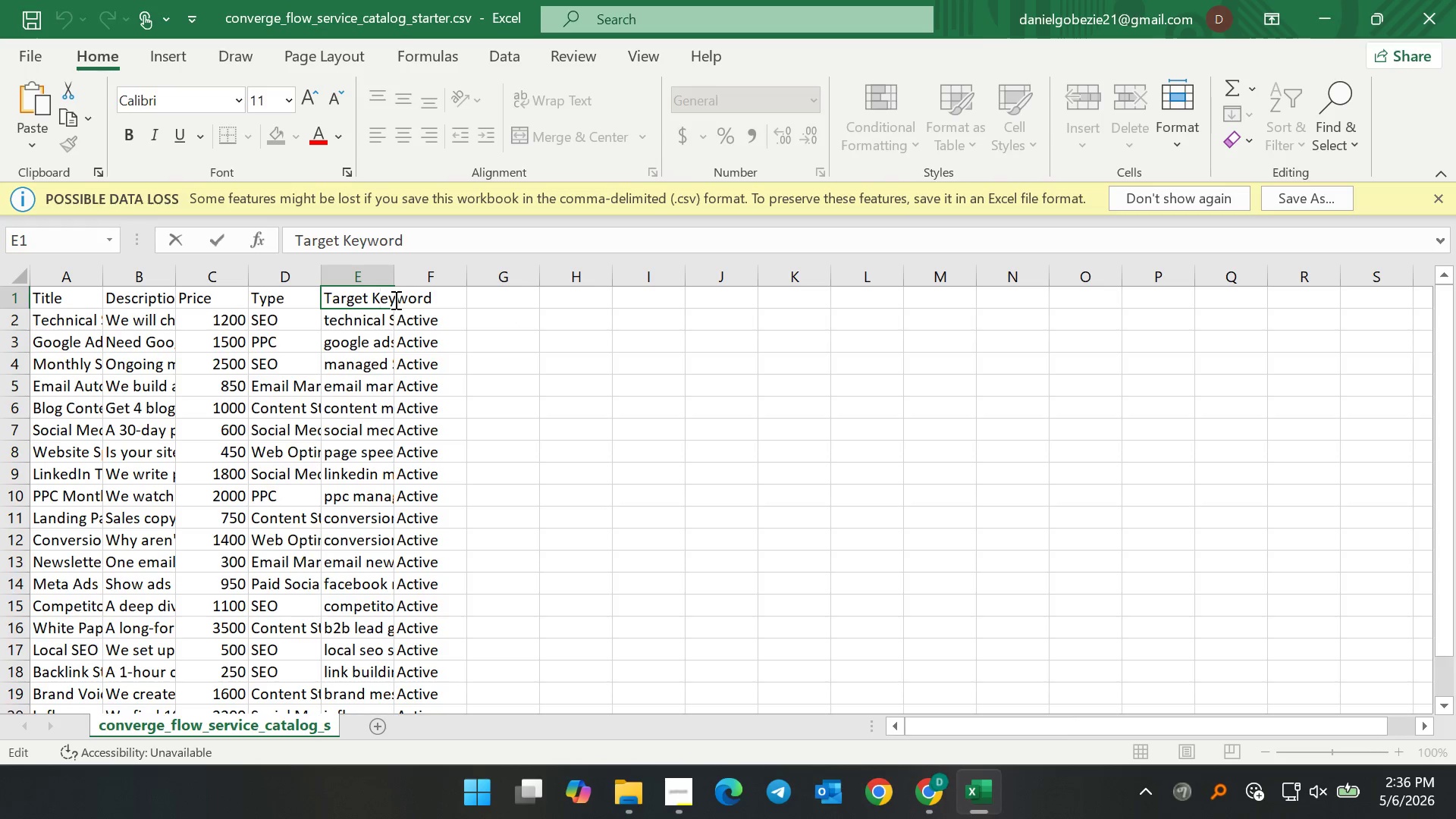 
key(Control+ControlLeft)
 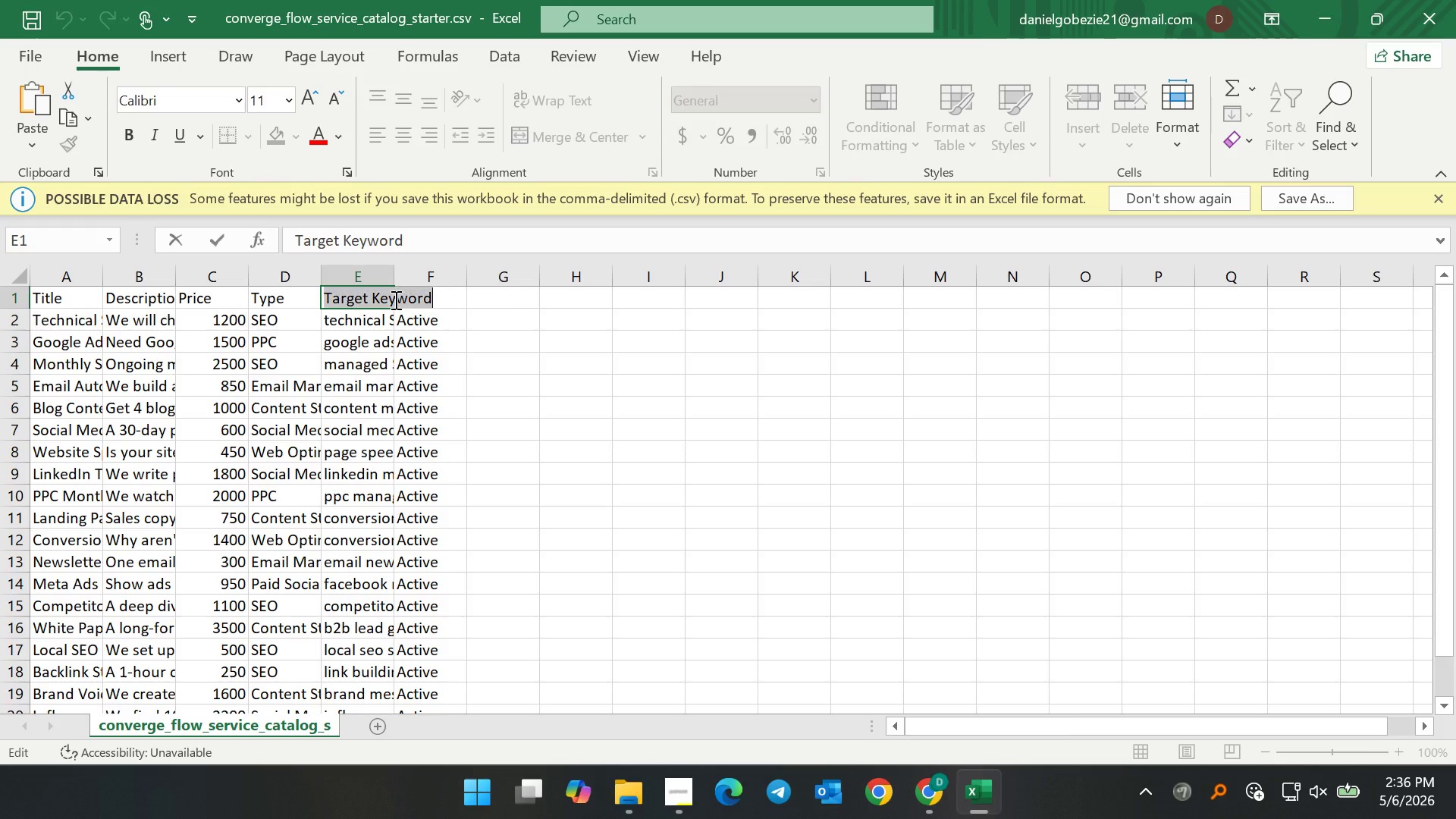 
key(Control+A)
 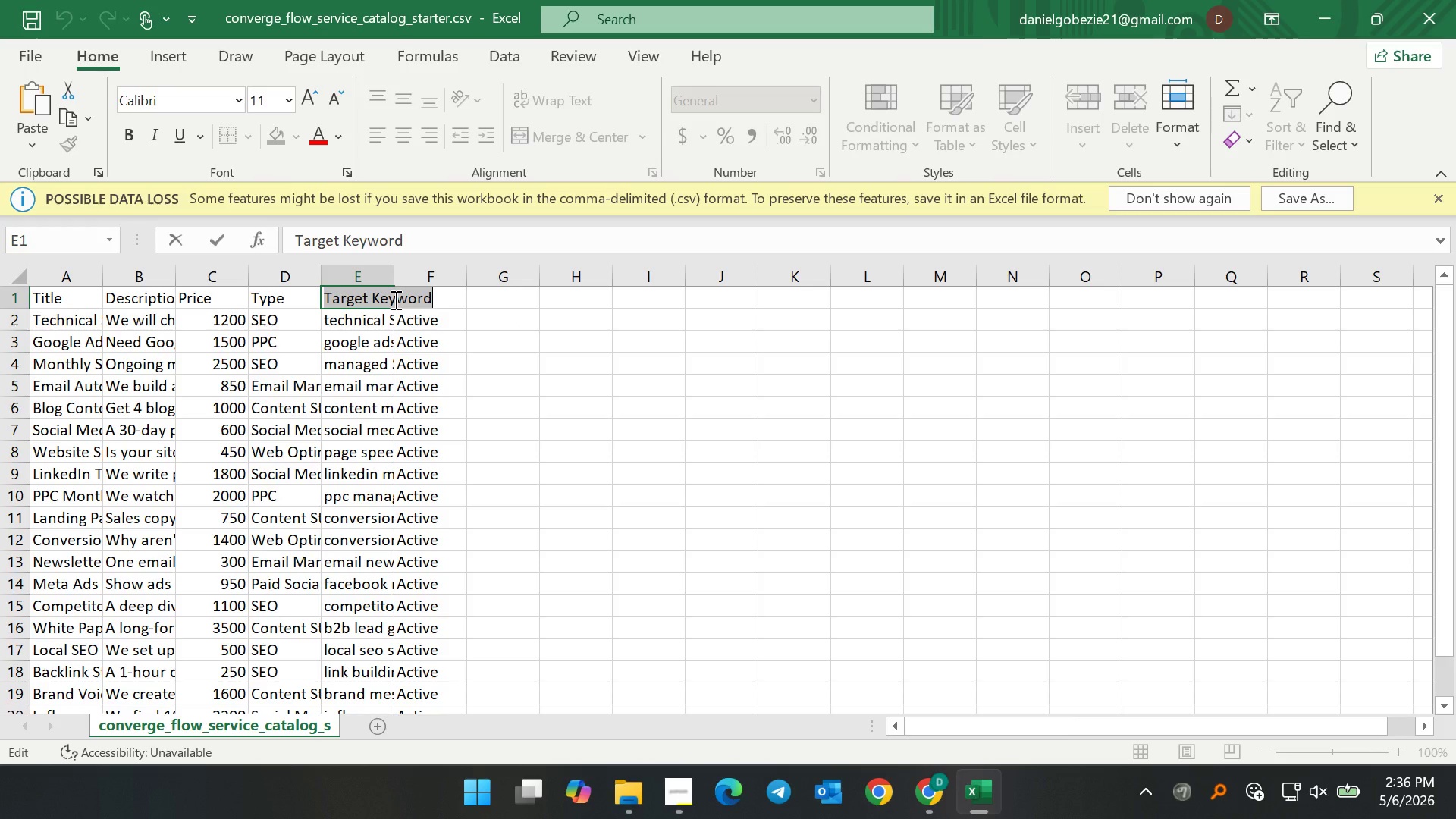 
type(Tags)
 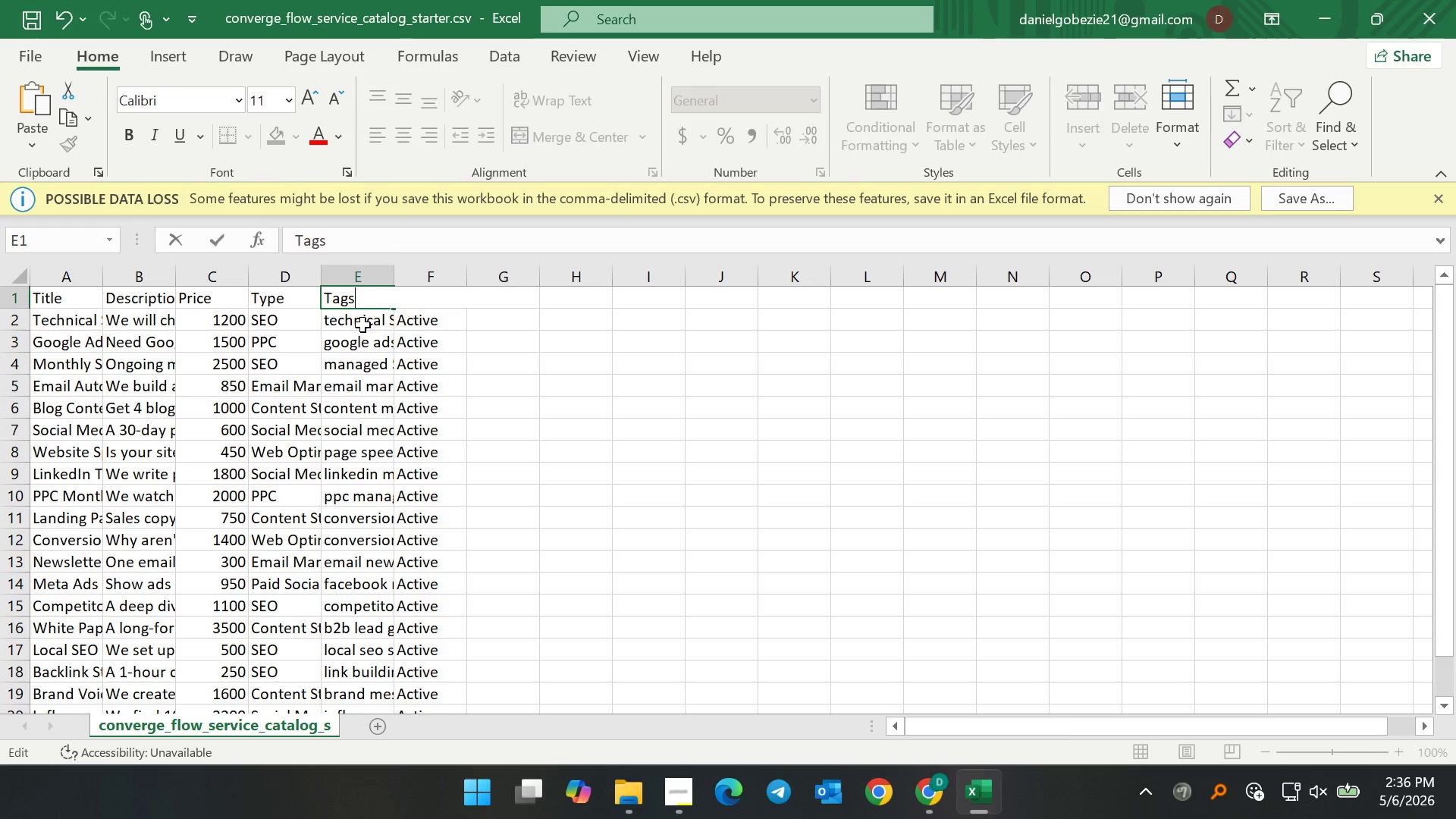 
double_click([362, 325])
 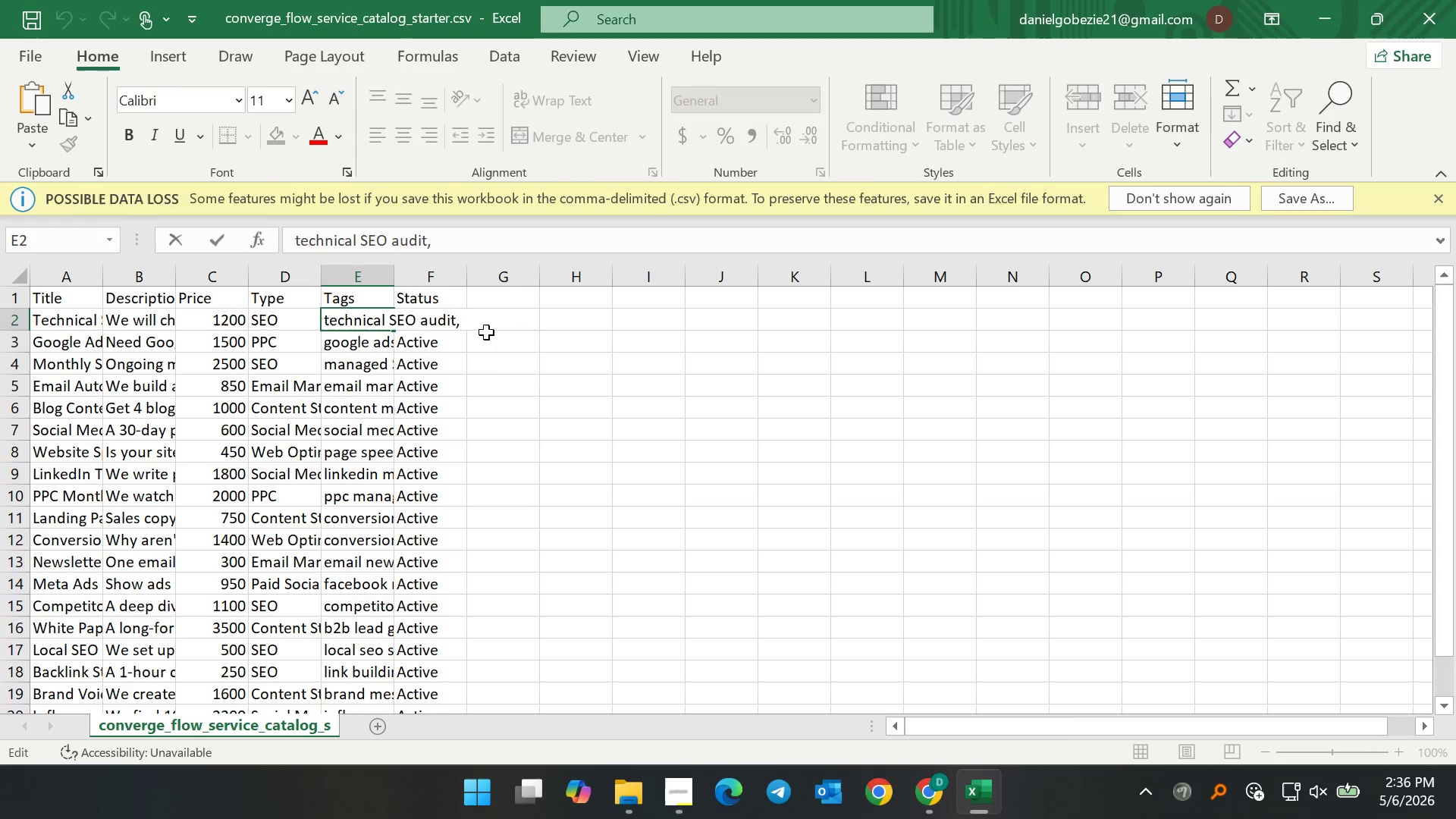 
left_click([485, 328])
 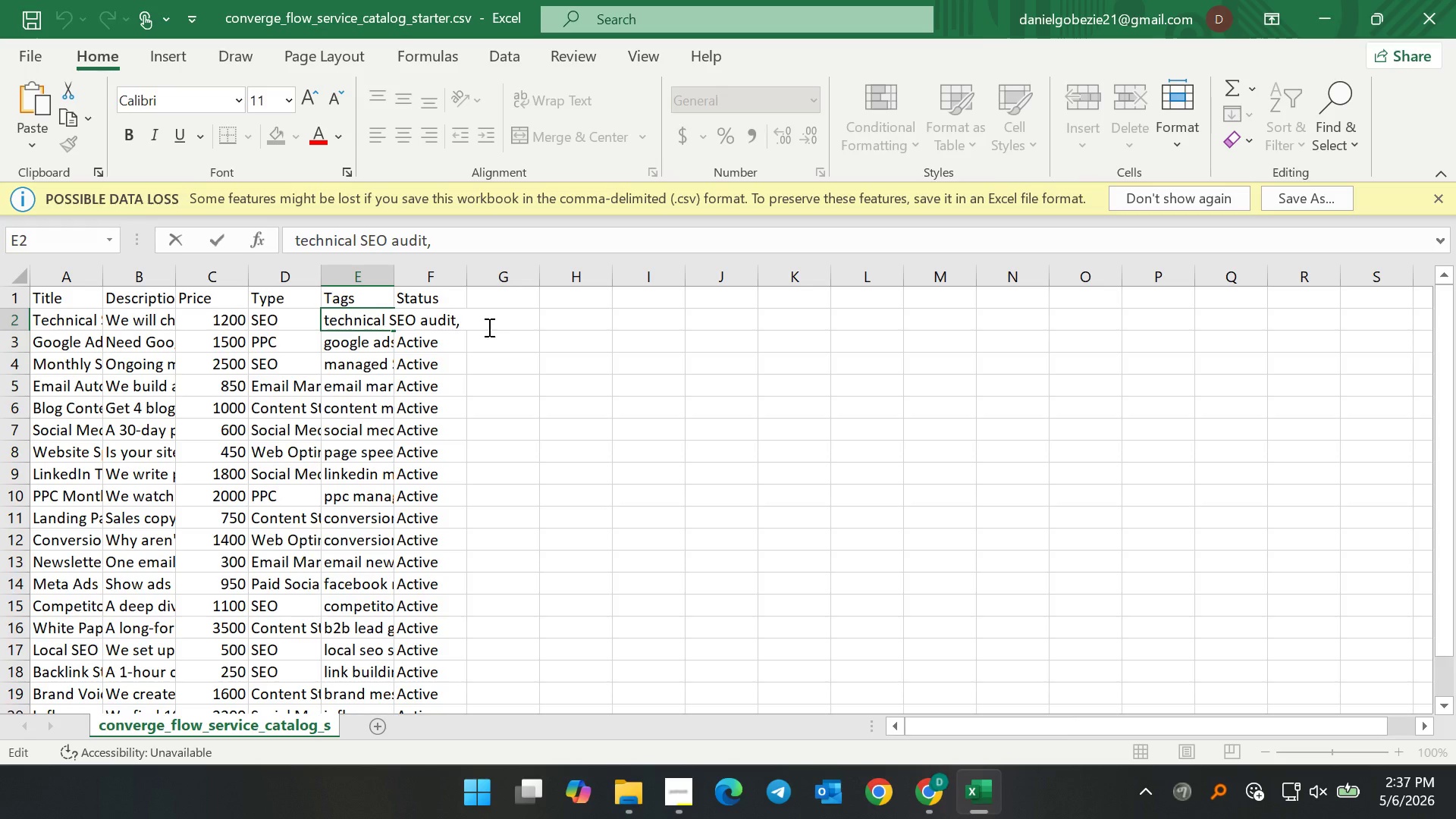 
type(SEO, audit, technical SEO, website )
 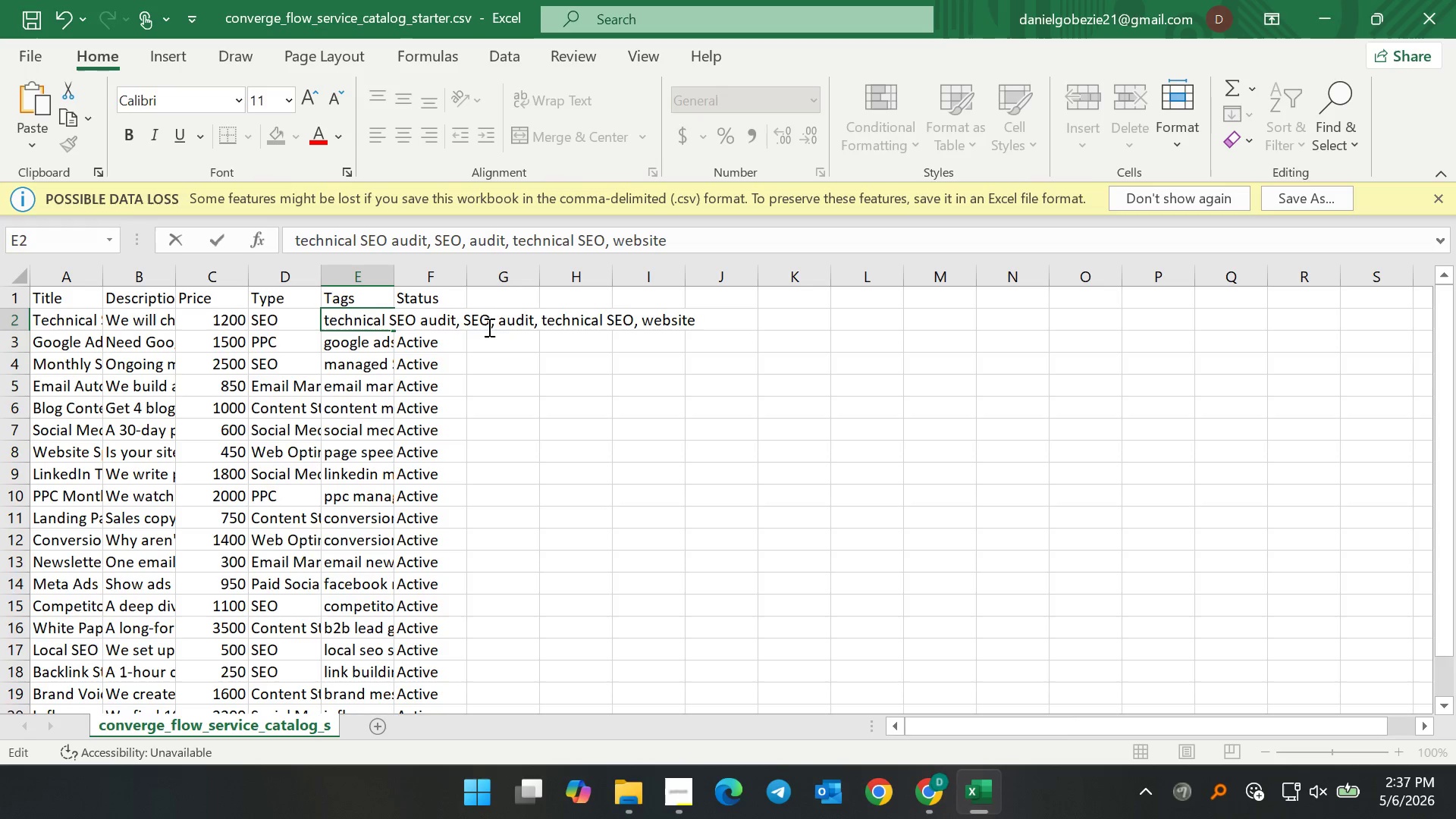 
hold_key(key=Backspace, duration=0.7)
 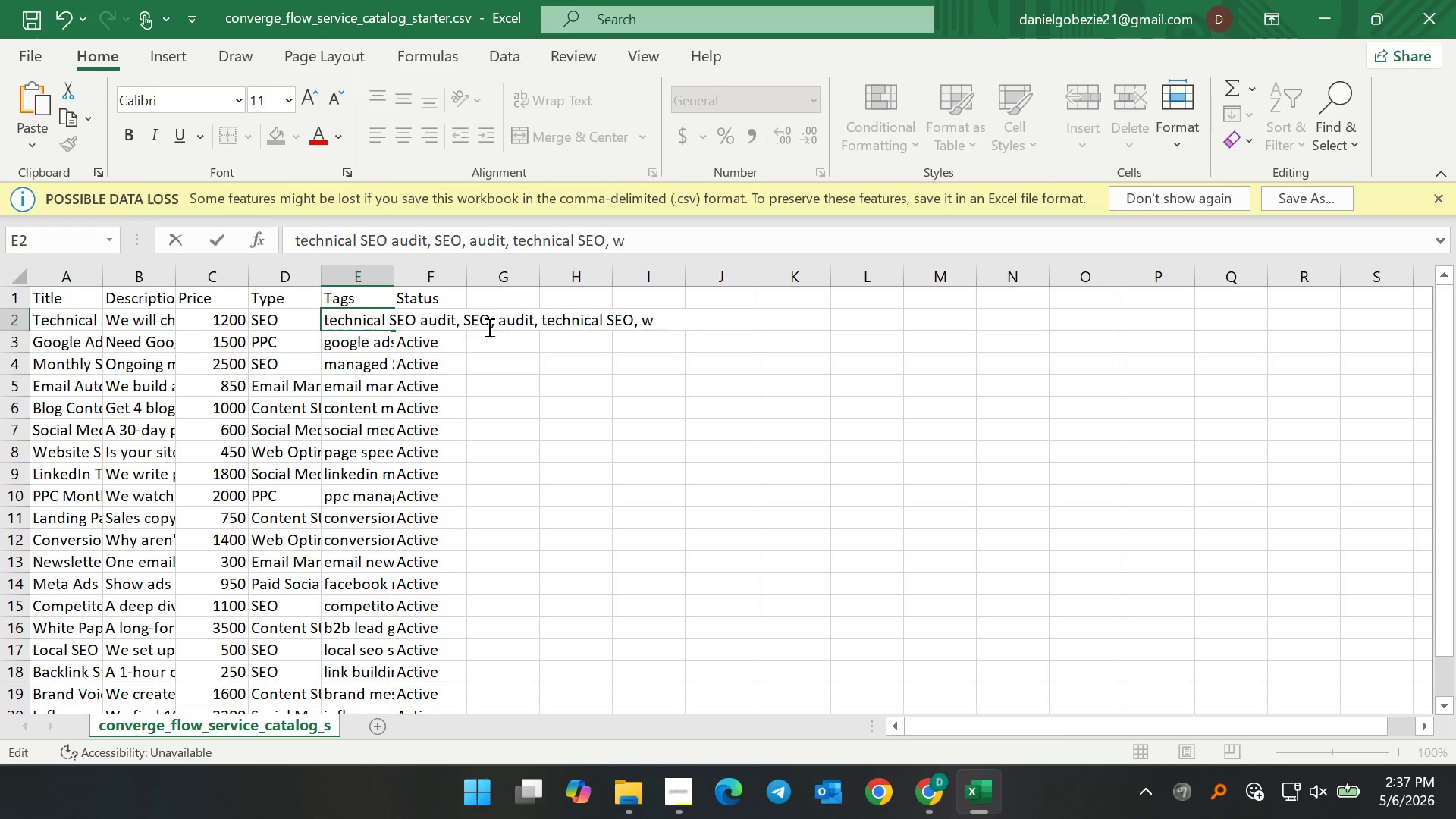 
key(Backspace)
key(Backspace)
type(website obtimization)
 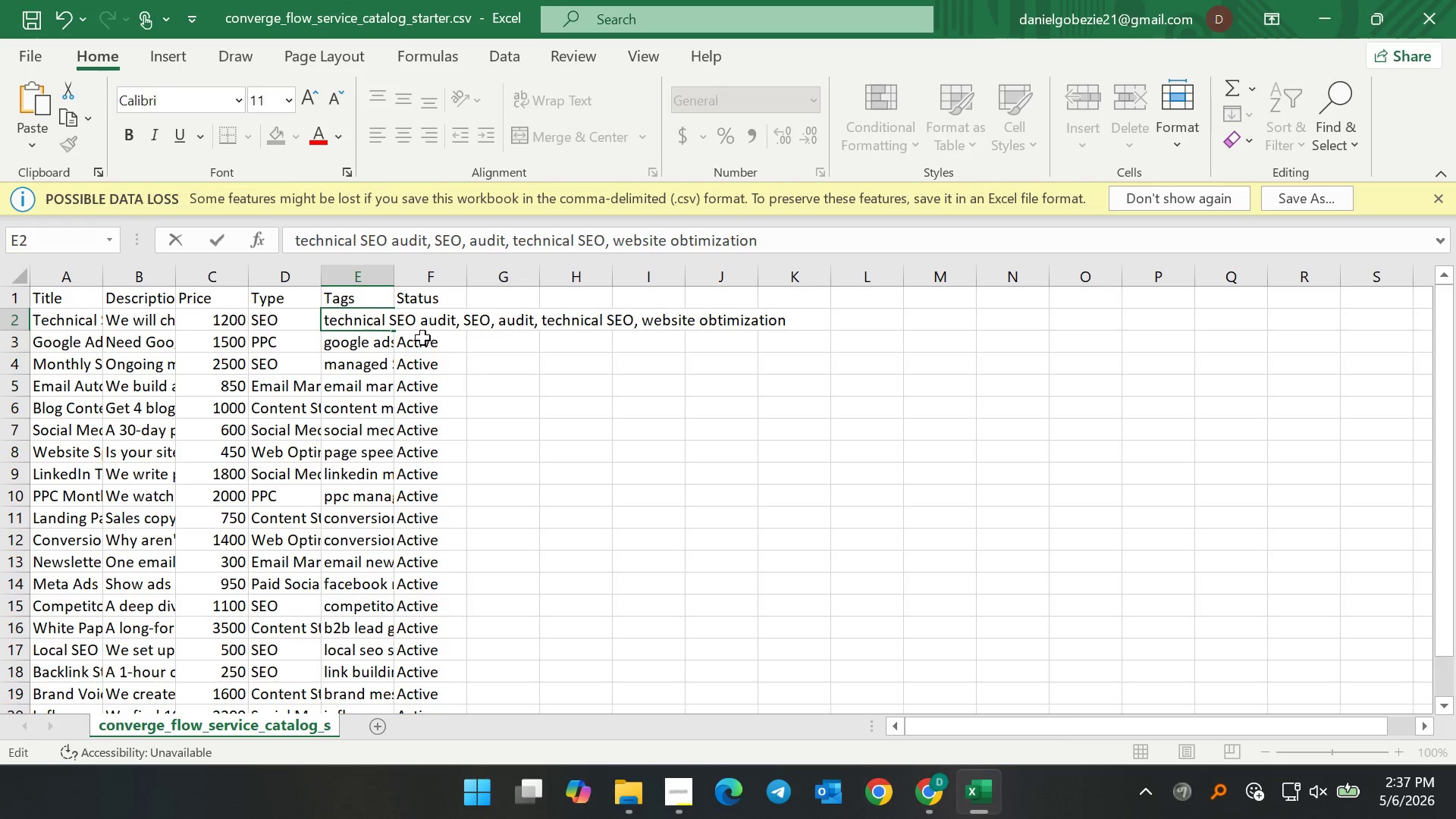 
double_click([357, 344])
 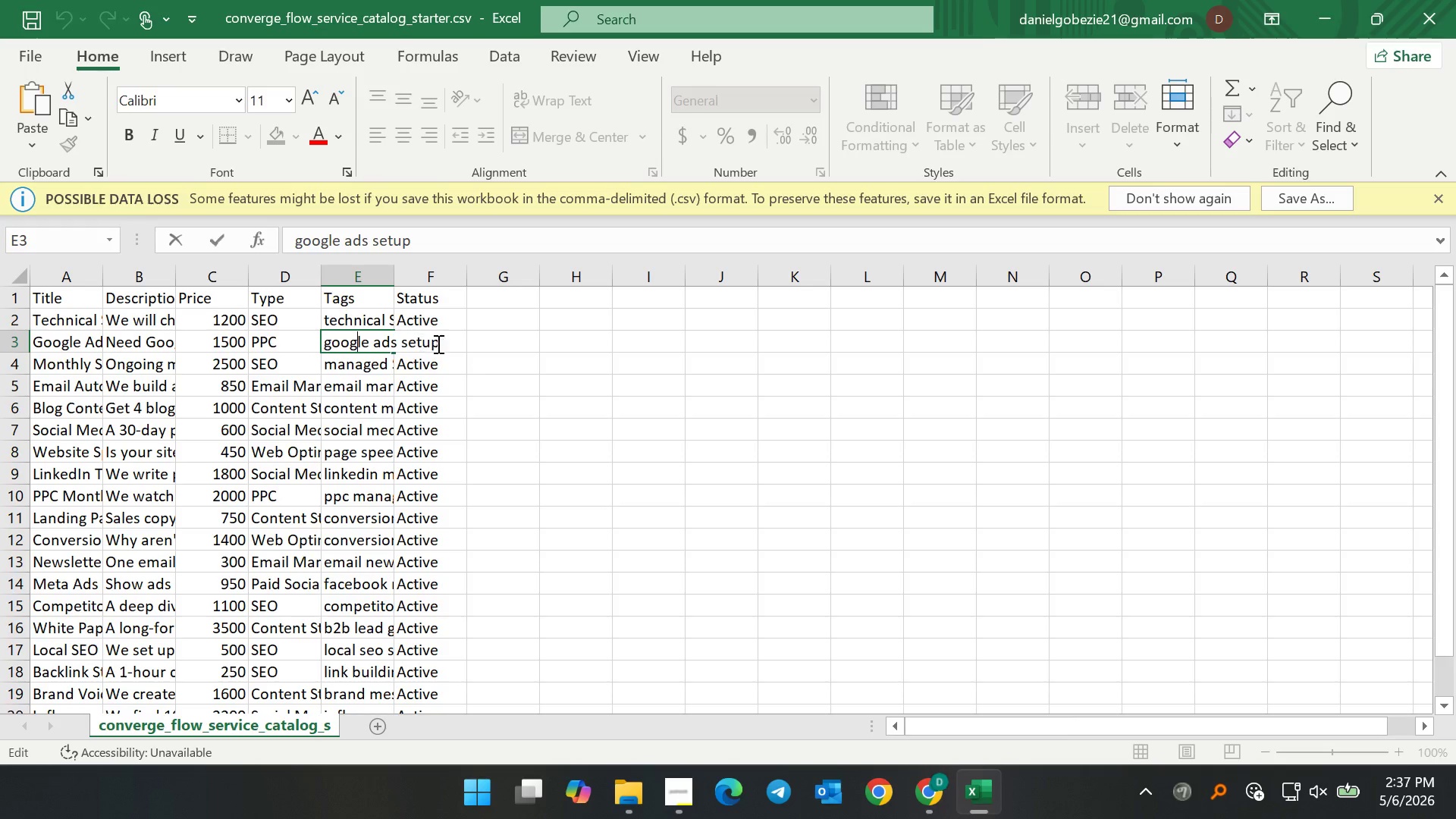 
left_click([440, 344])
 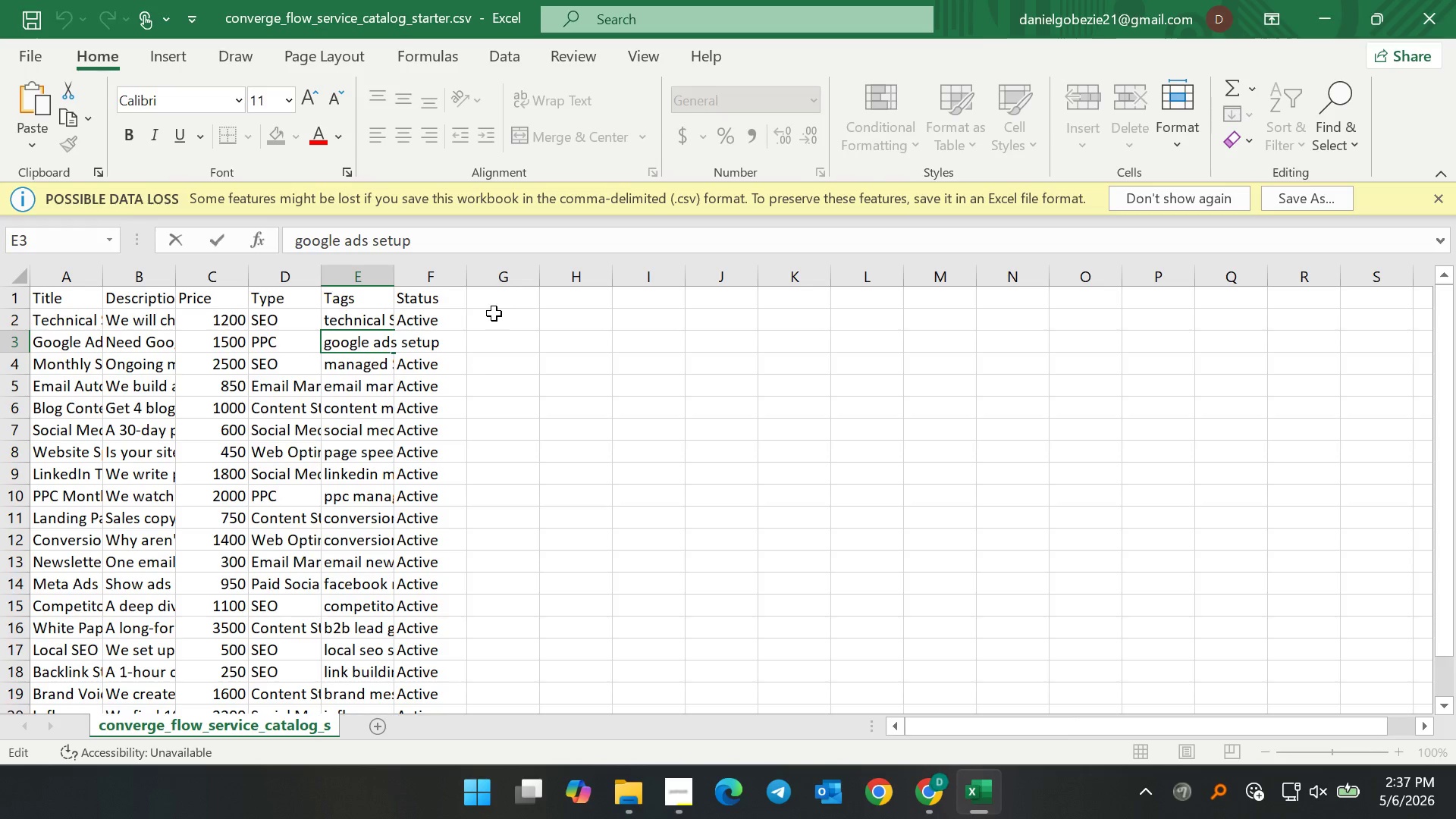 
type(, PPC, paid advertising, )
 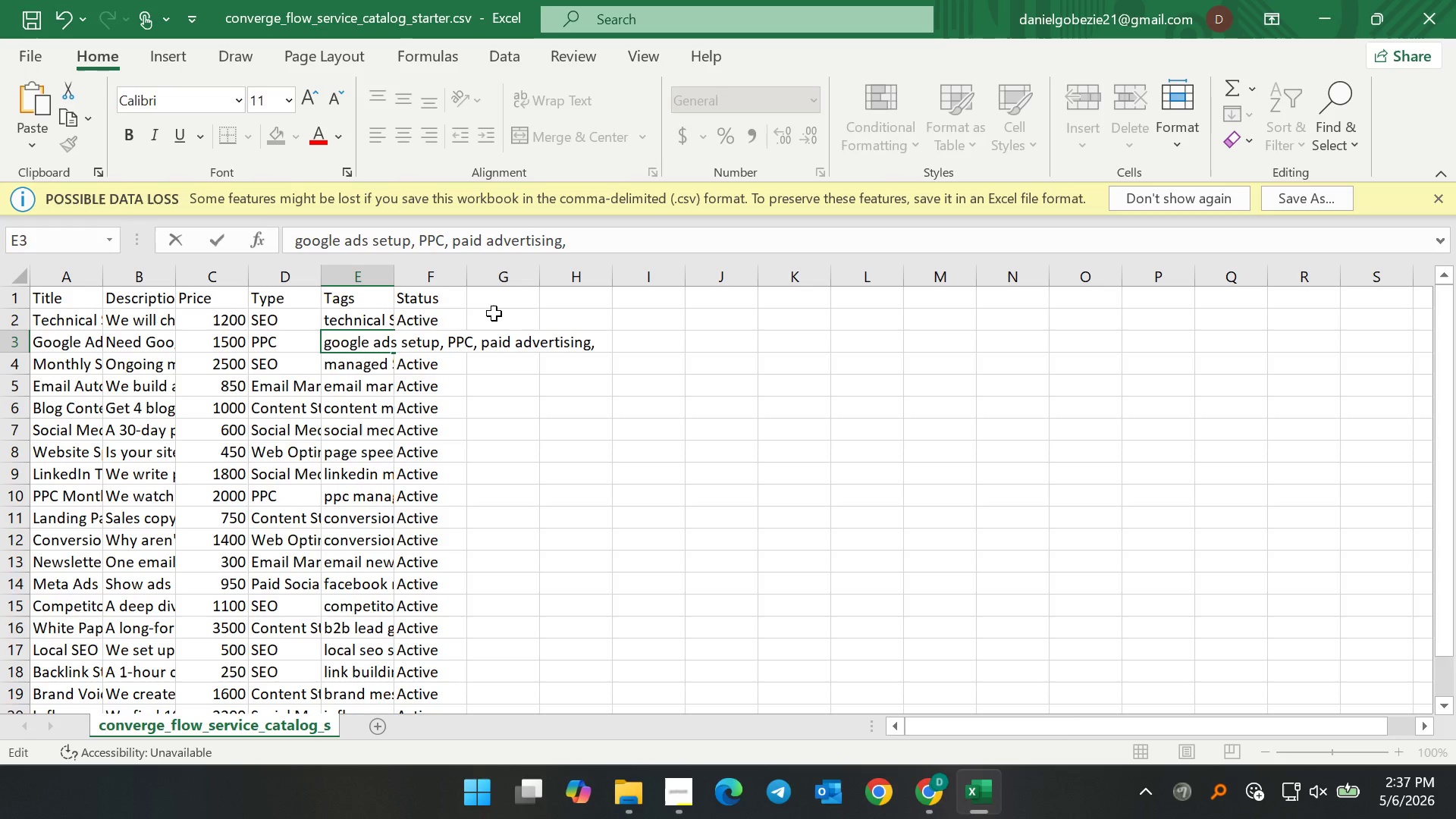 
wait(19.3)
 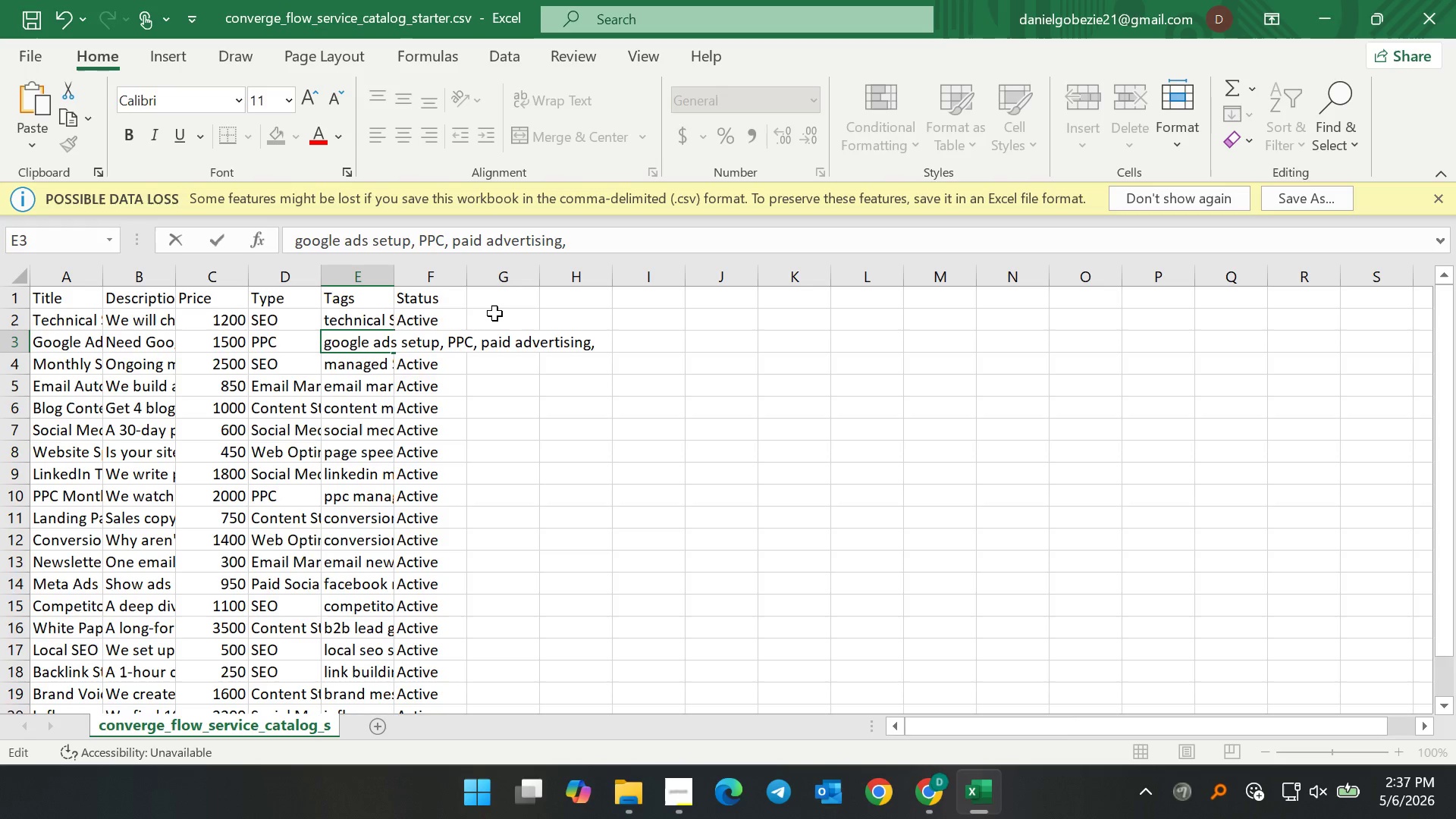 
type(campaign setup)
 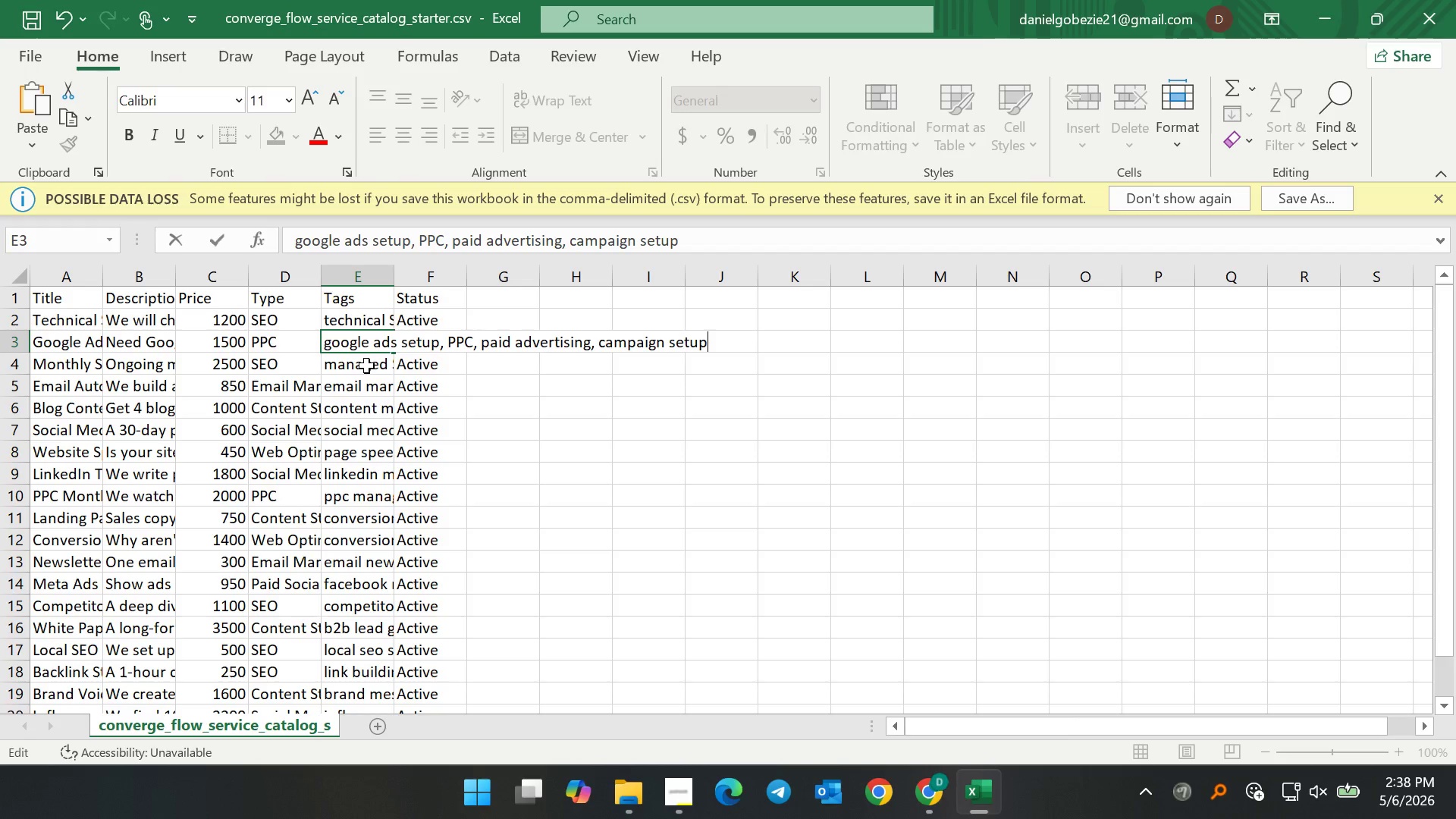 
wait(5.97)
 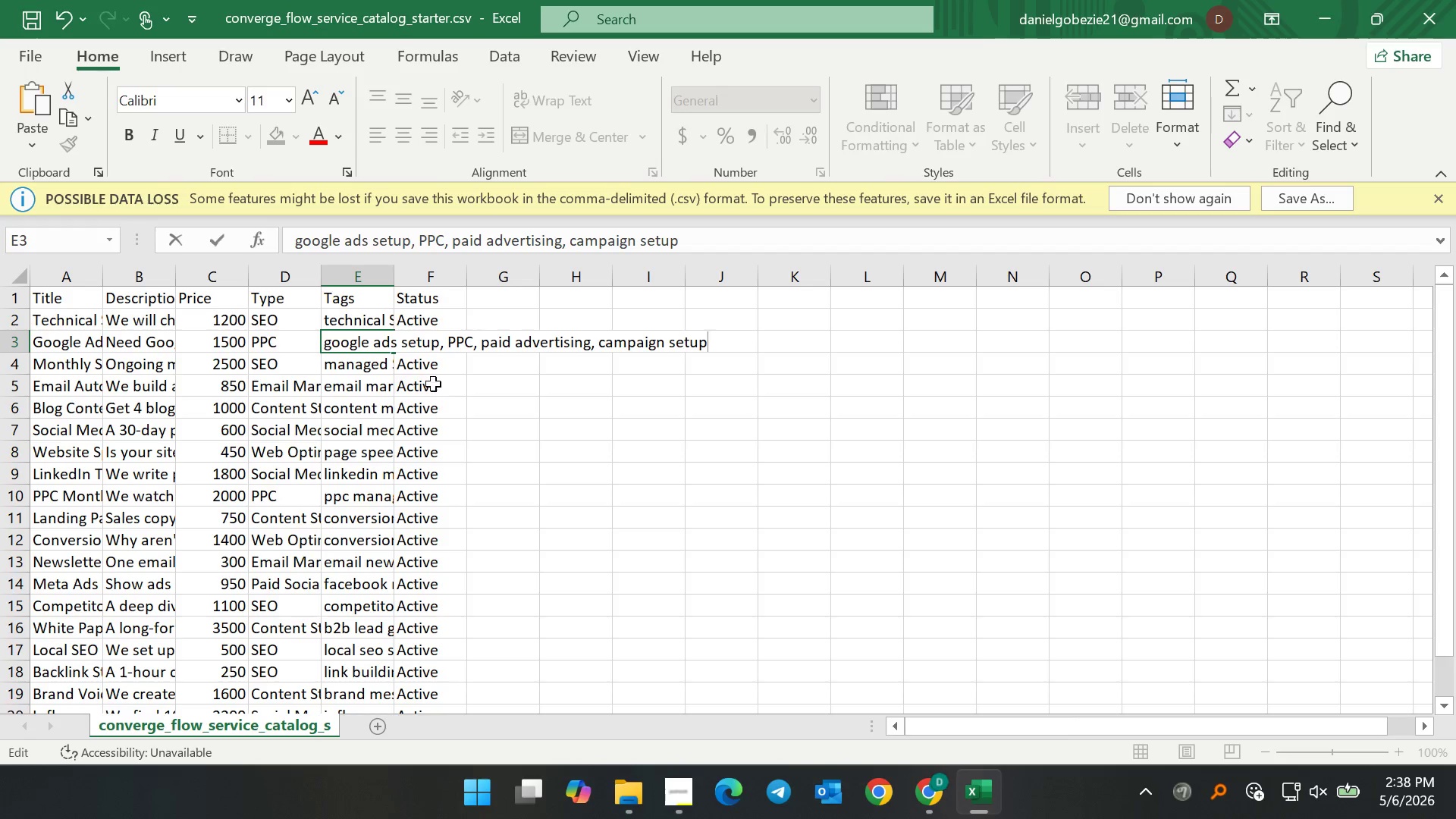 
double_click([370, 319])
 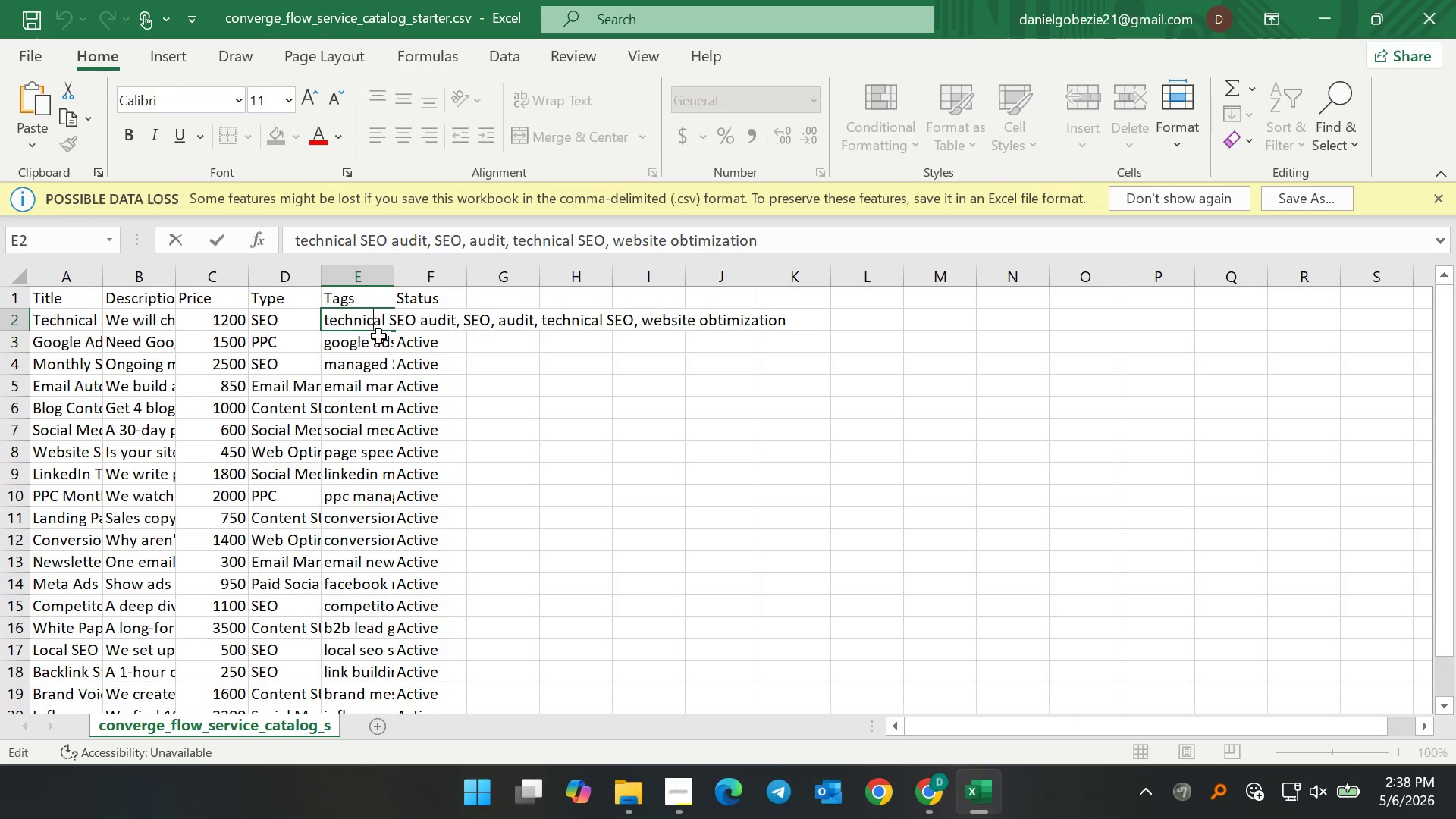 
wait(5.75)
 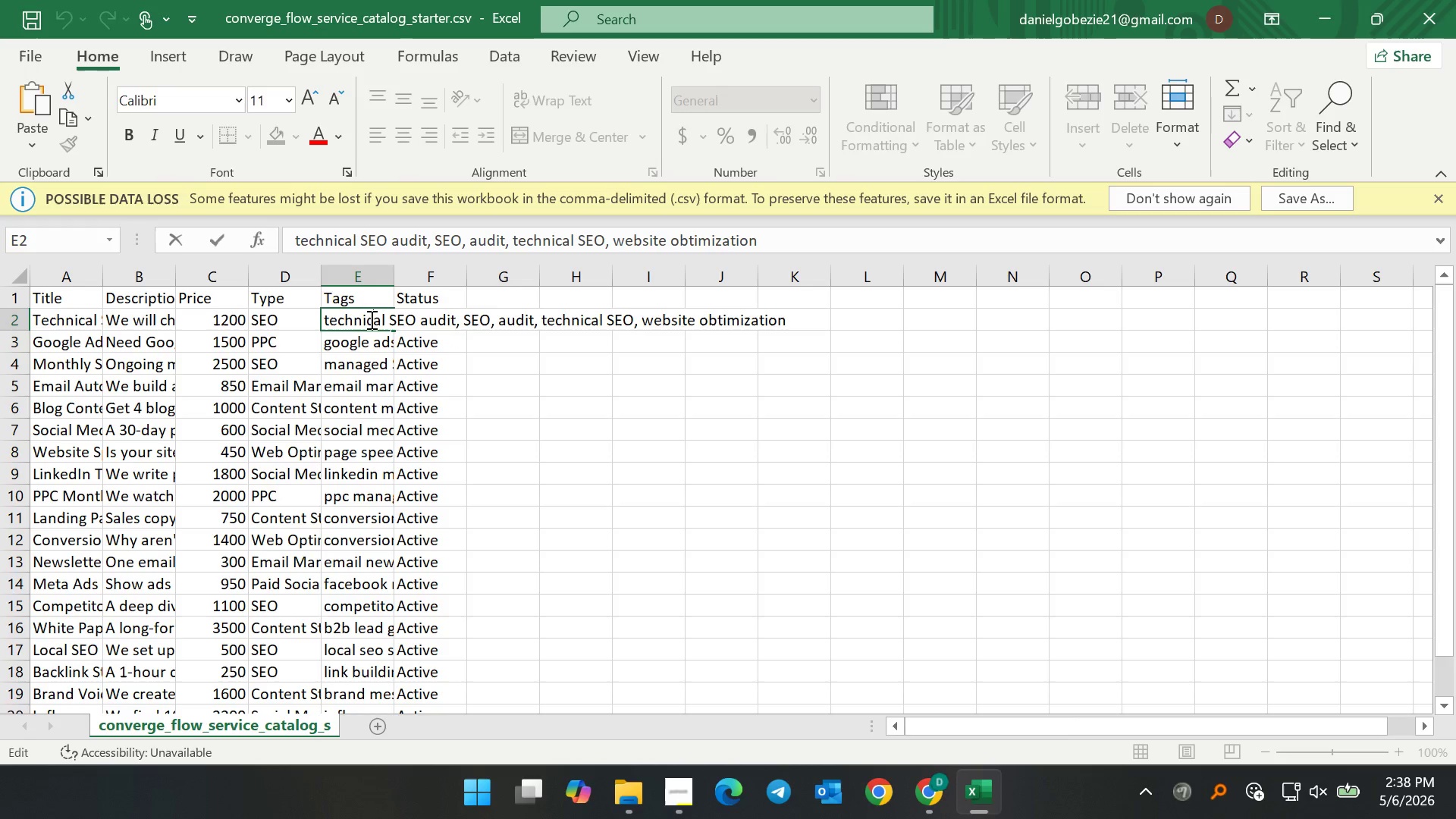 
left_click([714, 322])
 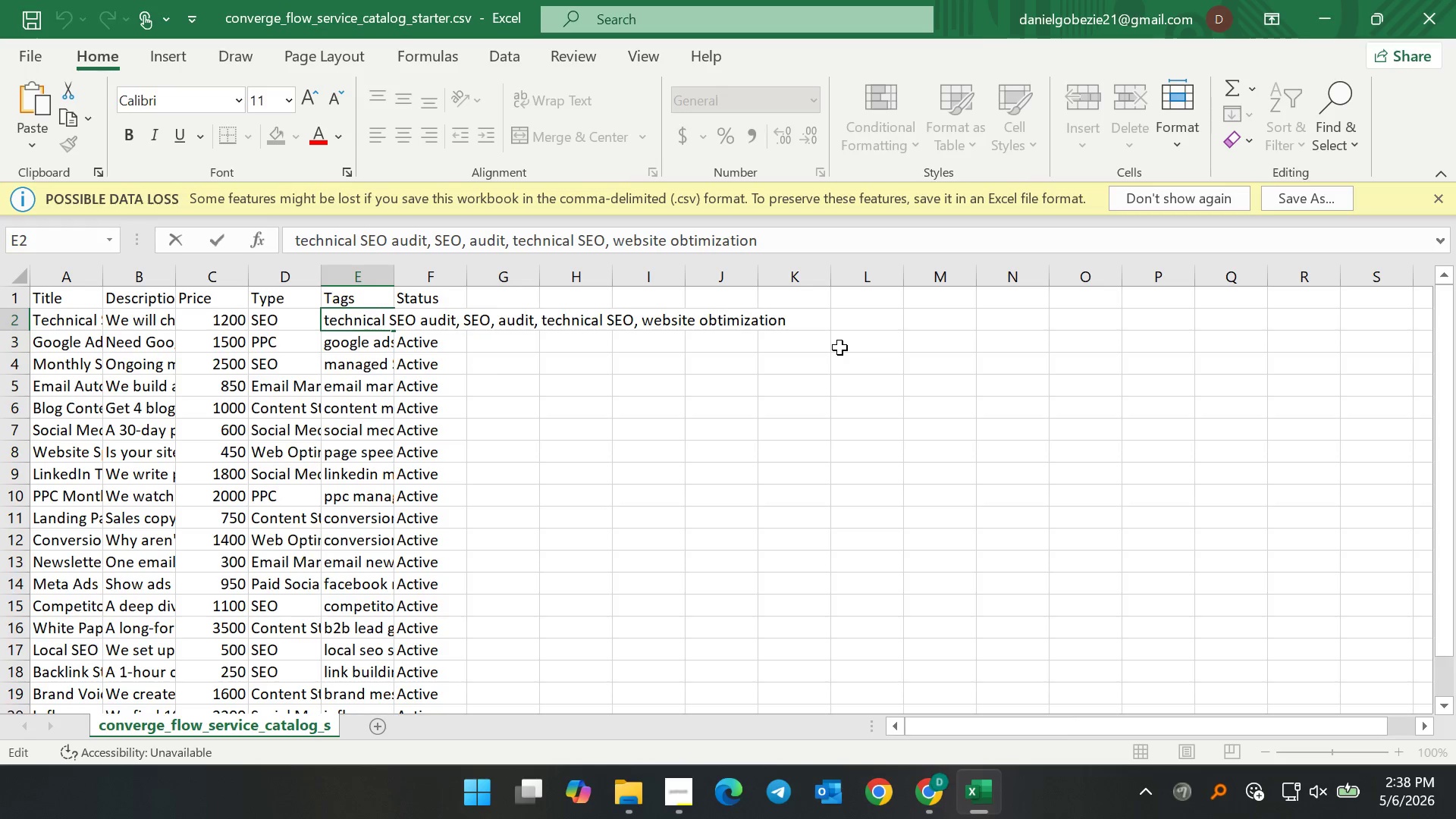 
key(Backspace)
 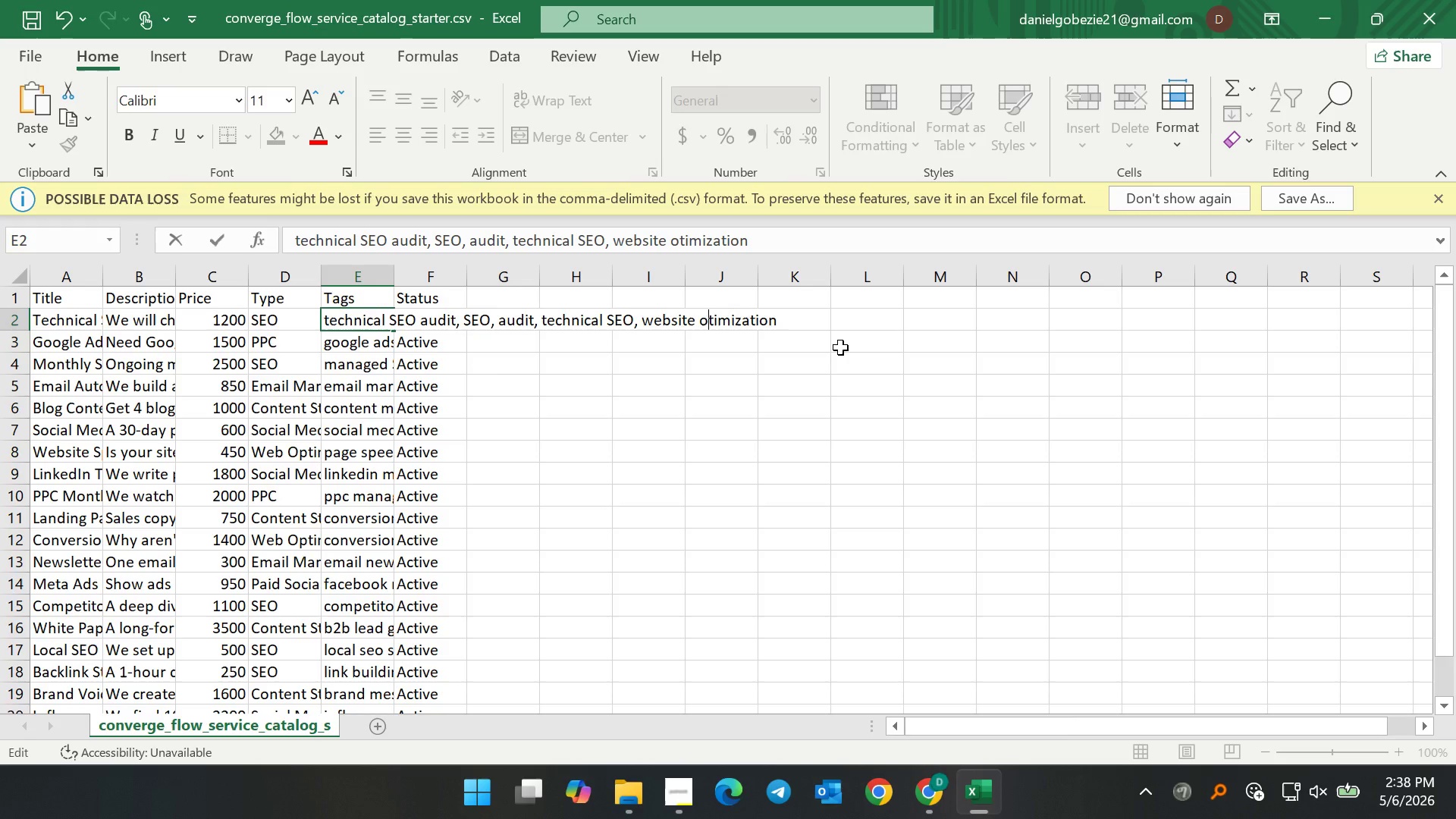 
key(P)
 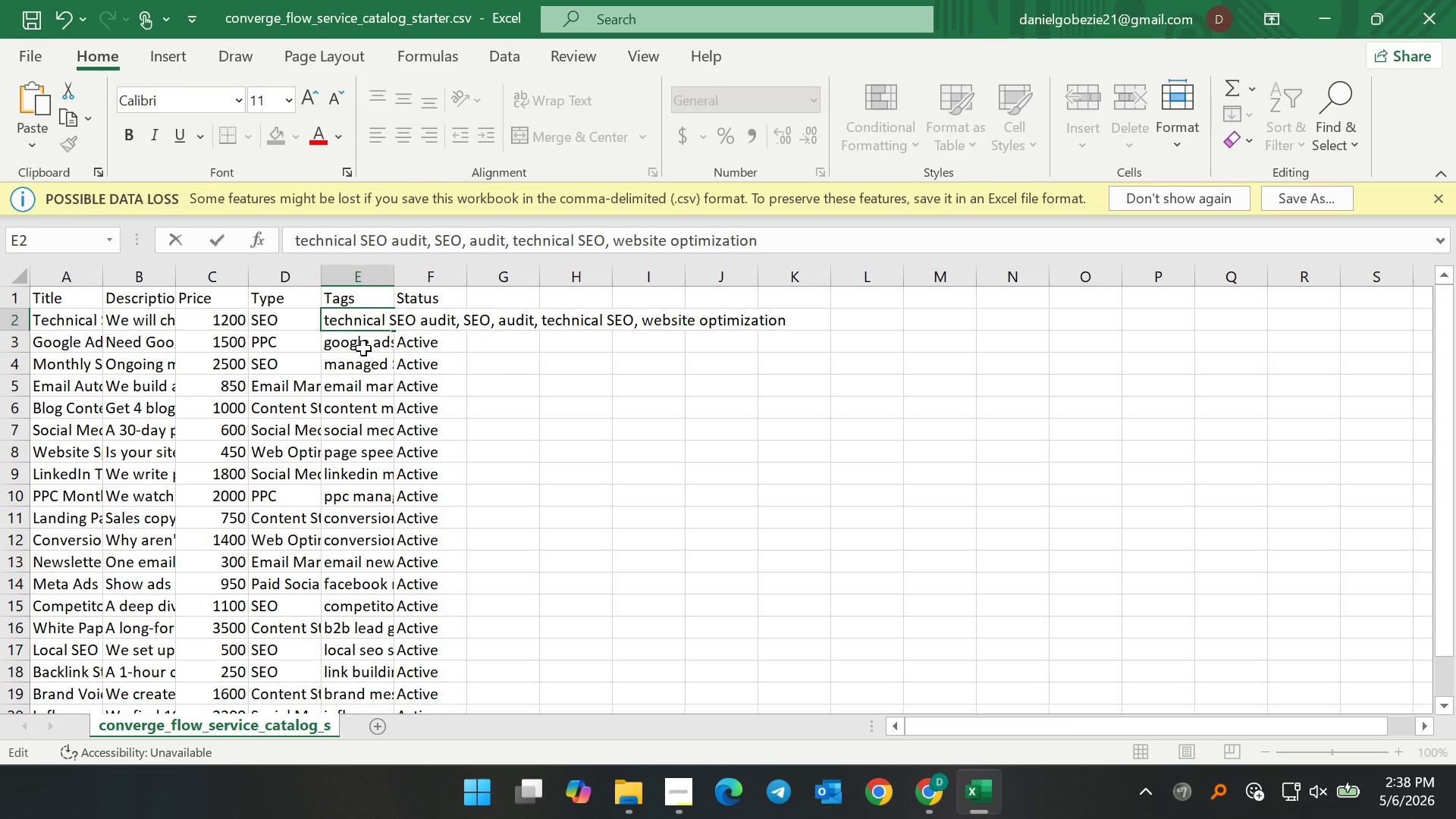 
double_click([363, 348])
 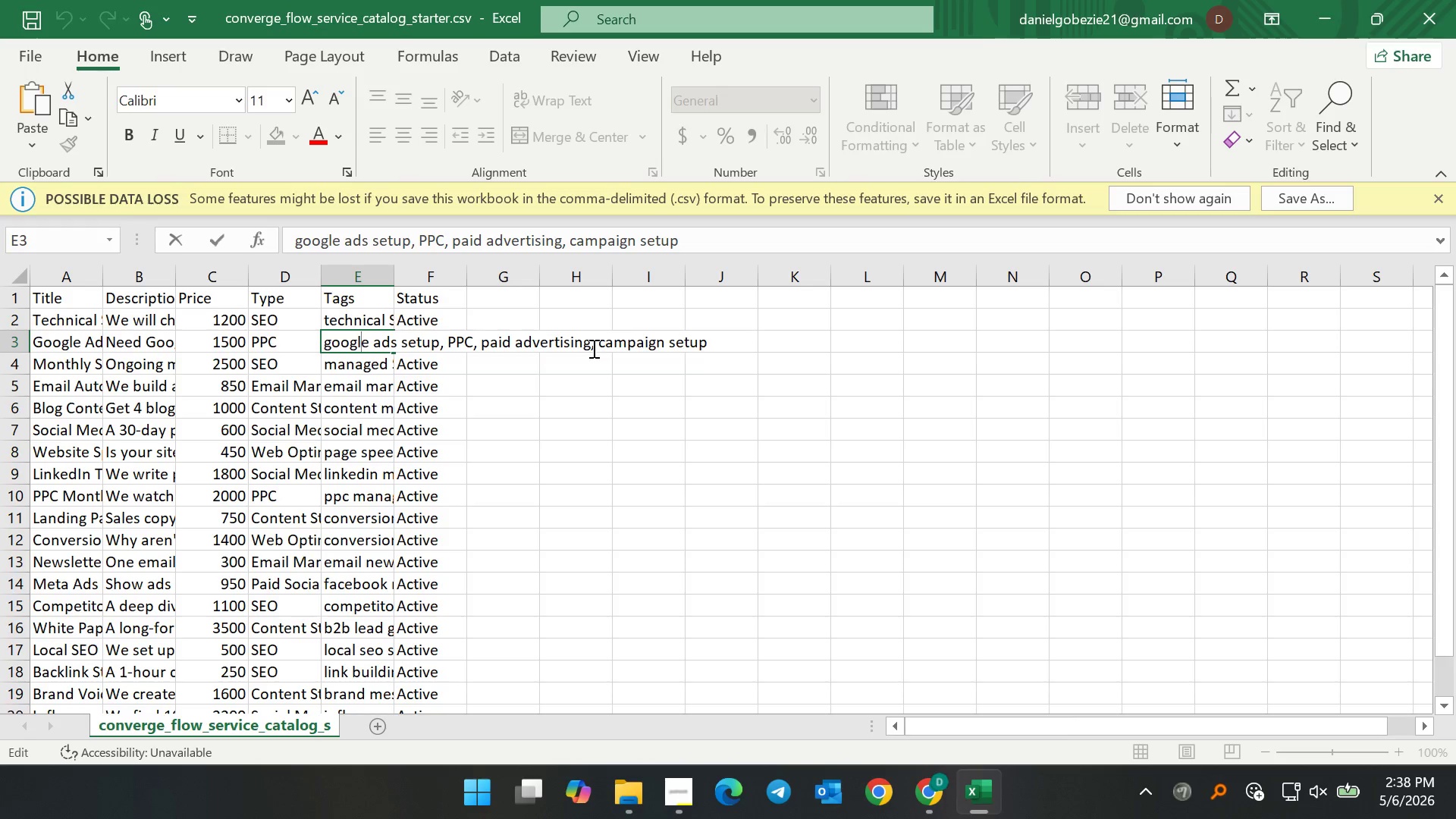 
wait(8.7)
 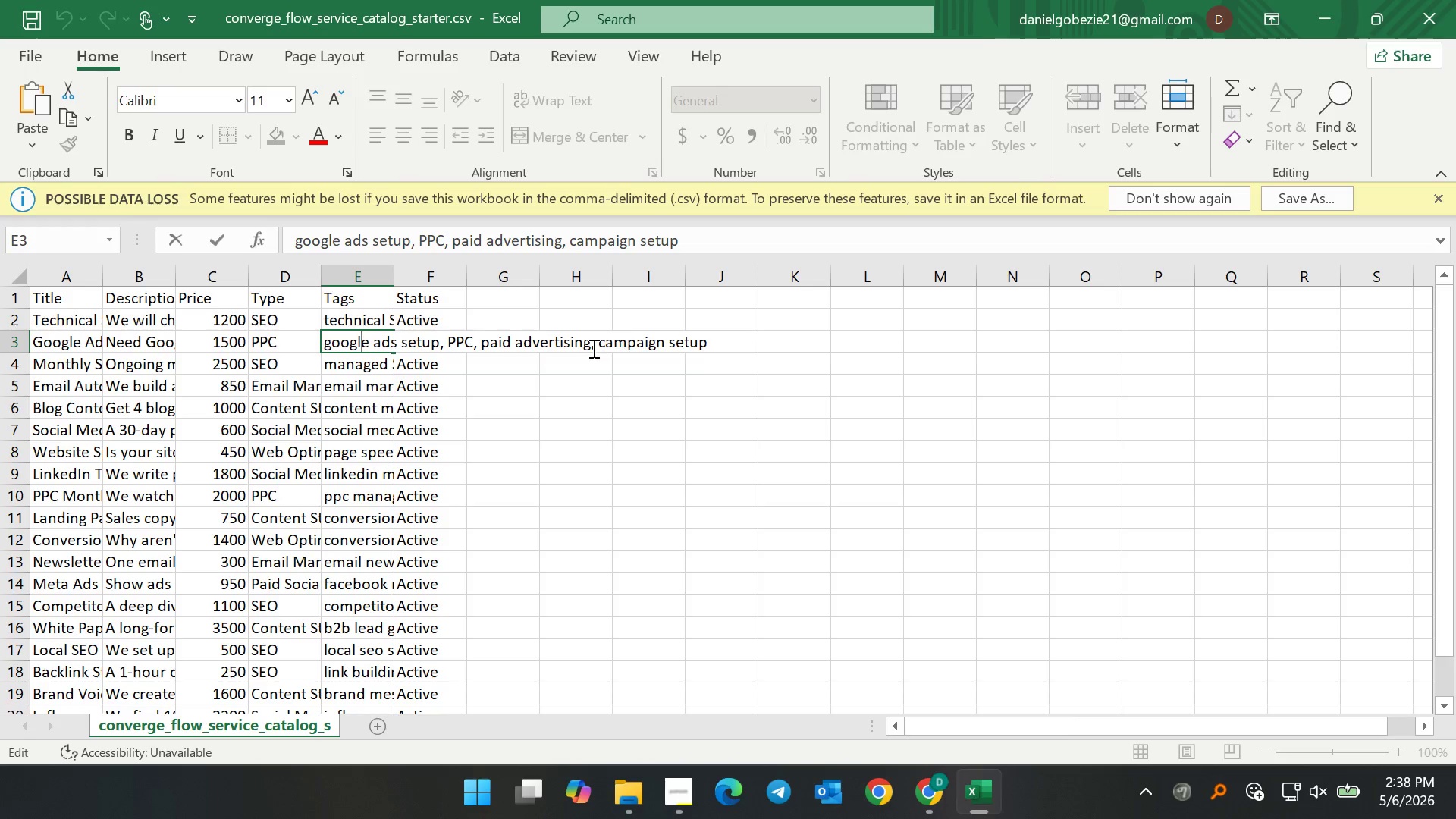 
left_click([726, 340])
 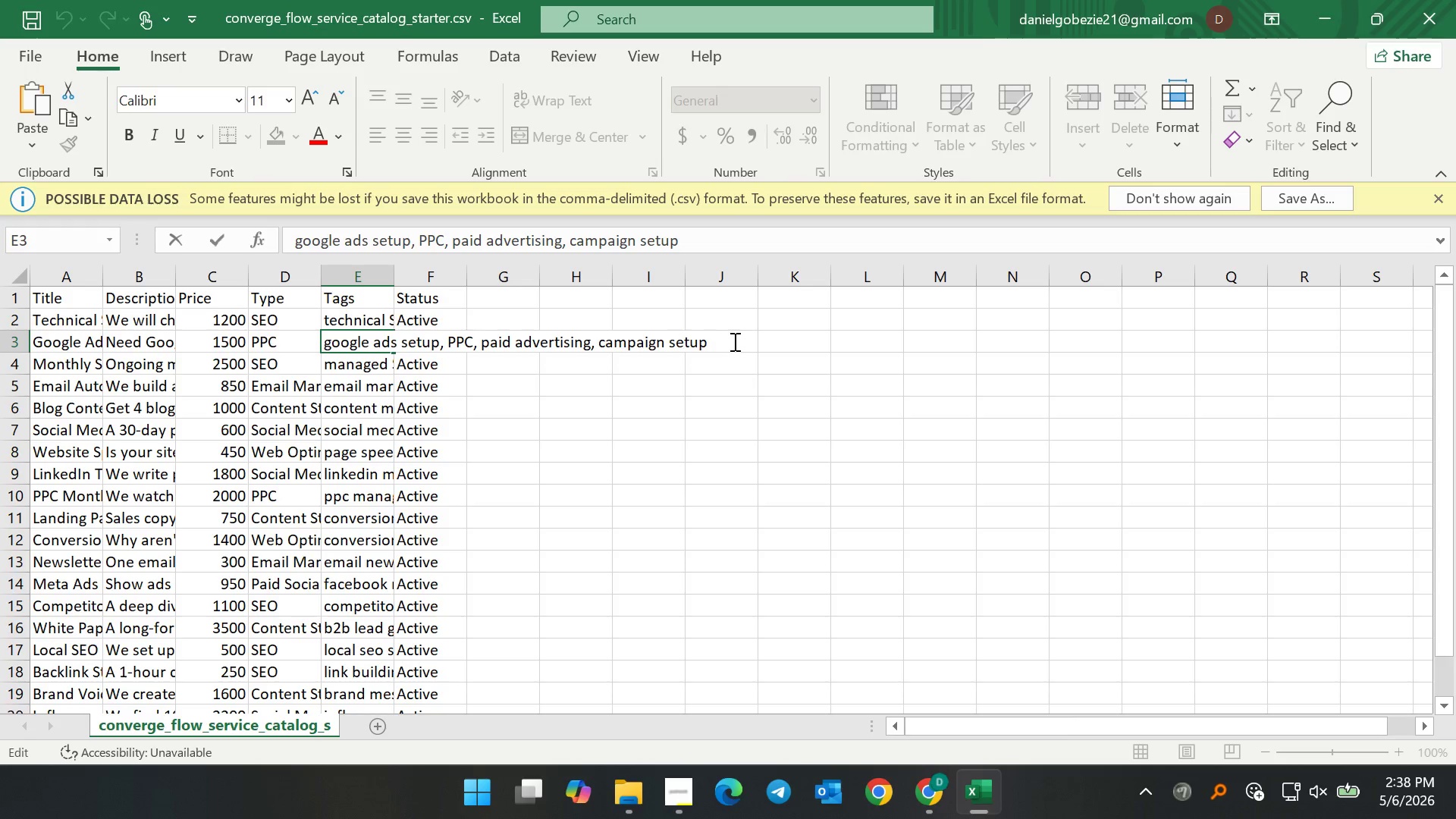 
type(, ads management)
 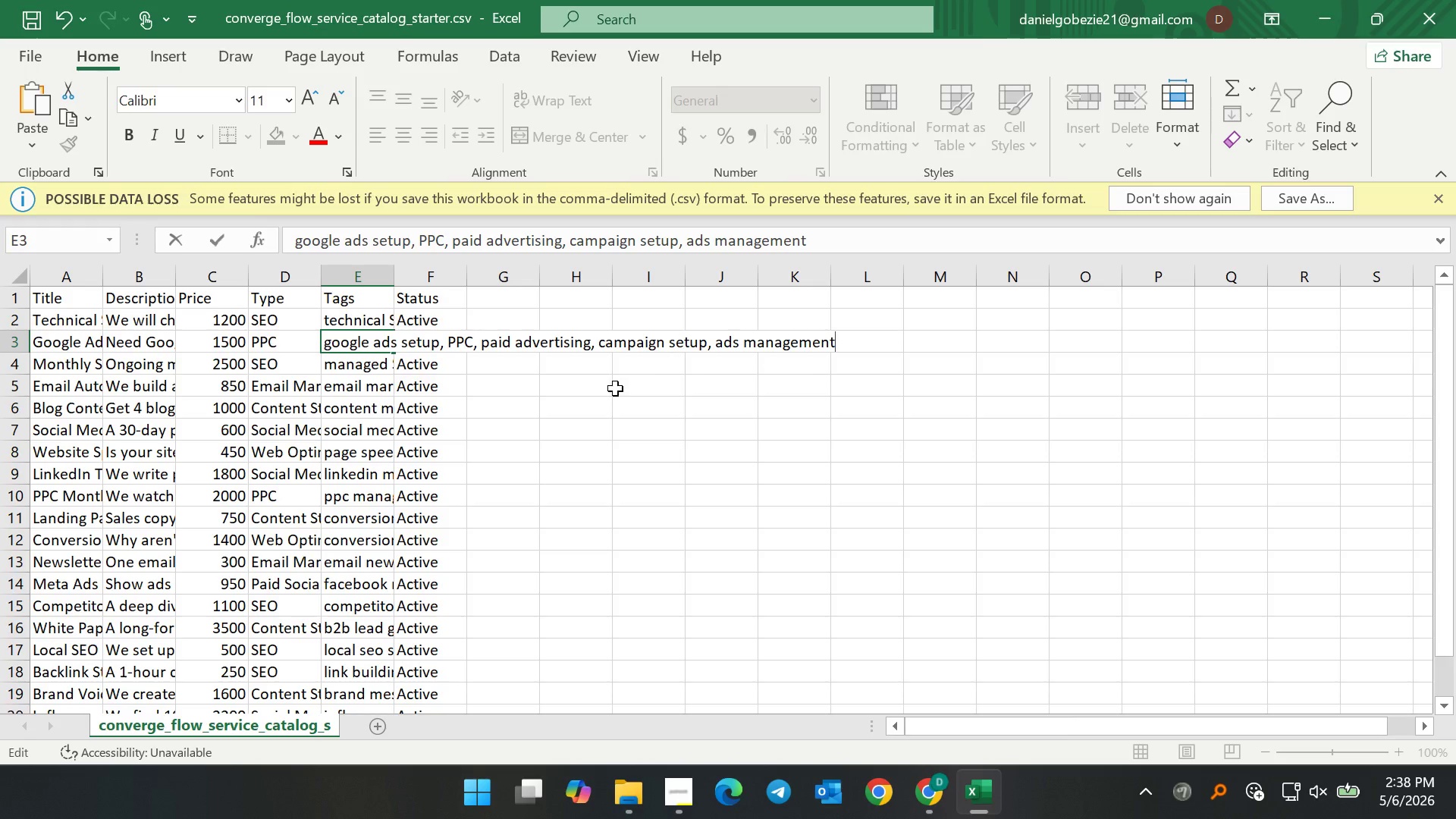 
wait(8.2)
 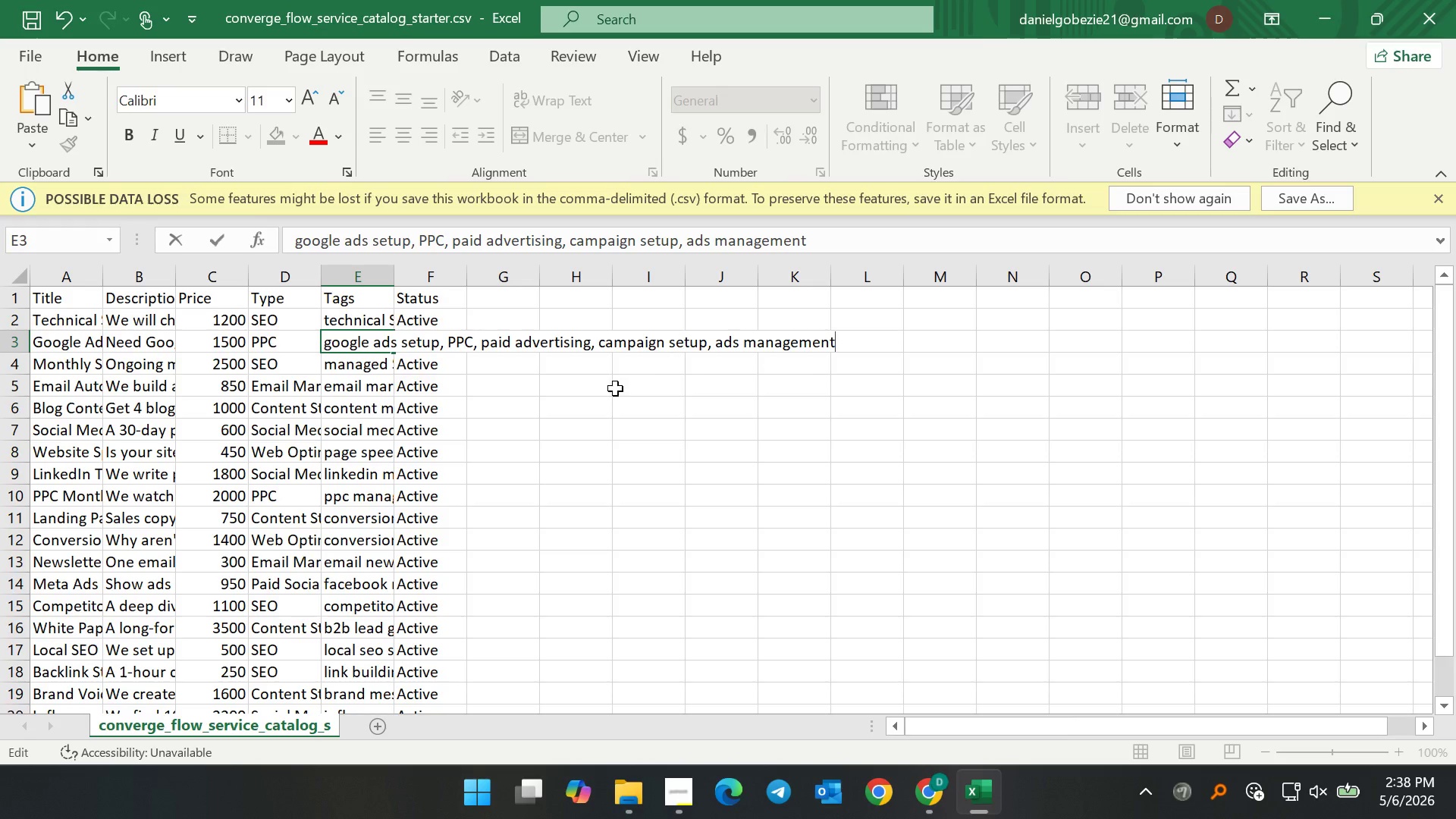 
left_click([85, 366])
 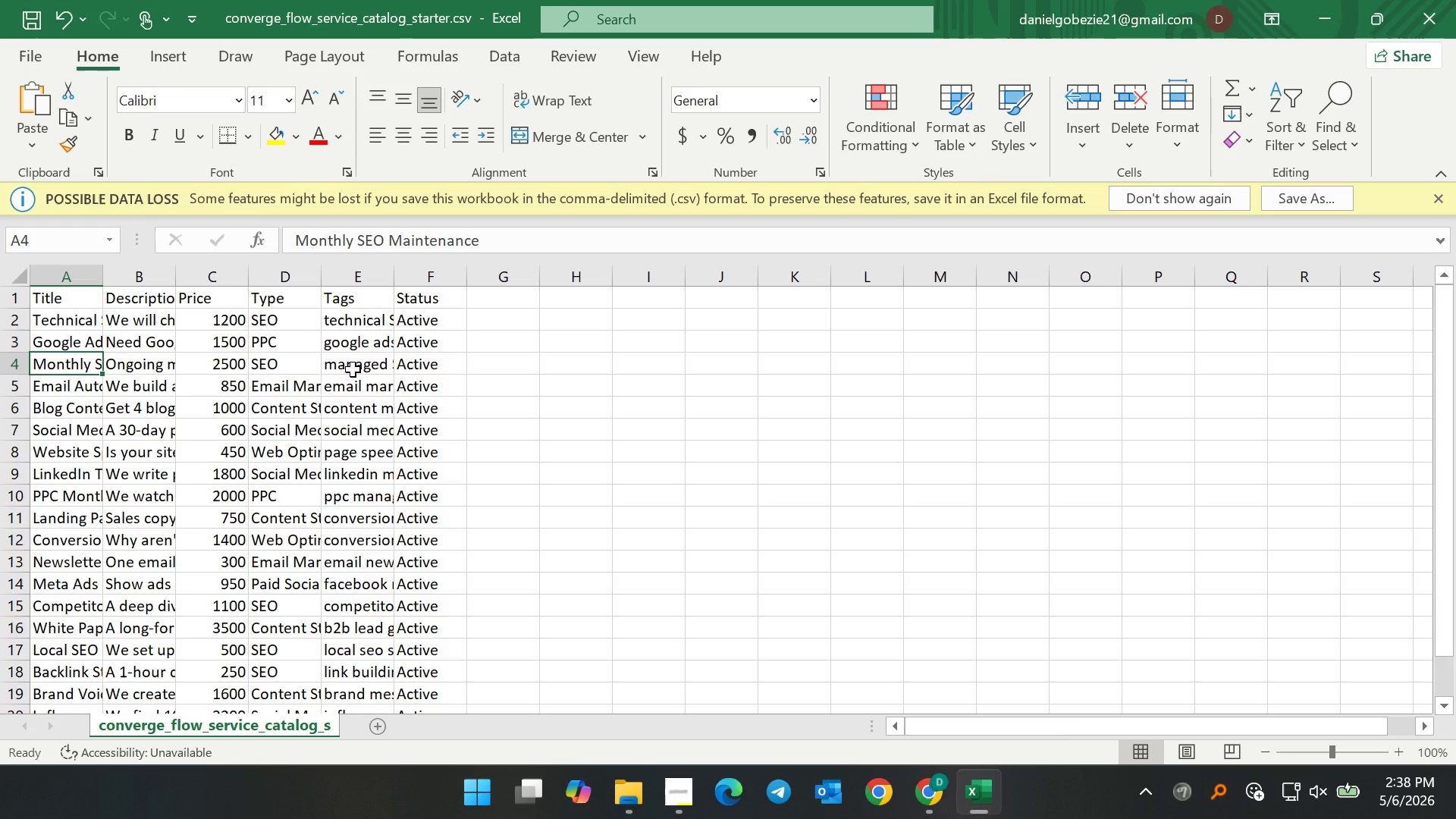 
double_click([353, 369])
 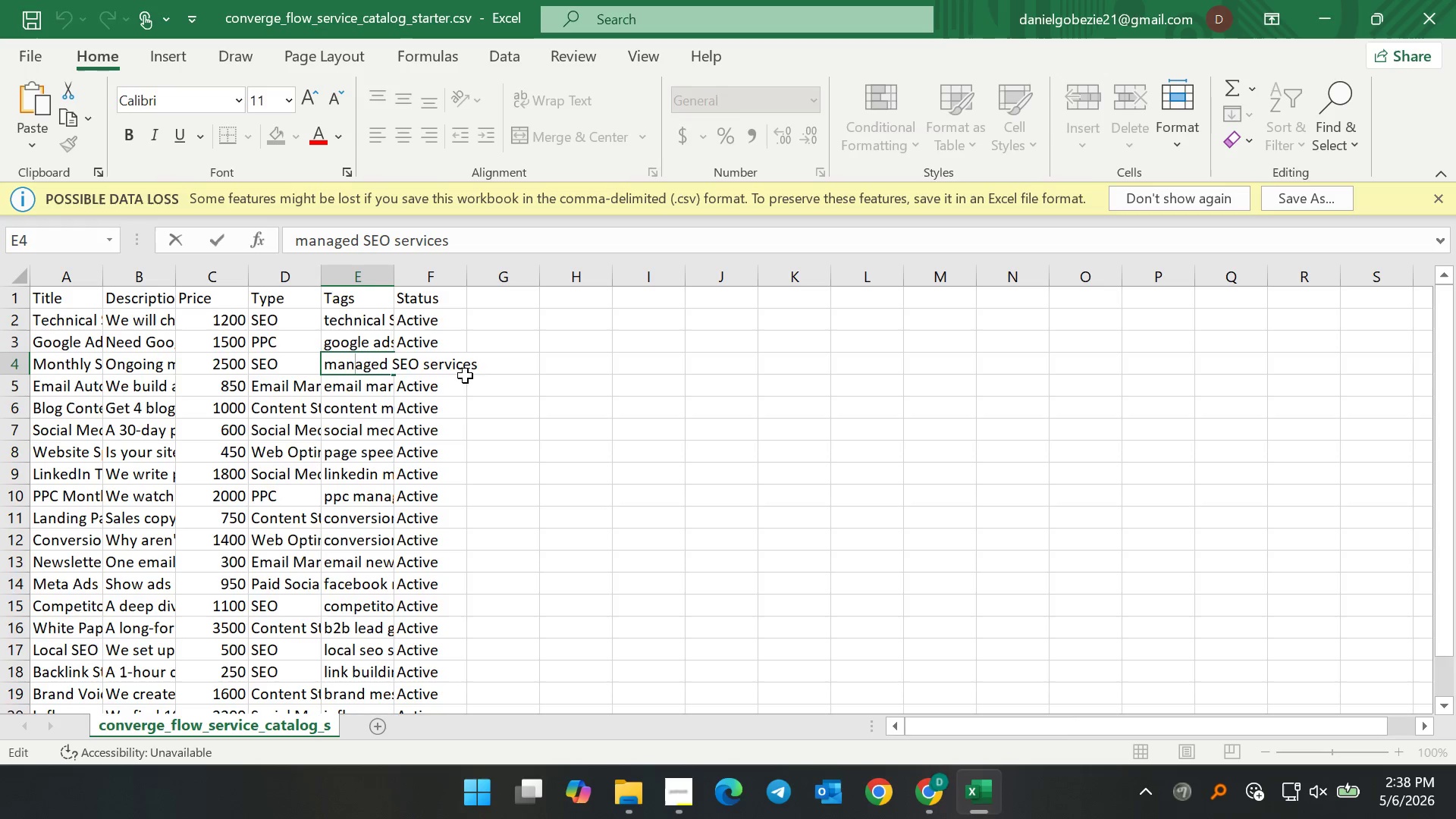 
left_click([487, 372])
 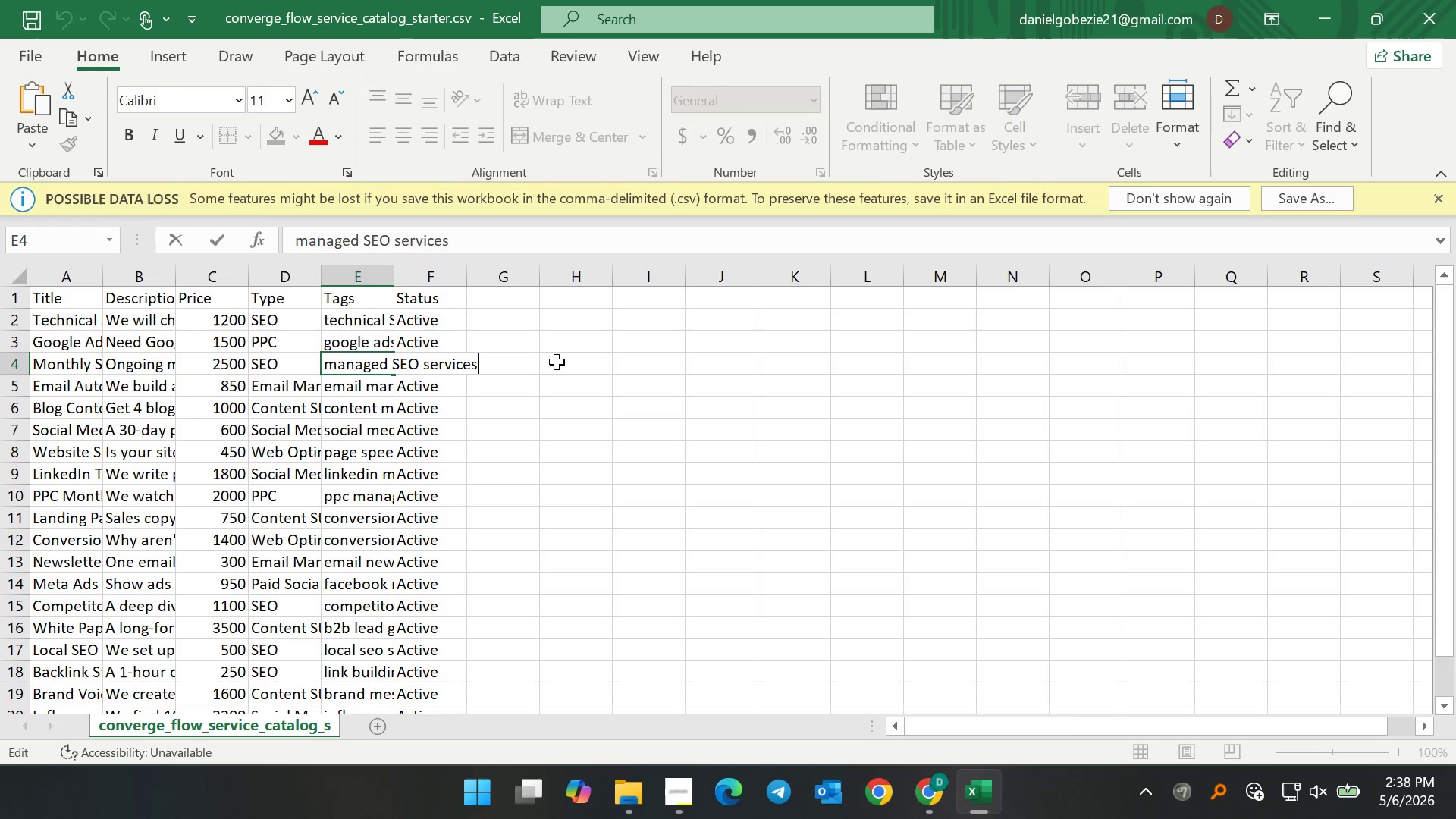 
key(Comma)
 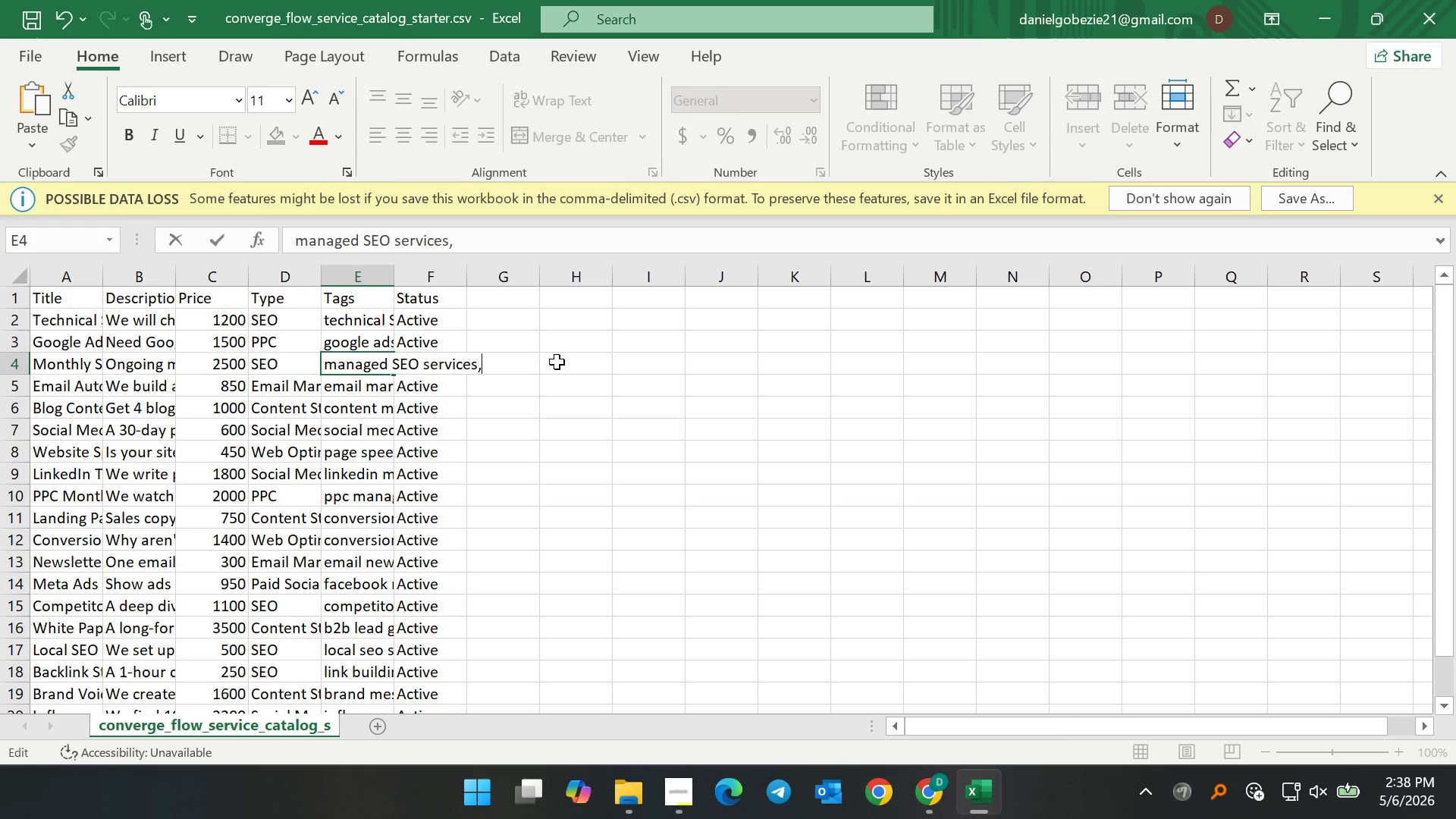 
key(Space)
 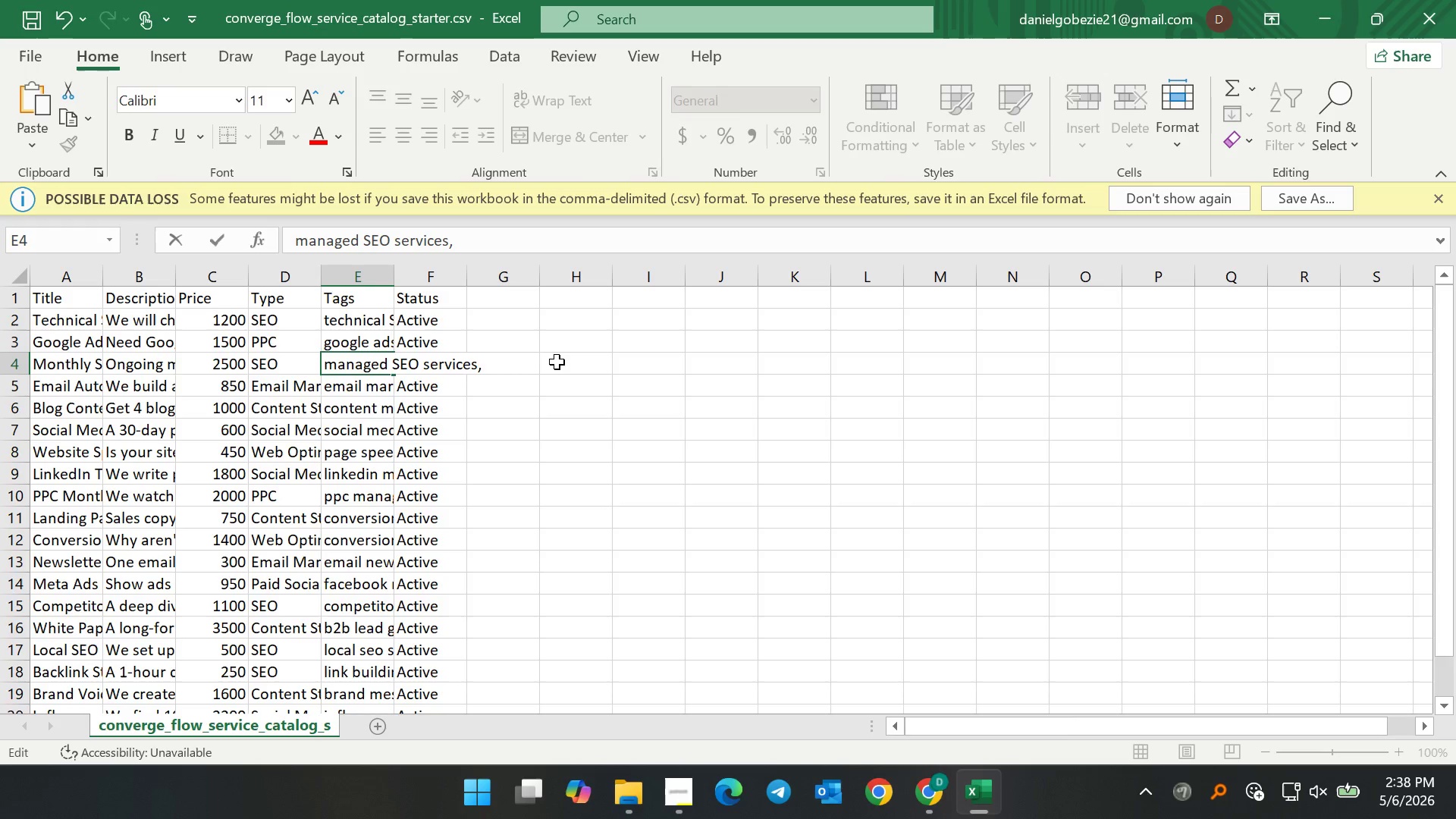 
type(SEO, monthly SEO, optimization, growth)
 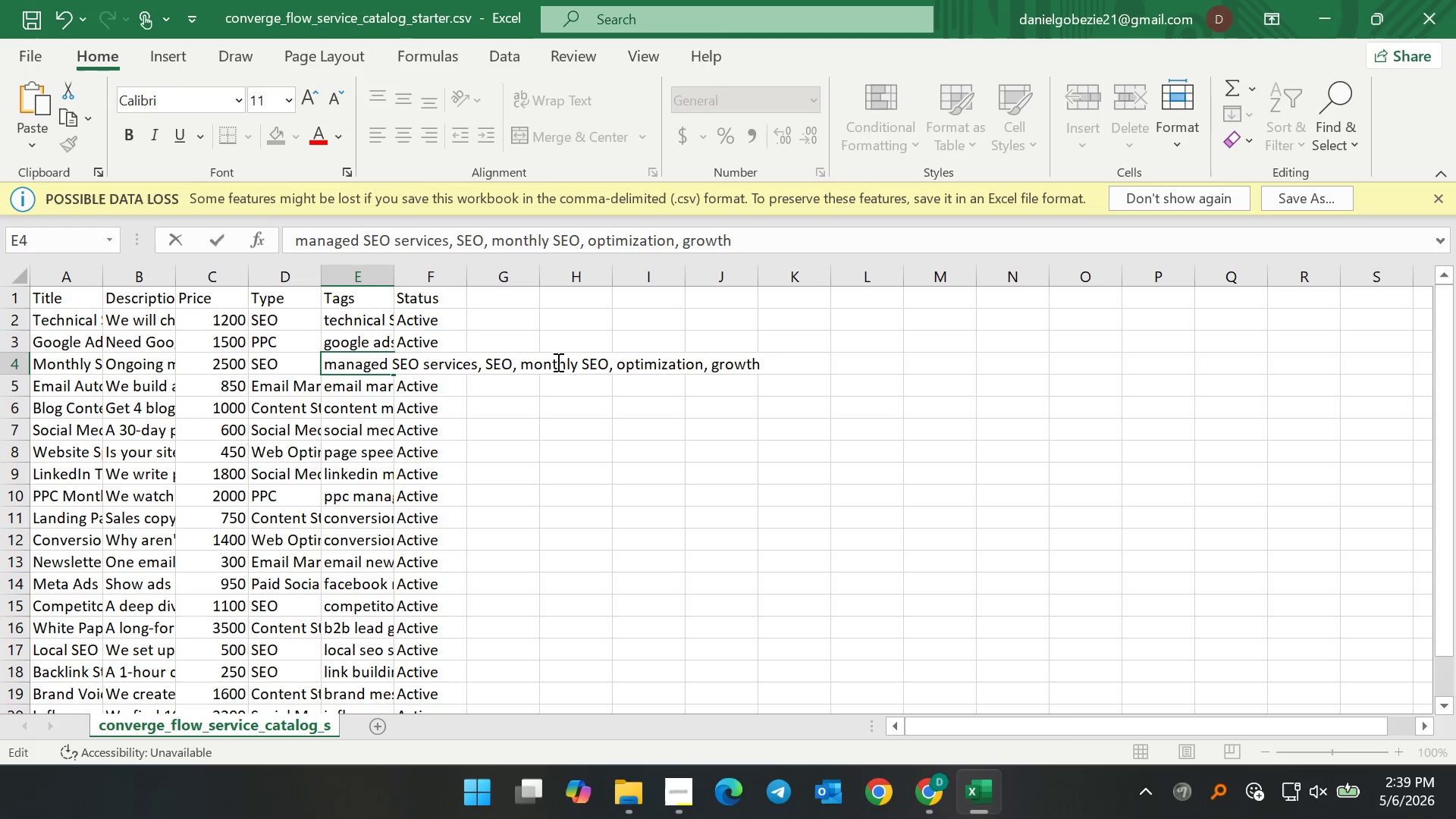 
double_click([375, 383])
 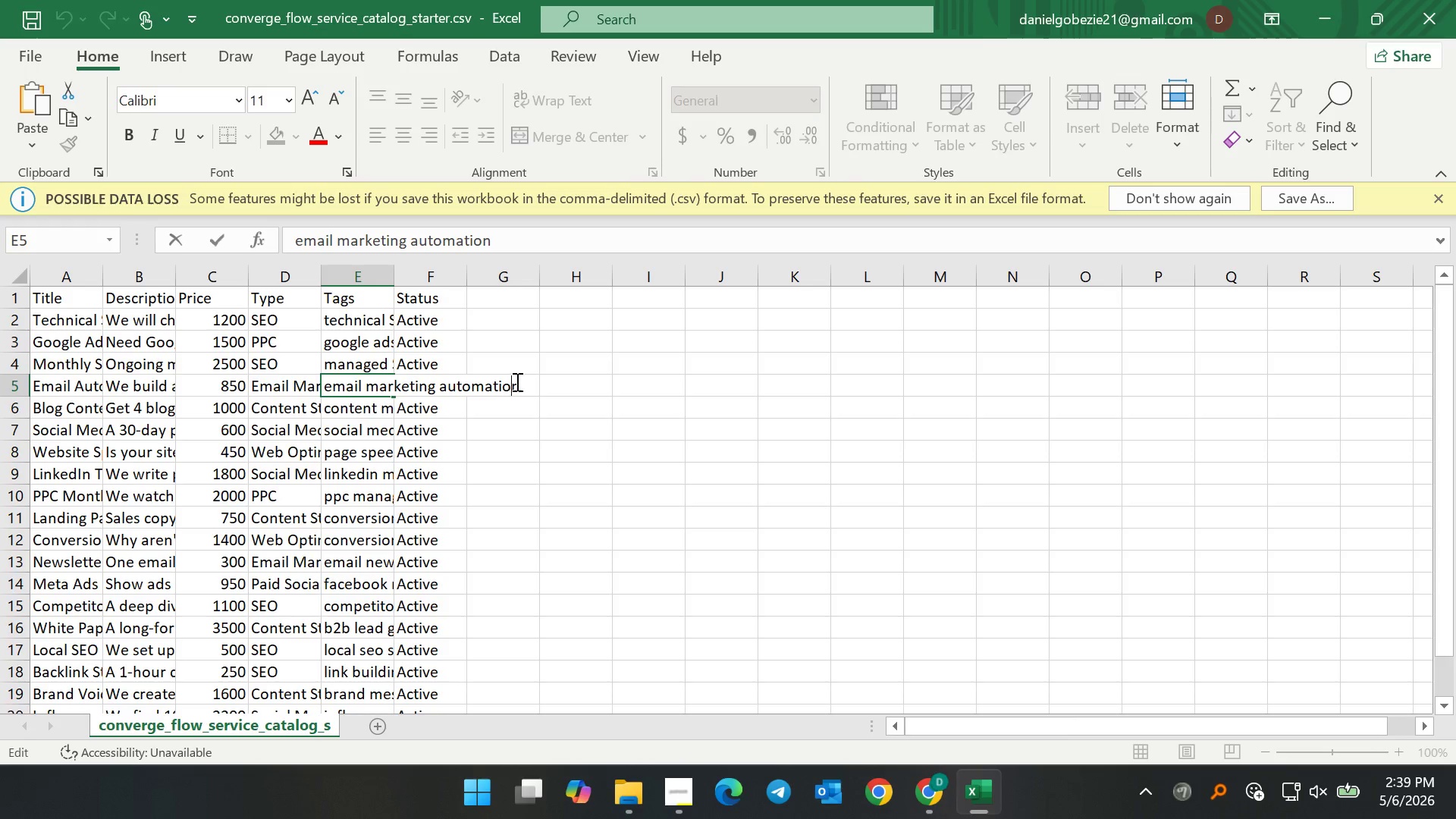 
double_click([524, 381])
 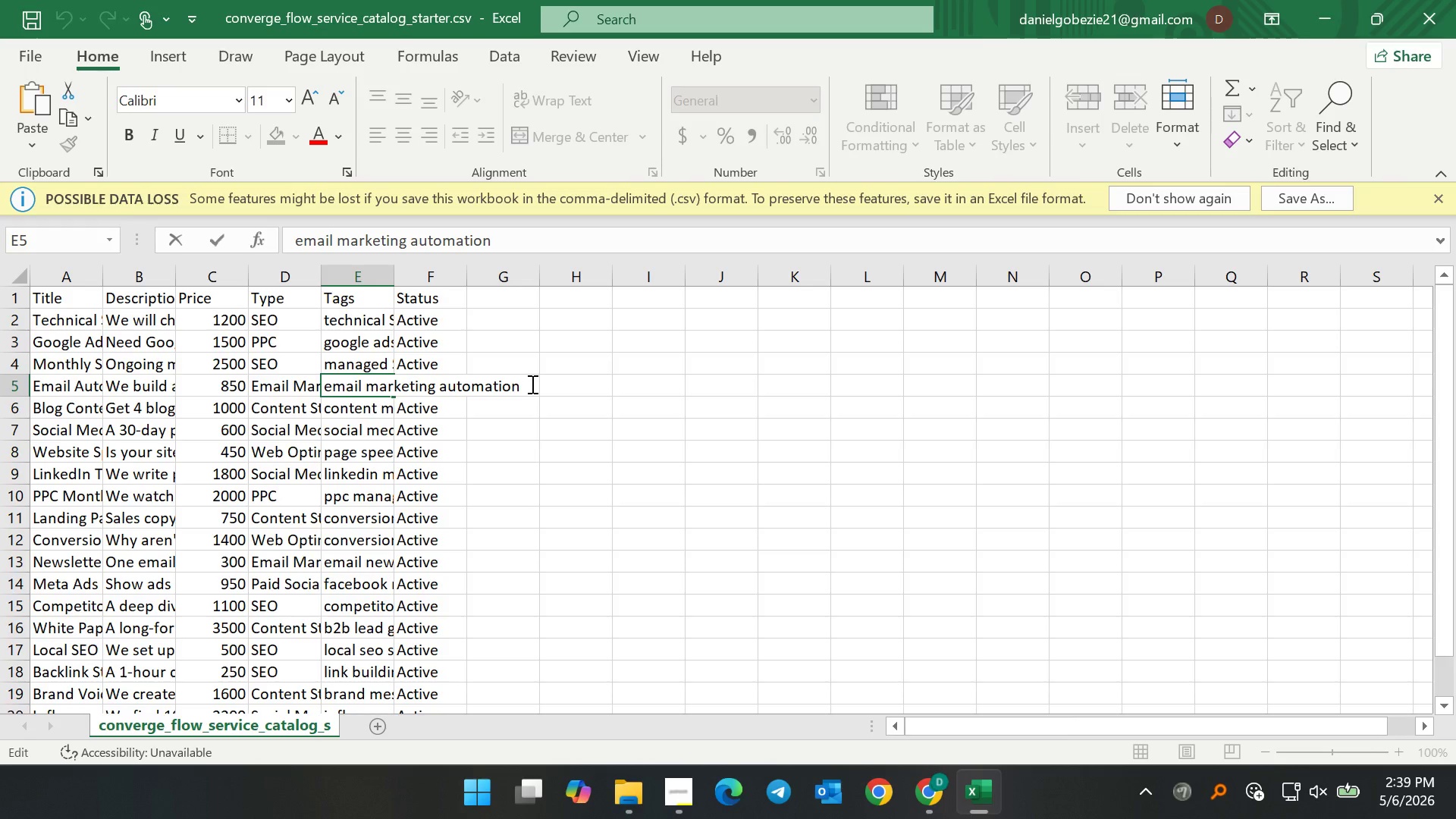 
key(Comma)
 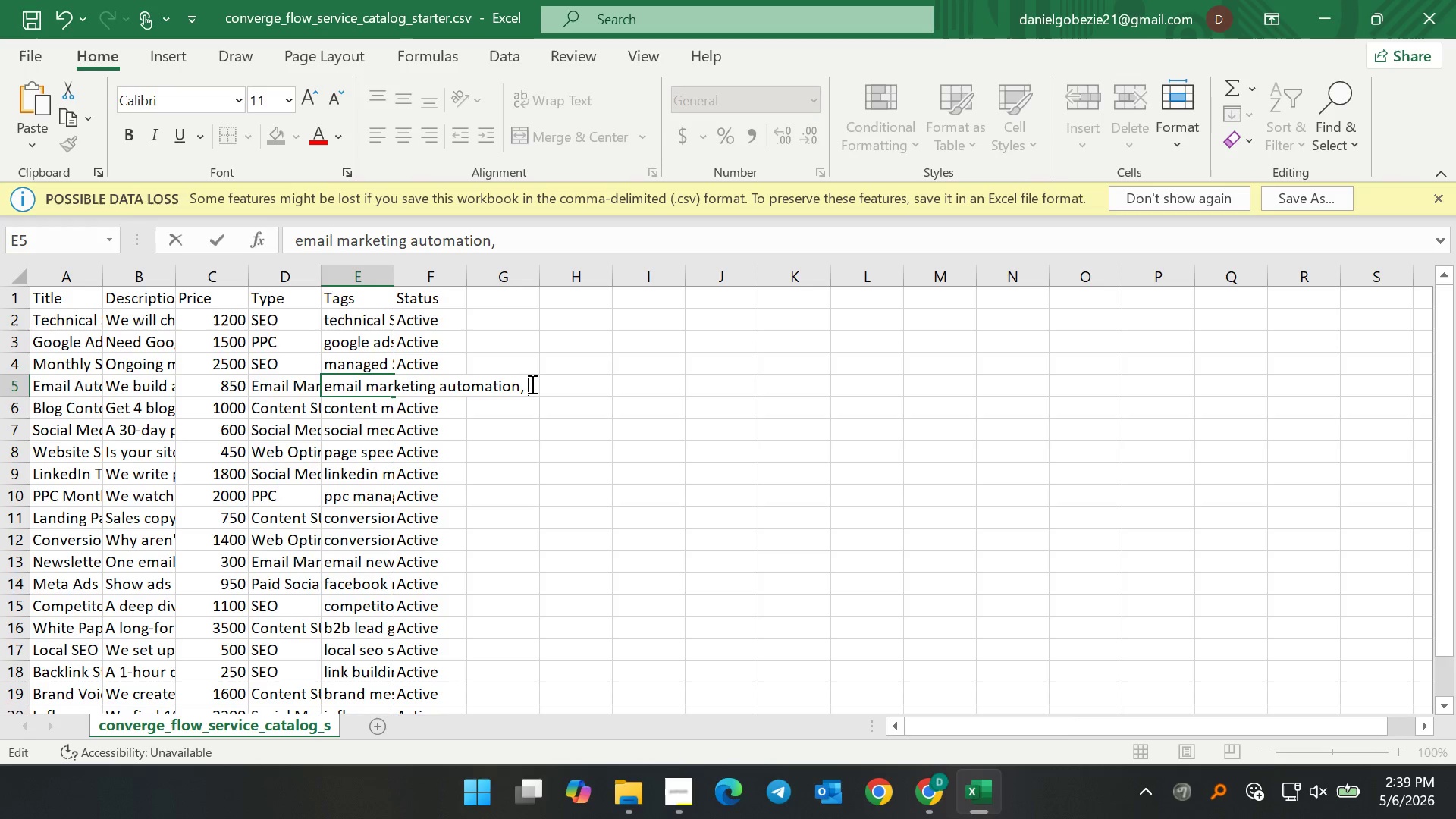 
key(Space)
 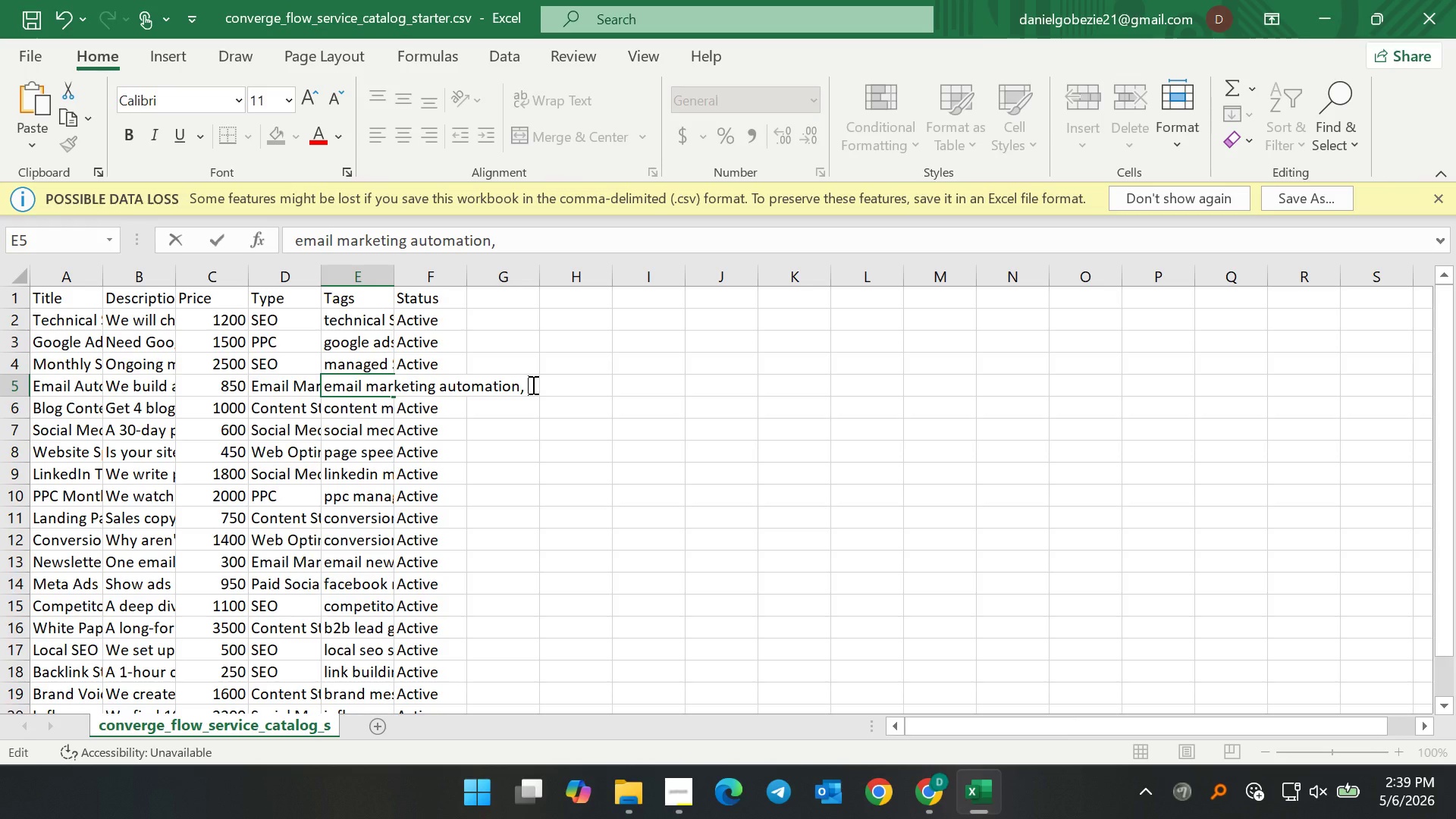 
wait(6.02)
 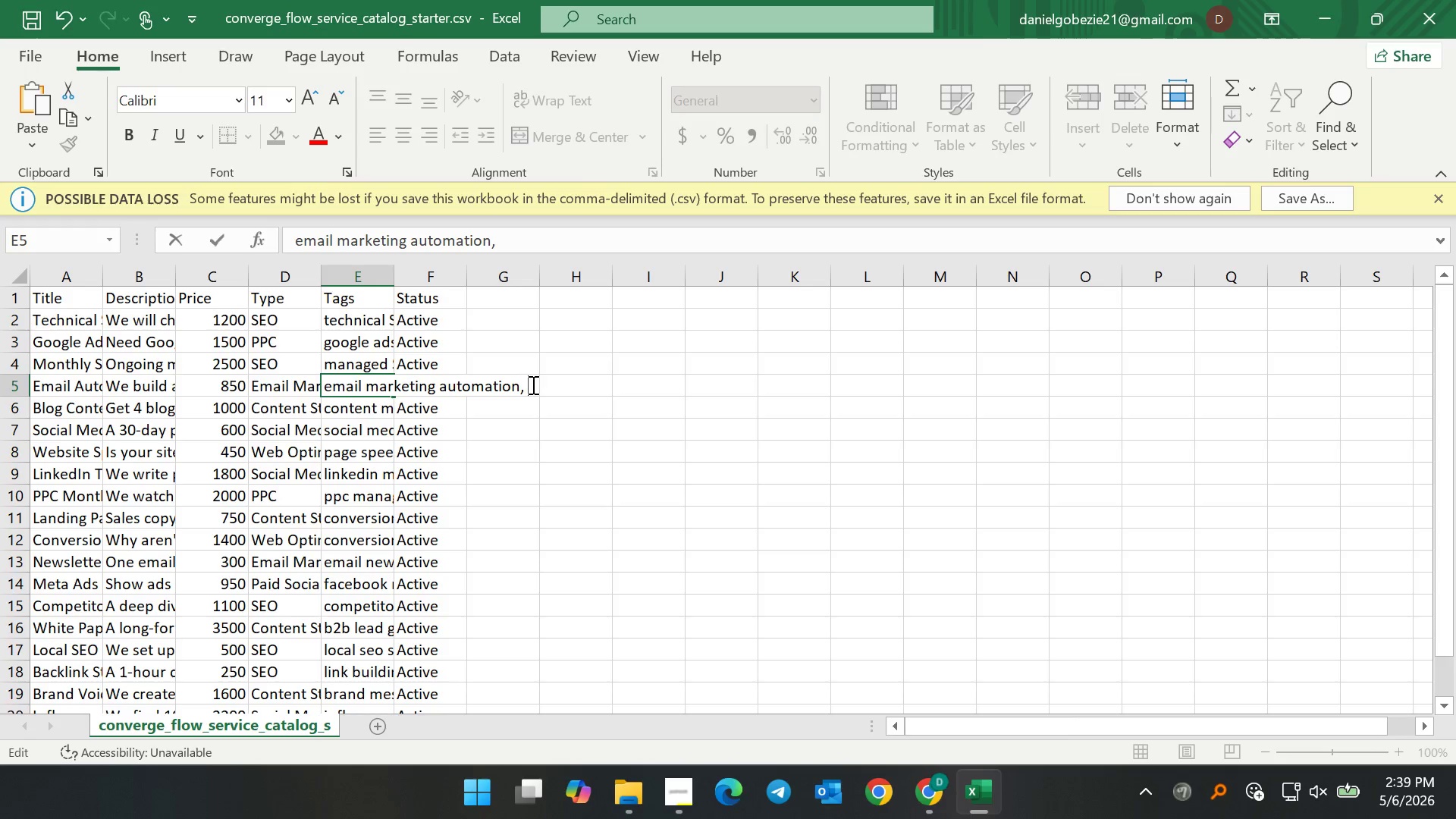 
type(email marketing, automation, workflows, lead nurturing)
 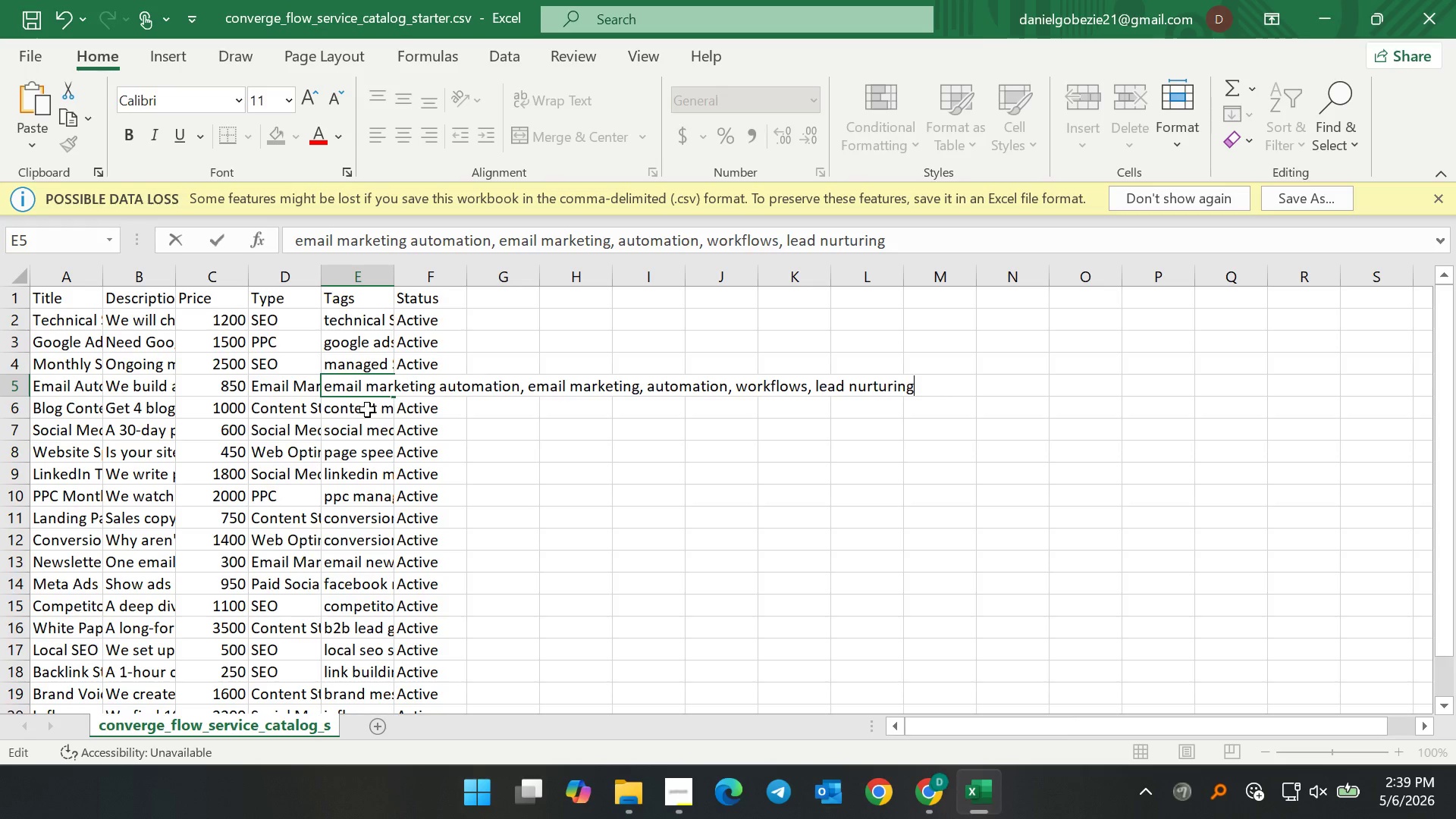 
double_click([367, 410])
 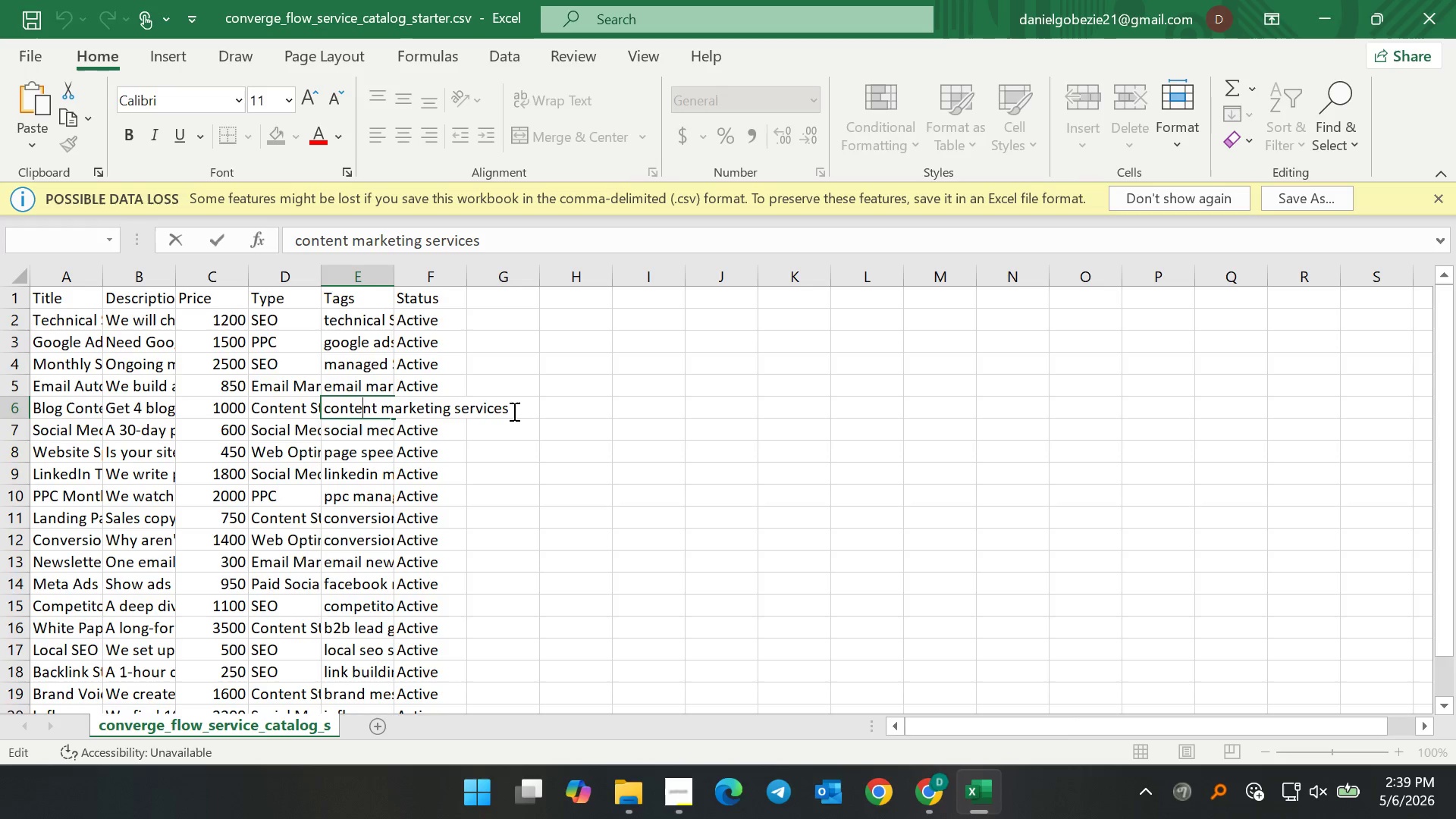 
left_click([513, 411])
 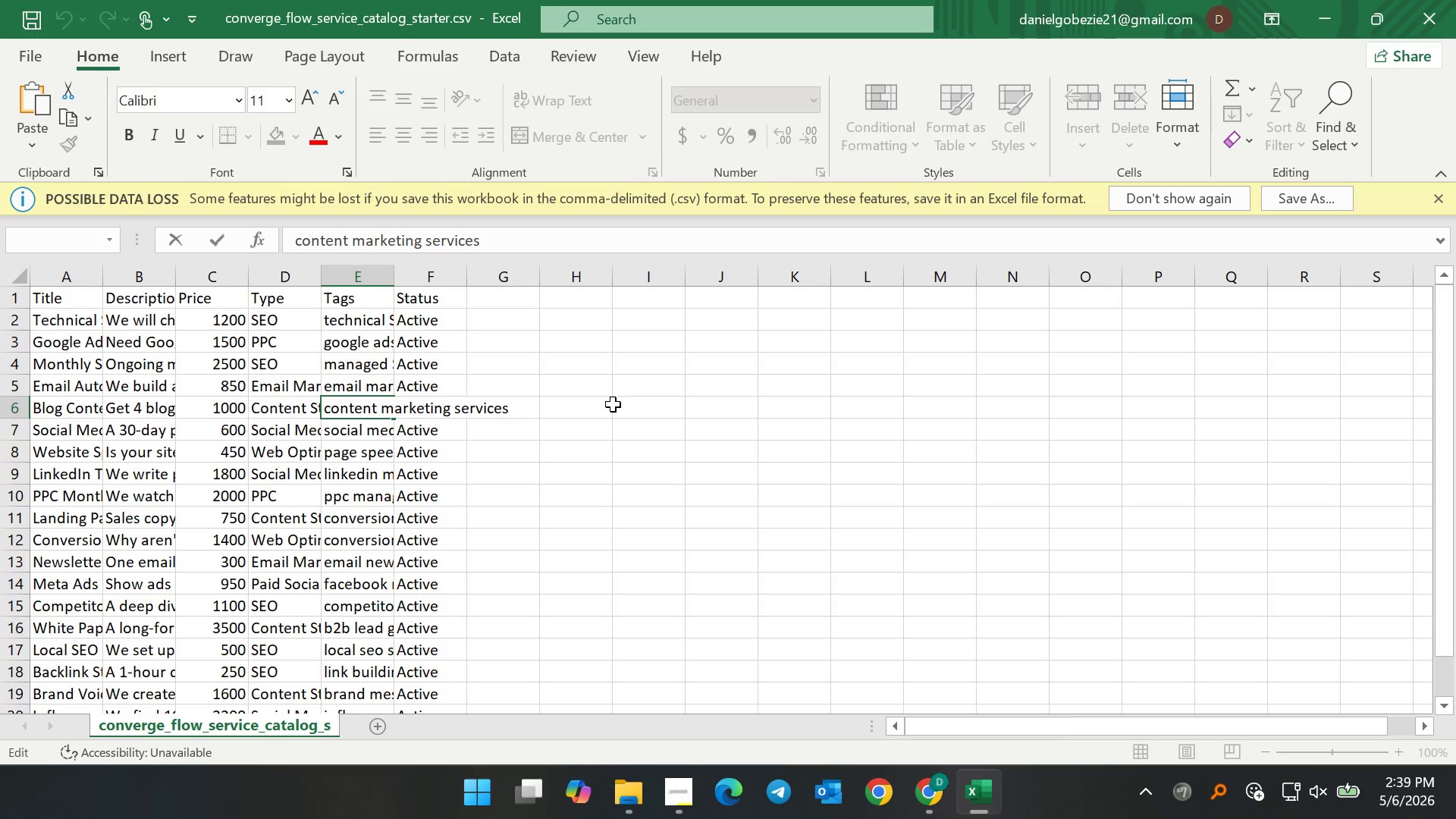 
key(Comma)
 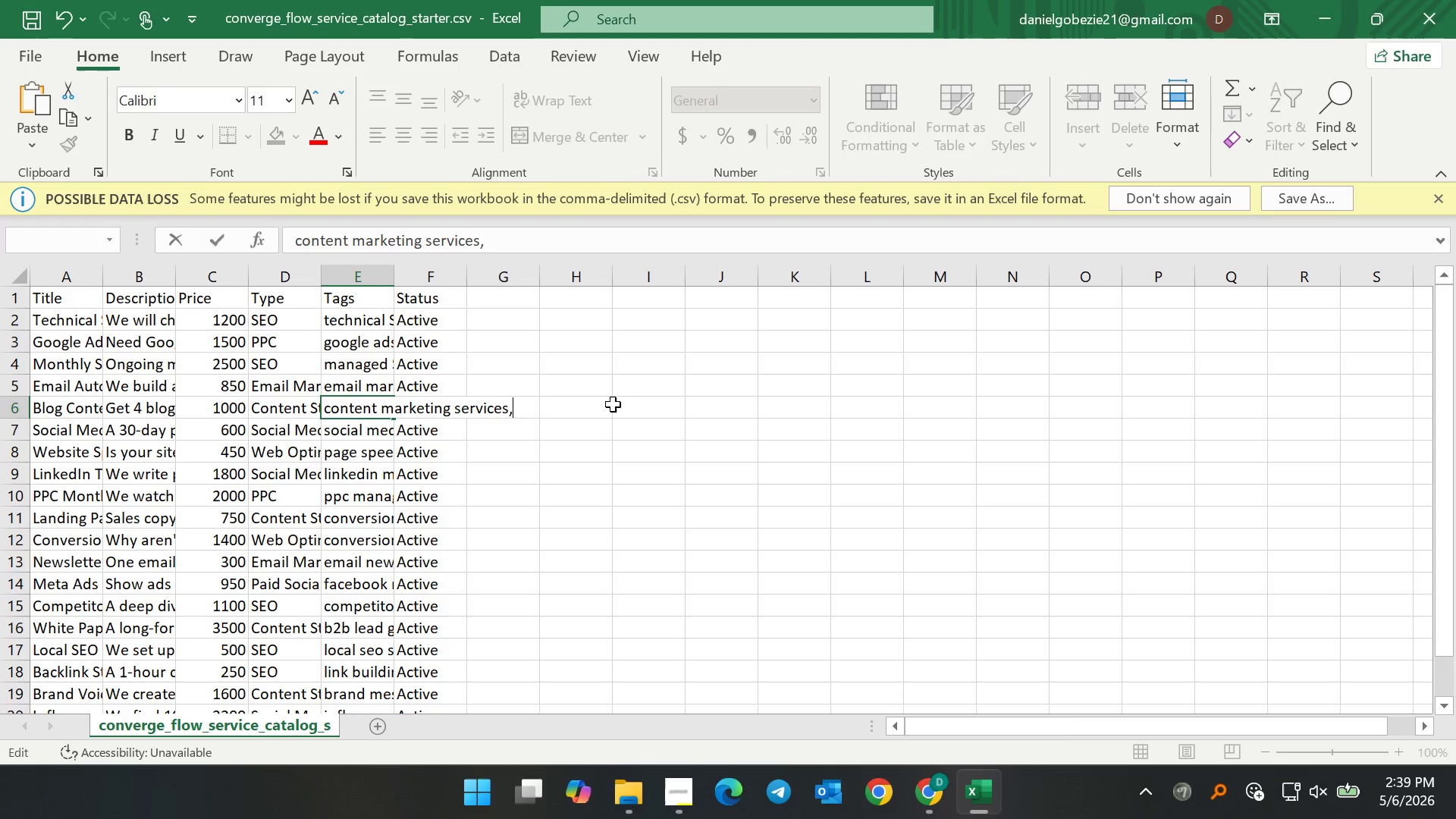 
key(Space)
 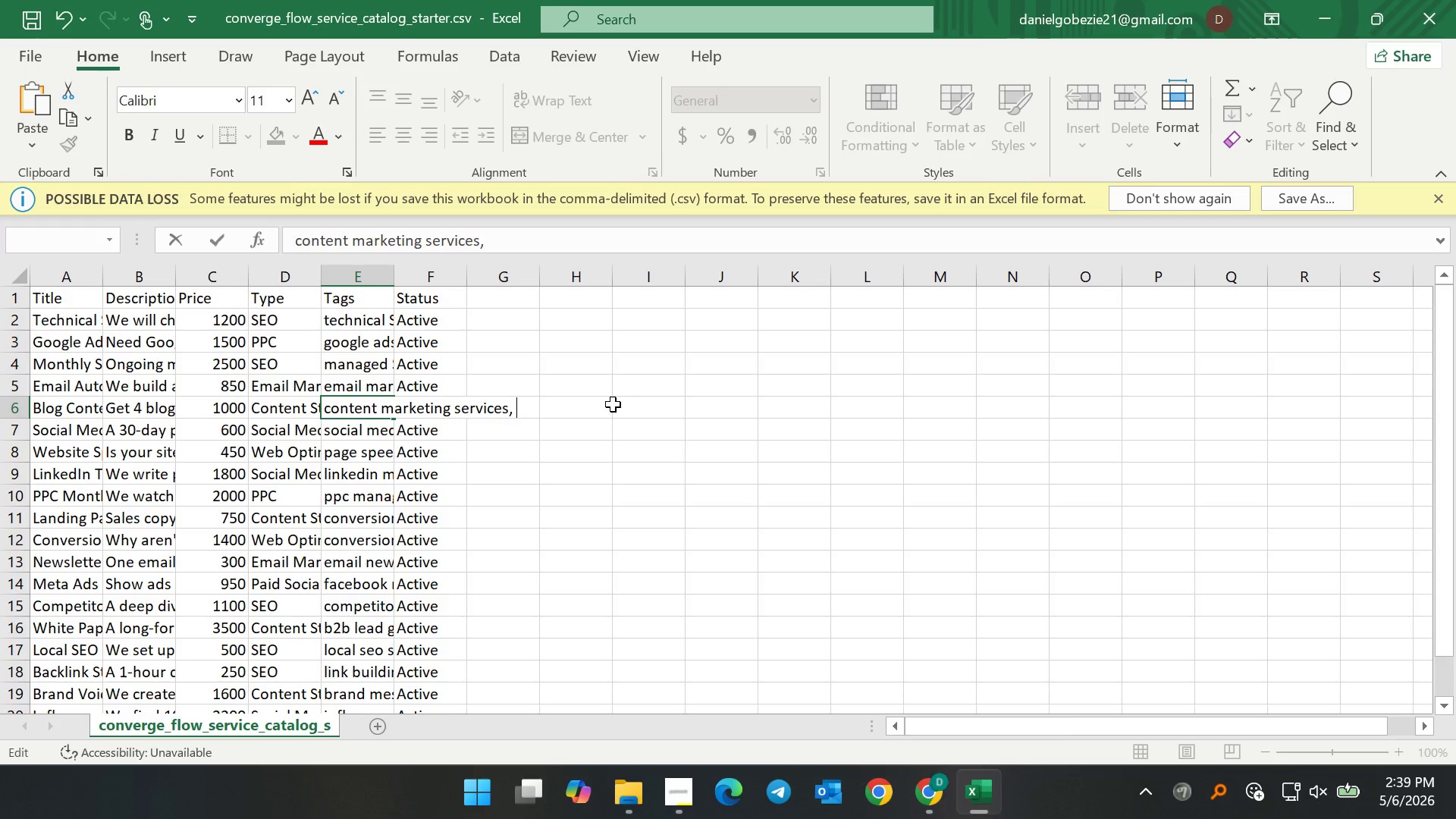 
left_click([372, 366])
 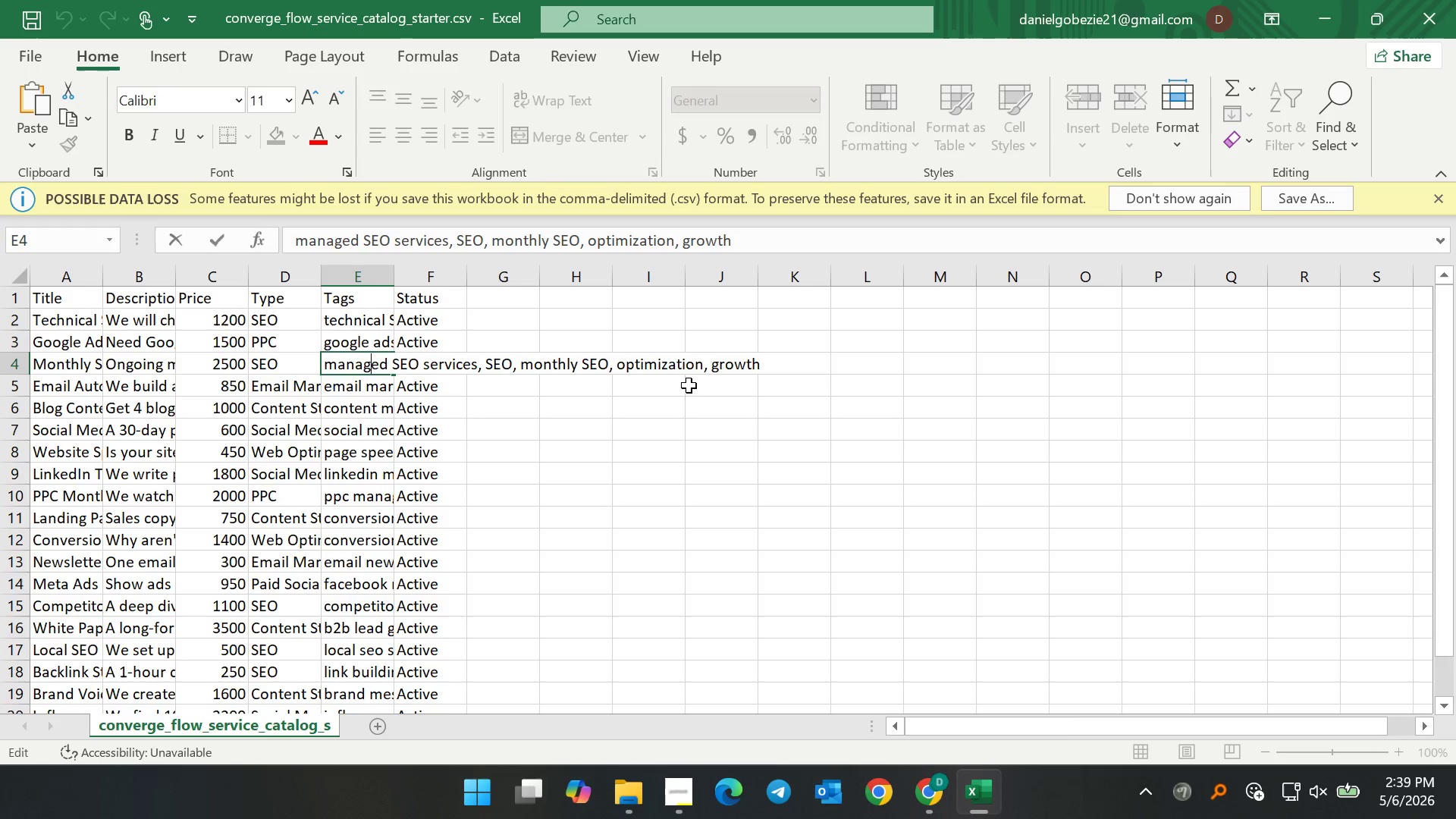 
left_click([375, 332])
 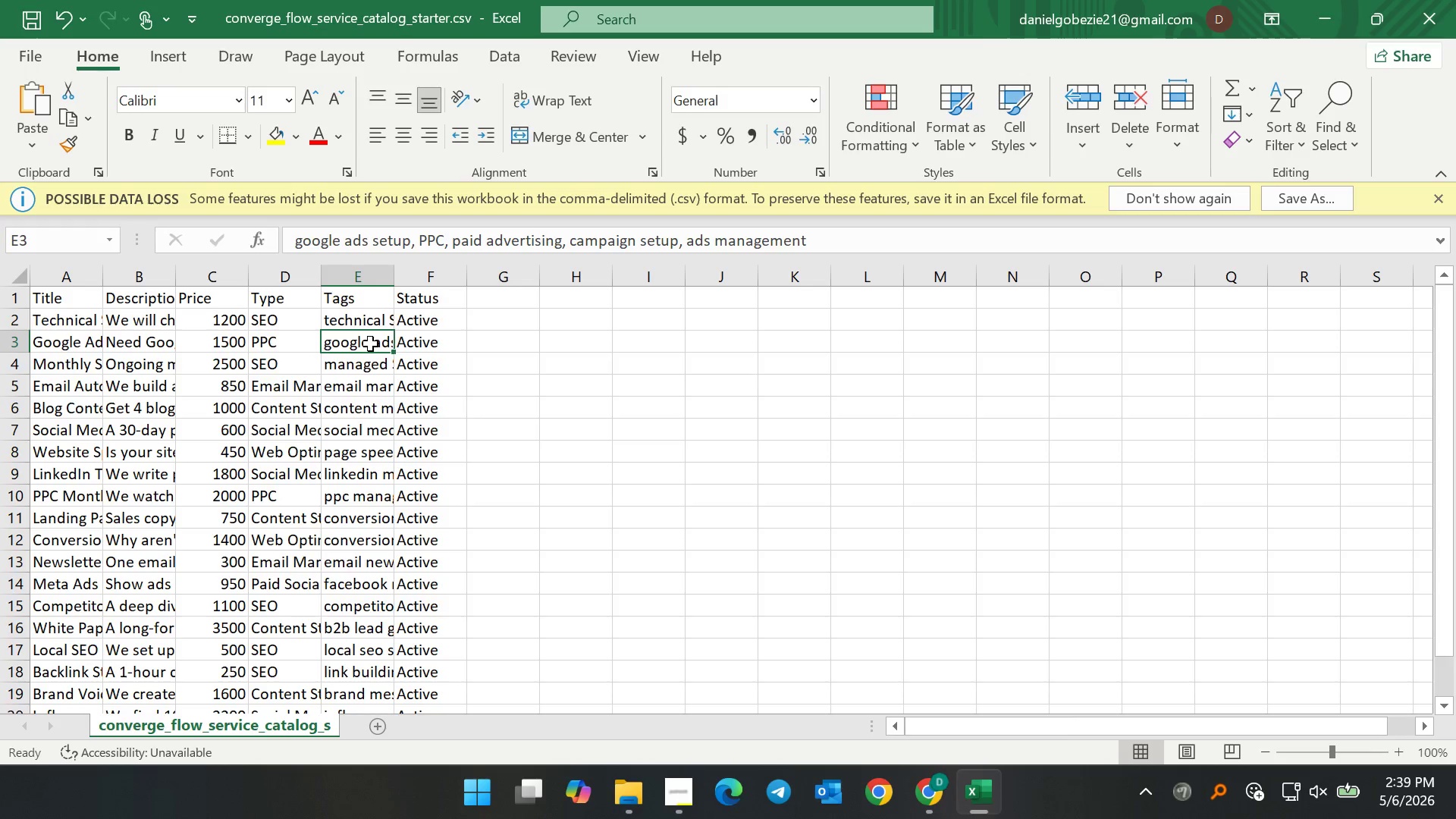 
double_click([370, 344])
 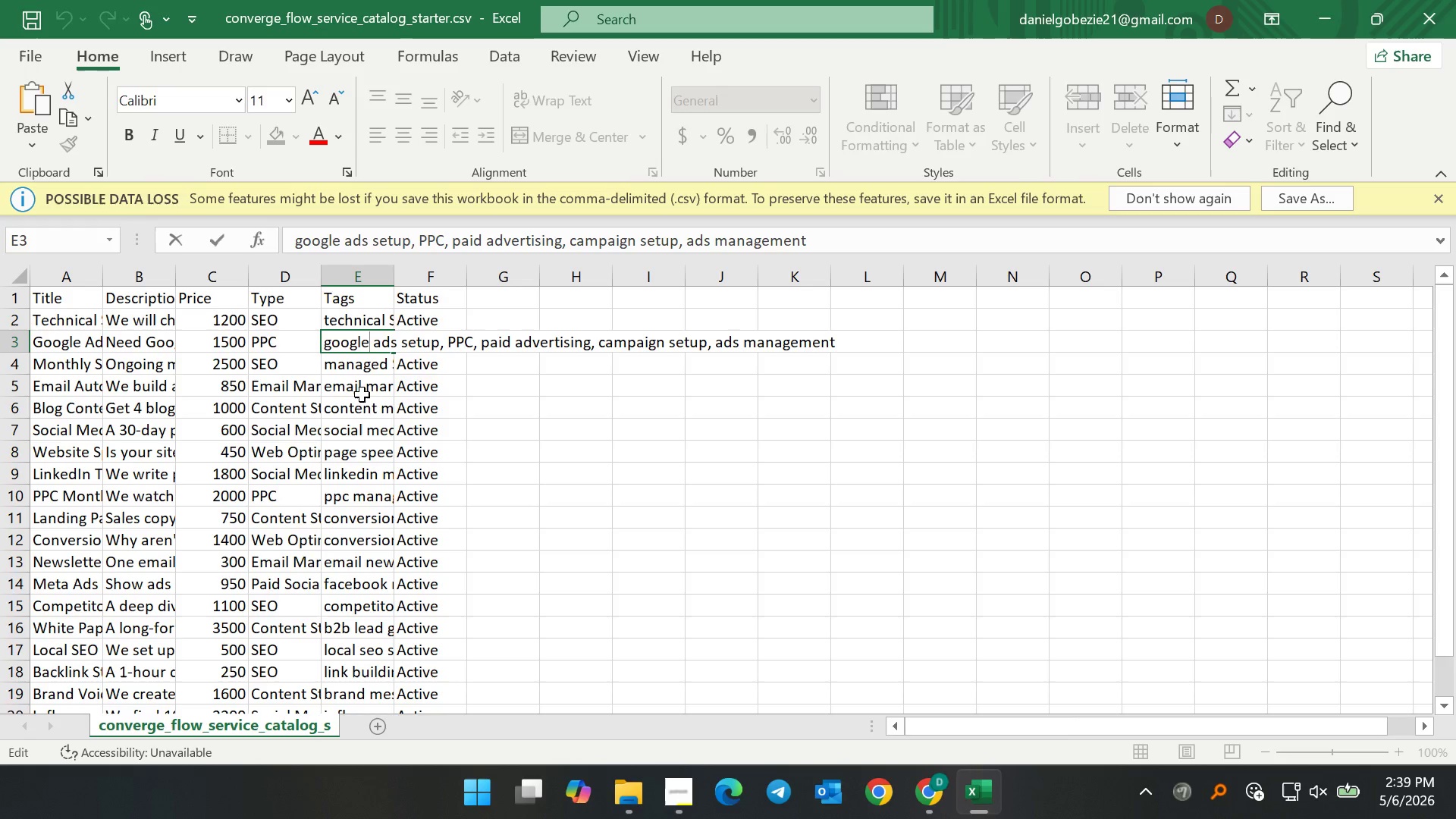 
left_click([355, 381])
 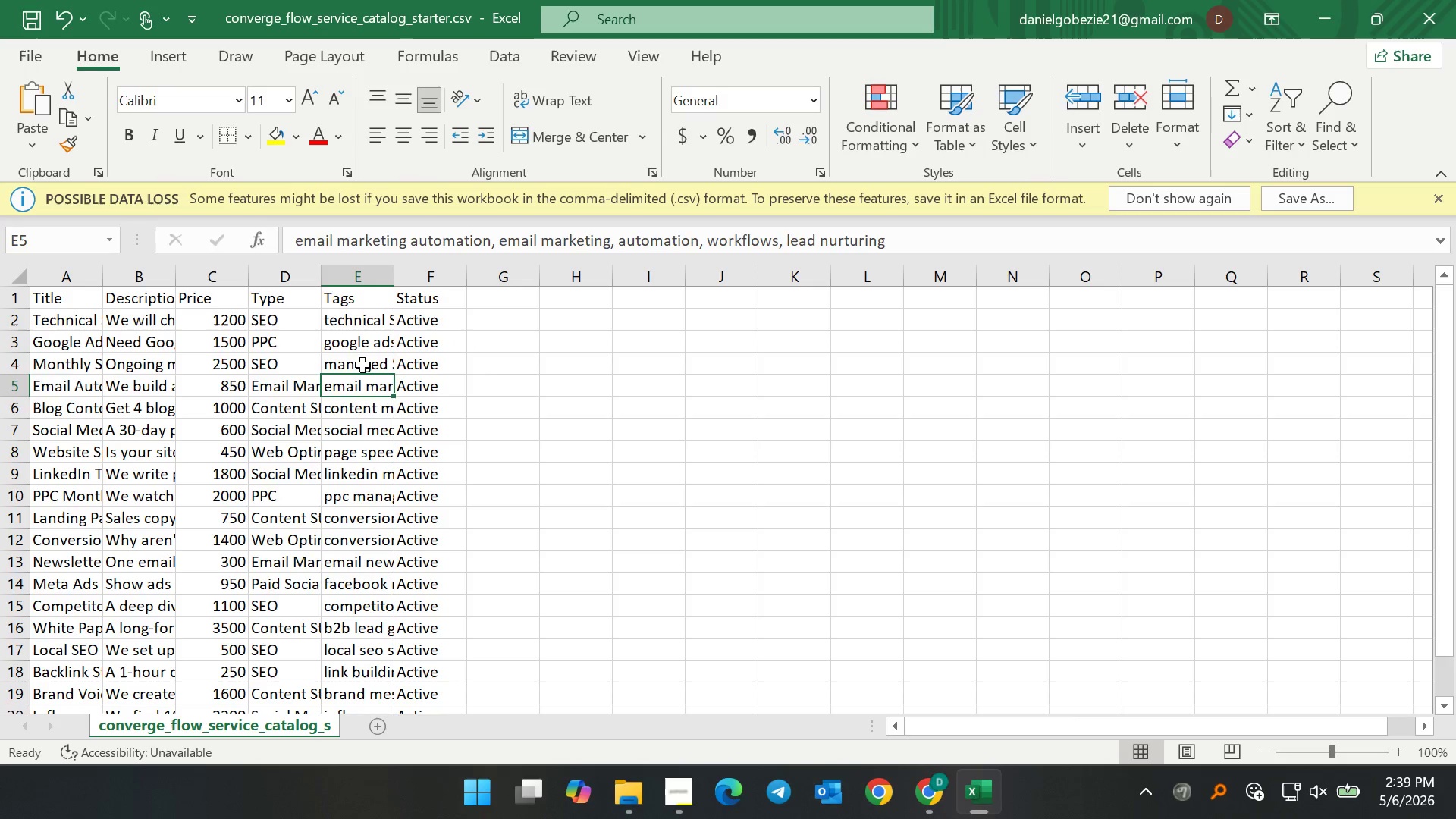 
double_click([363, 364])
 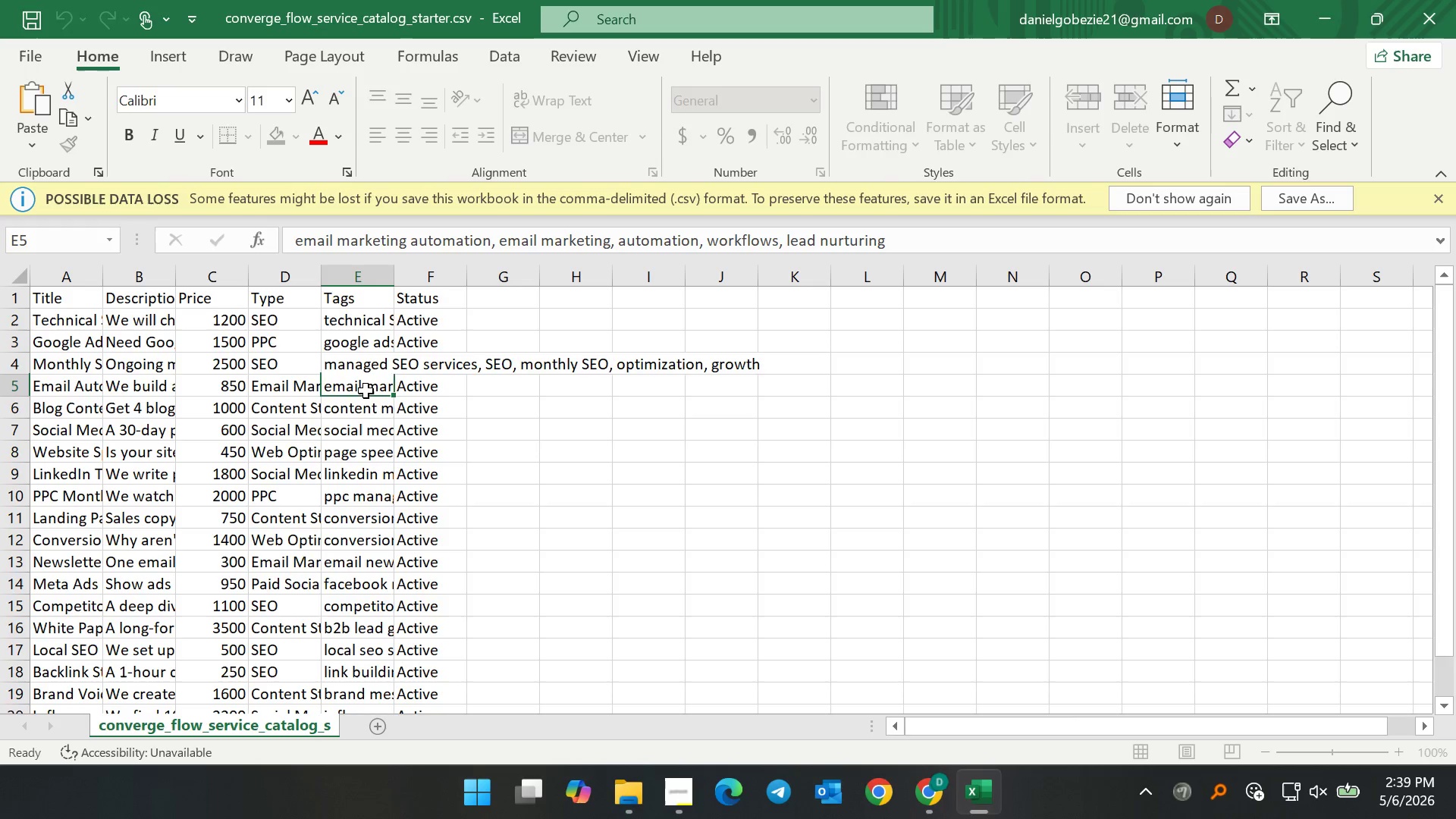 
double_click([366, 391])
 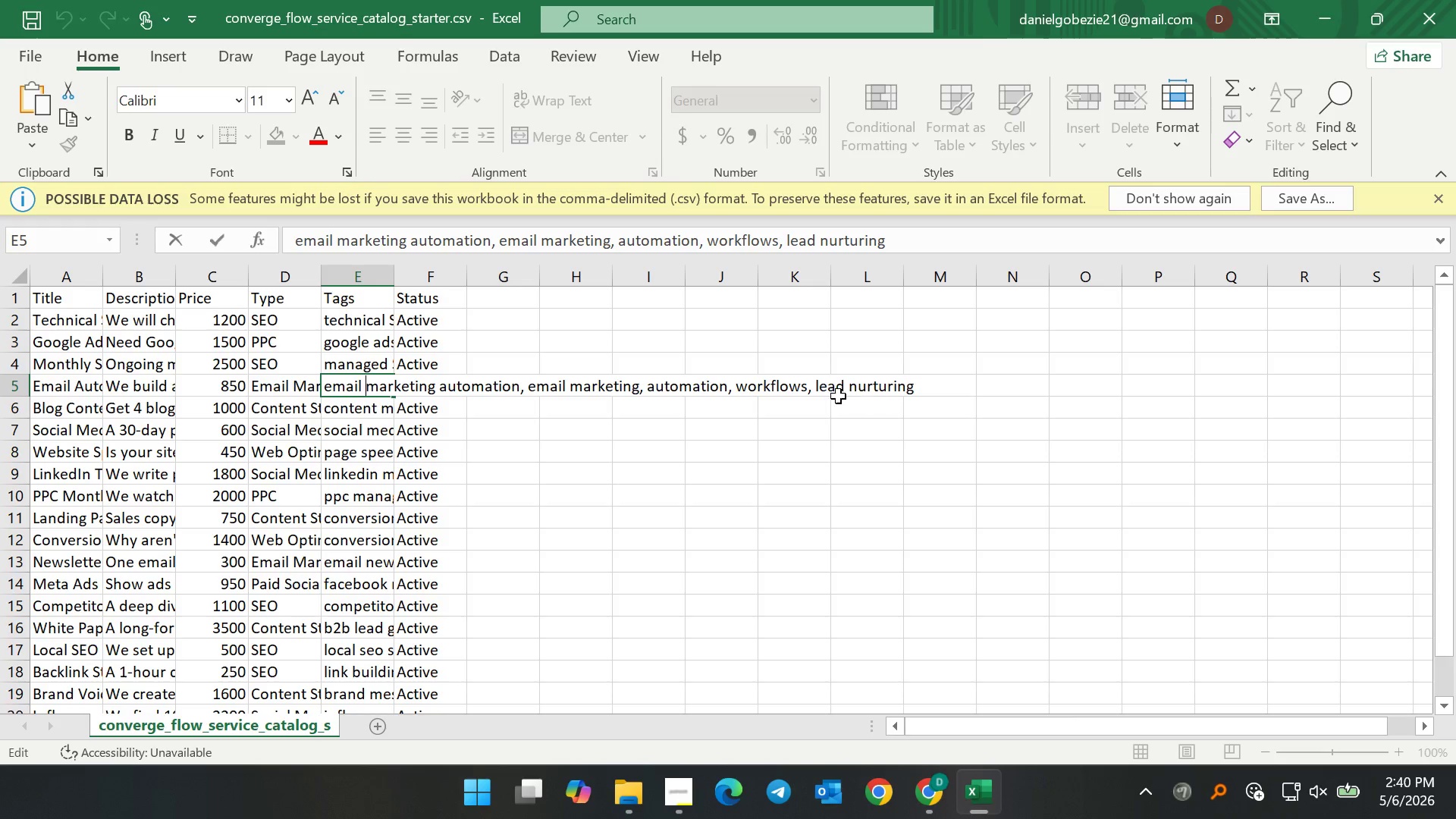 
wait(10.8)
 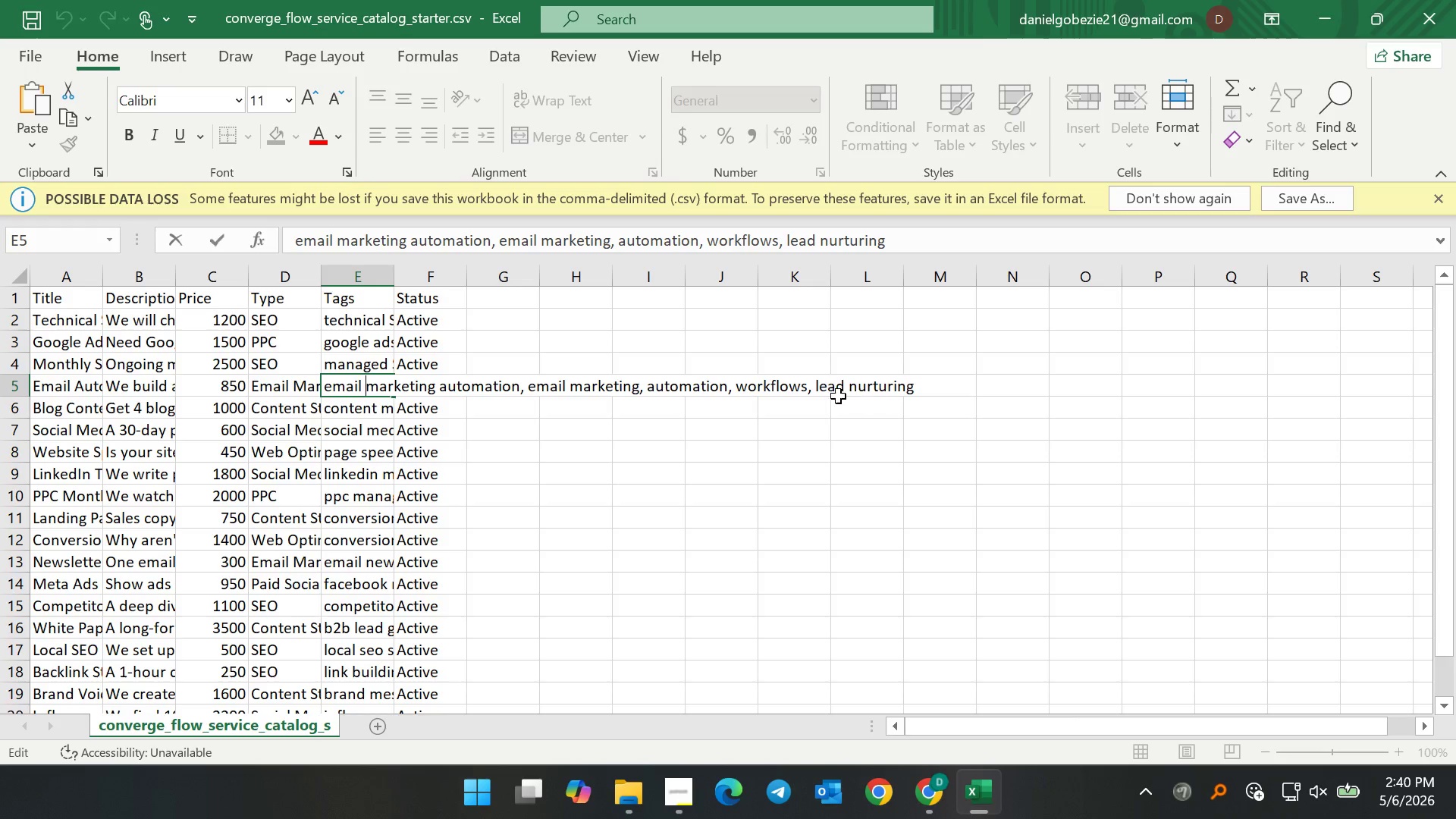 
double_click([349, 413])
 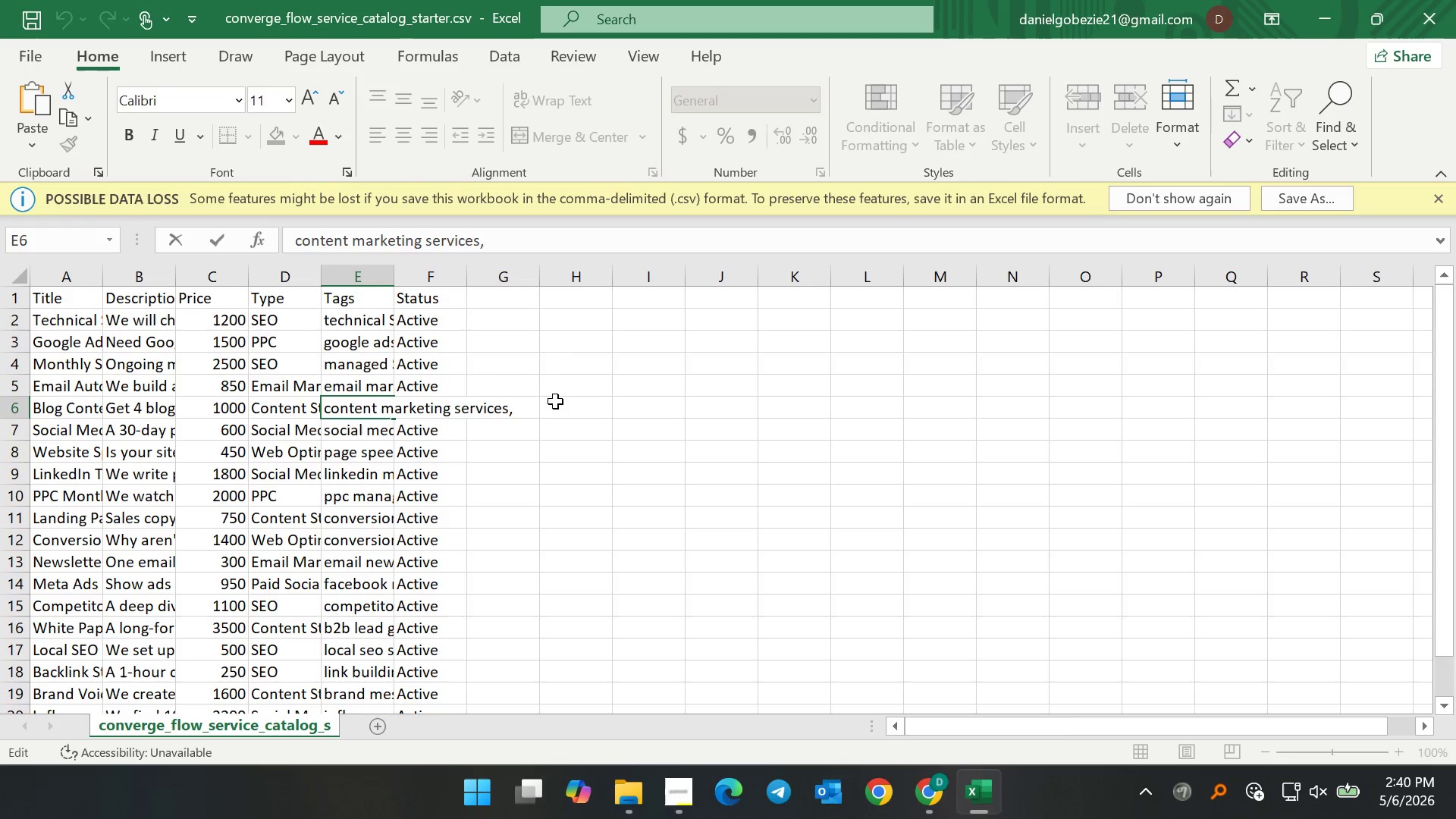 
left_click([541, 403])
 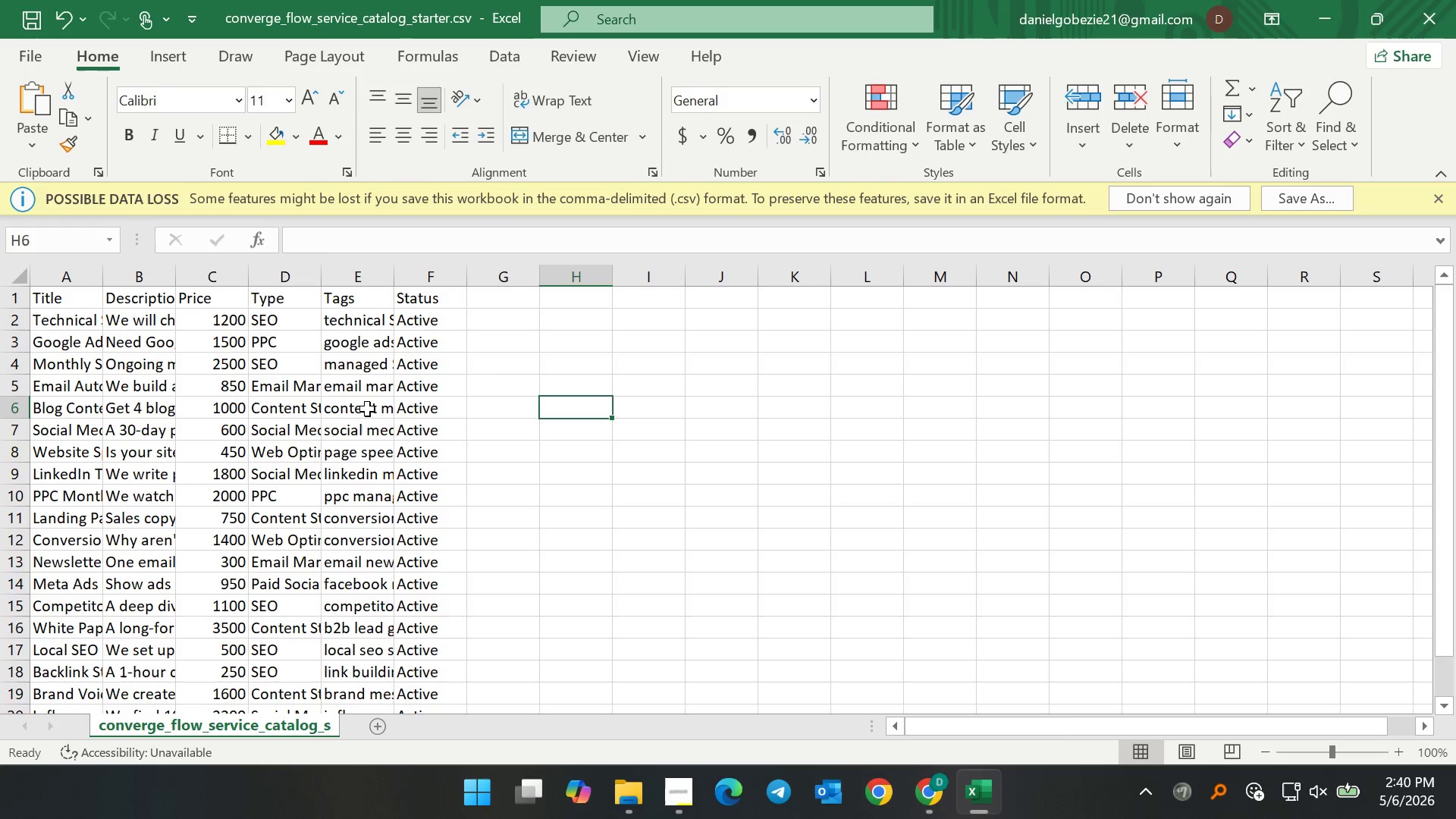 
double_click([366, 410])
 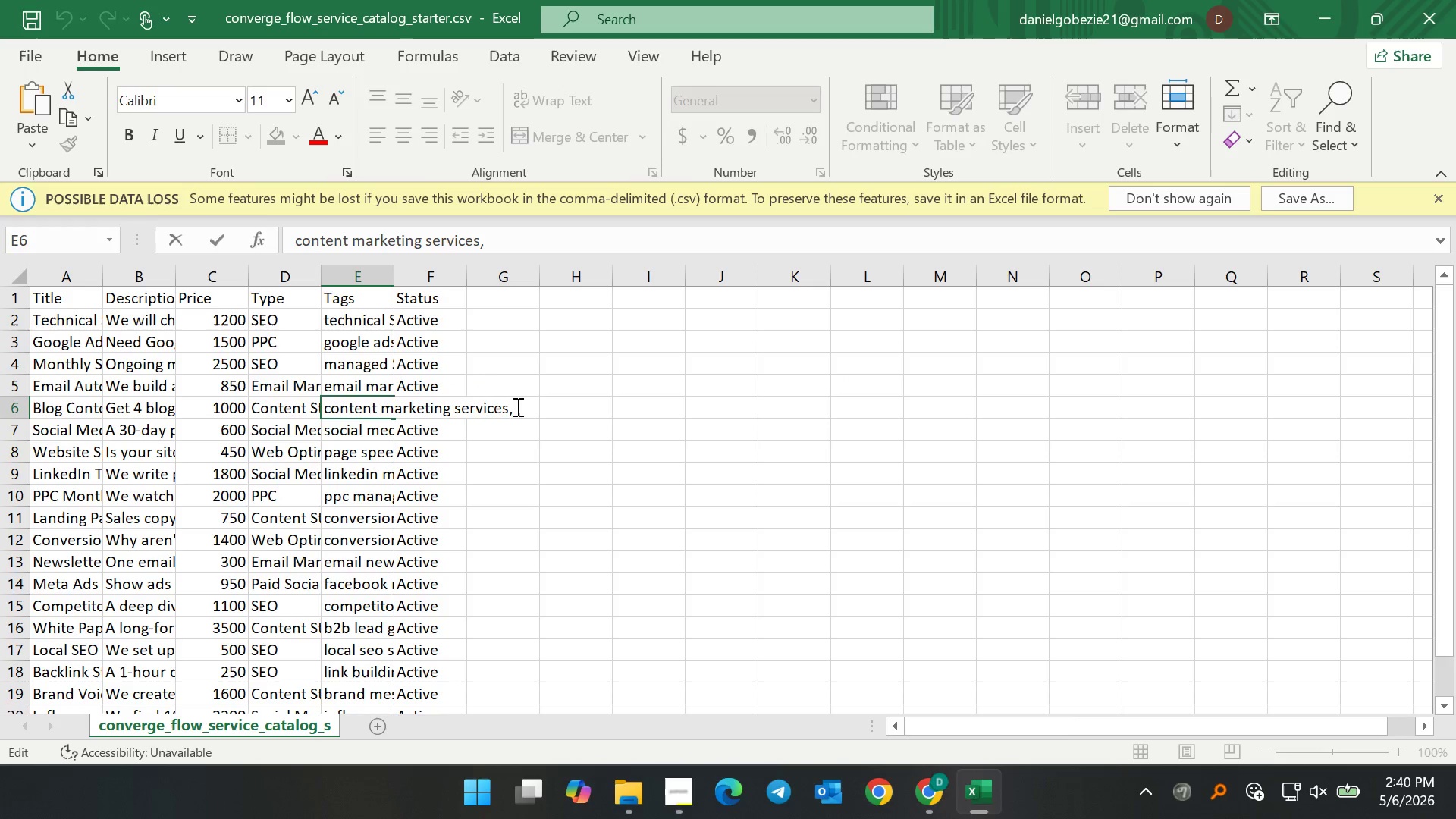 
left_click([519, 406])
 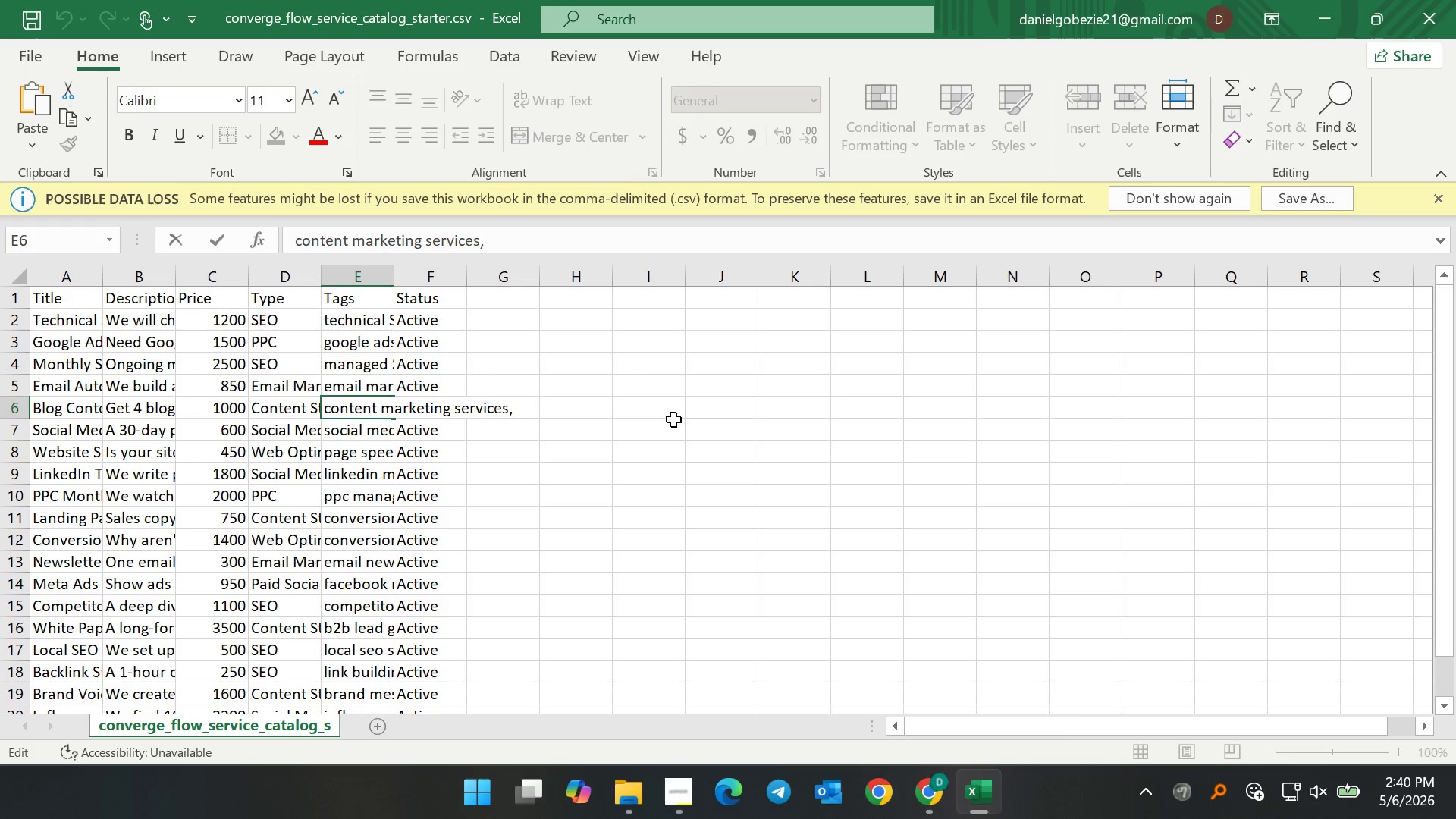 
type(content strategy, blog writing, )
 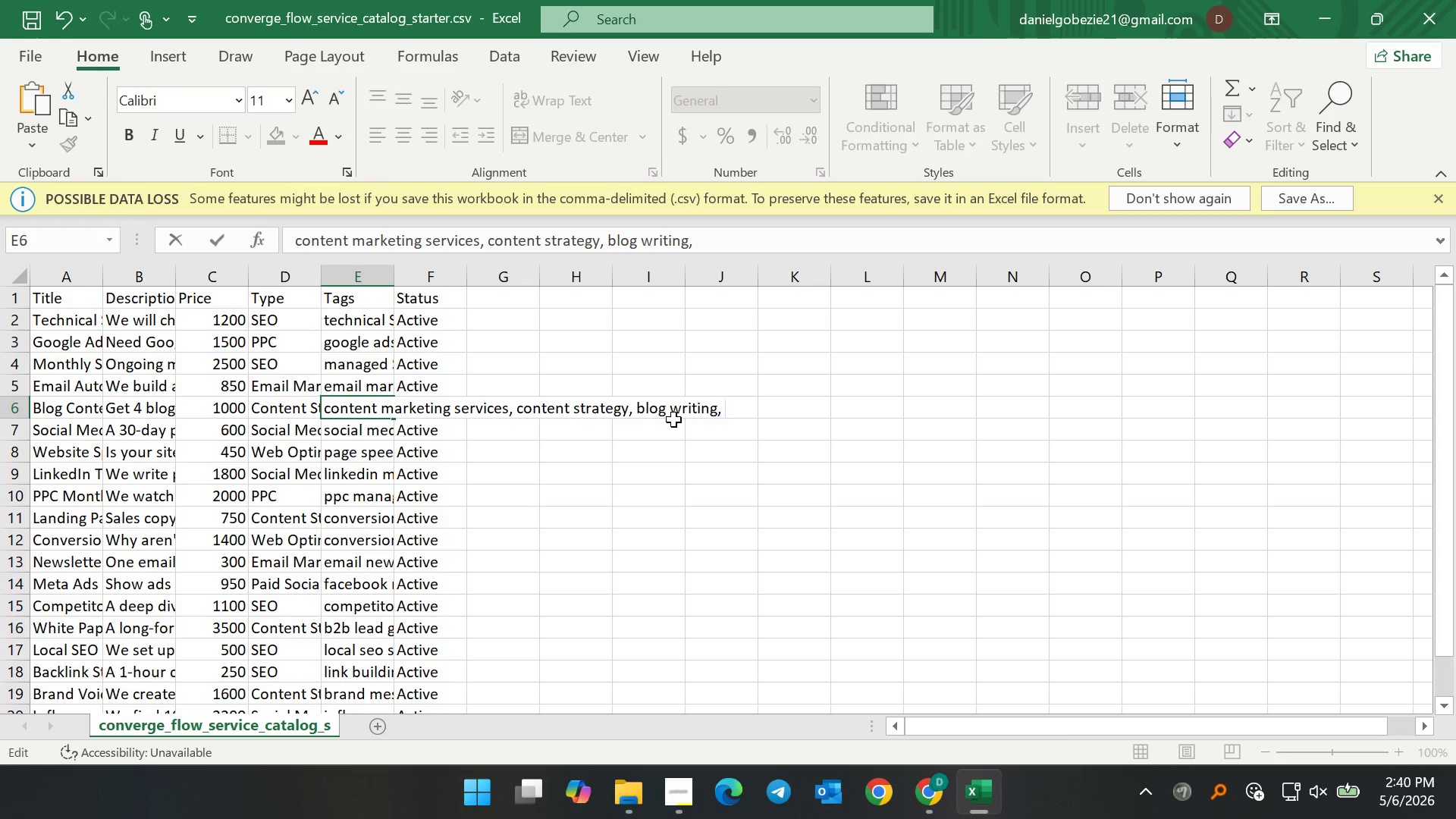 
type(SEO content, articles)
 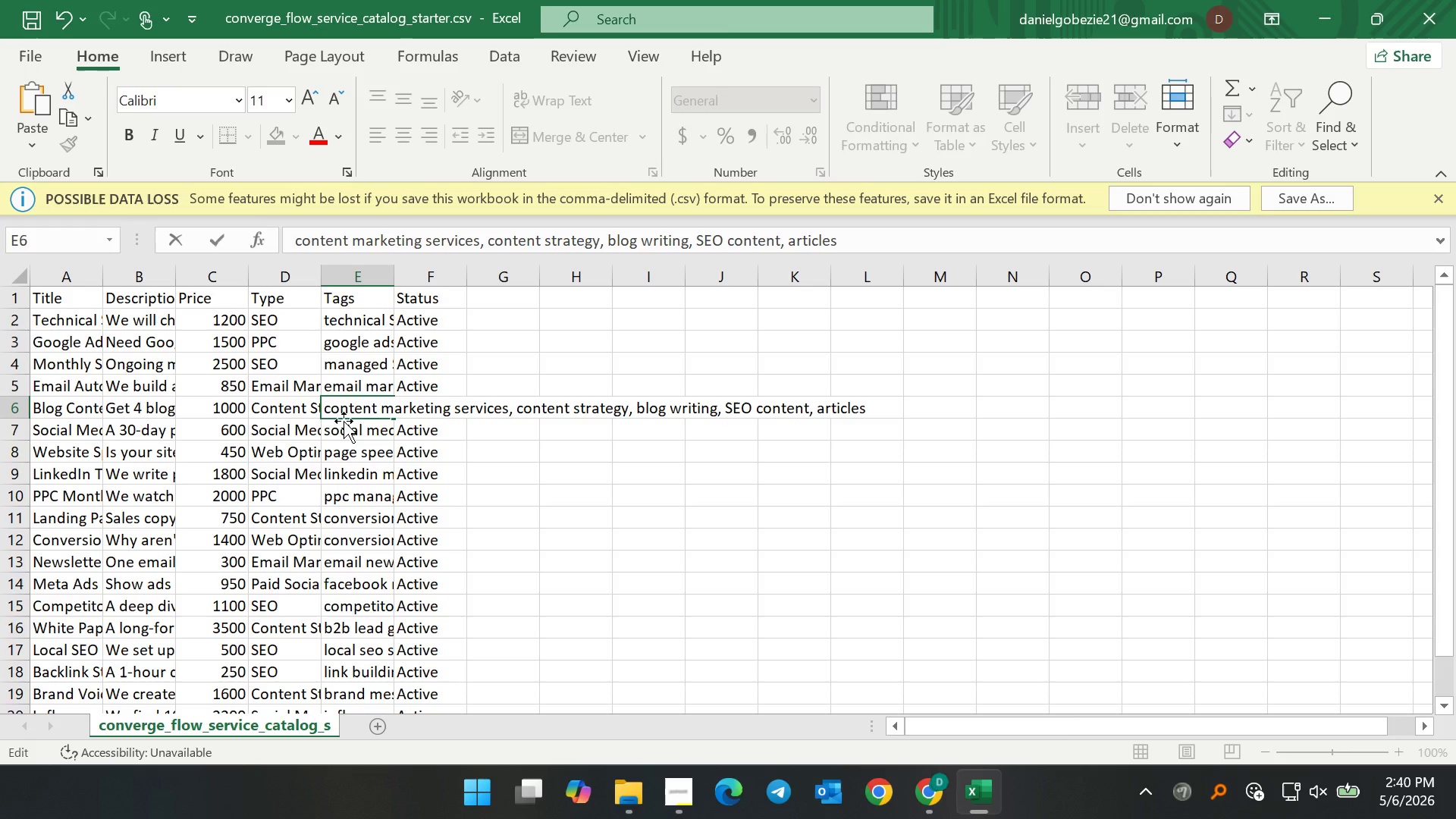 
double_click([344, 434])
 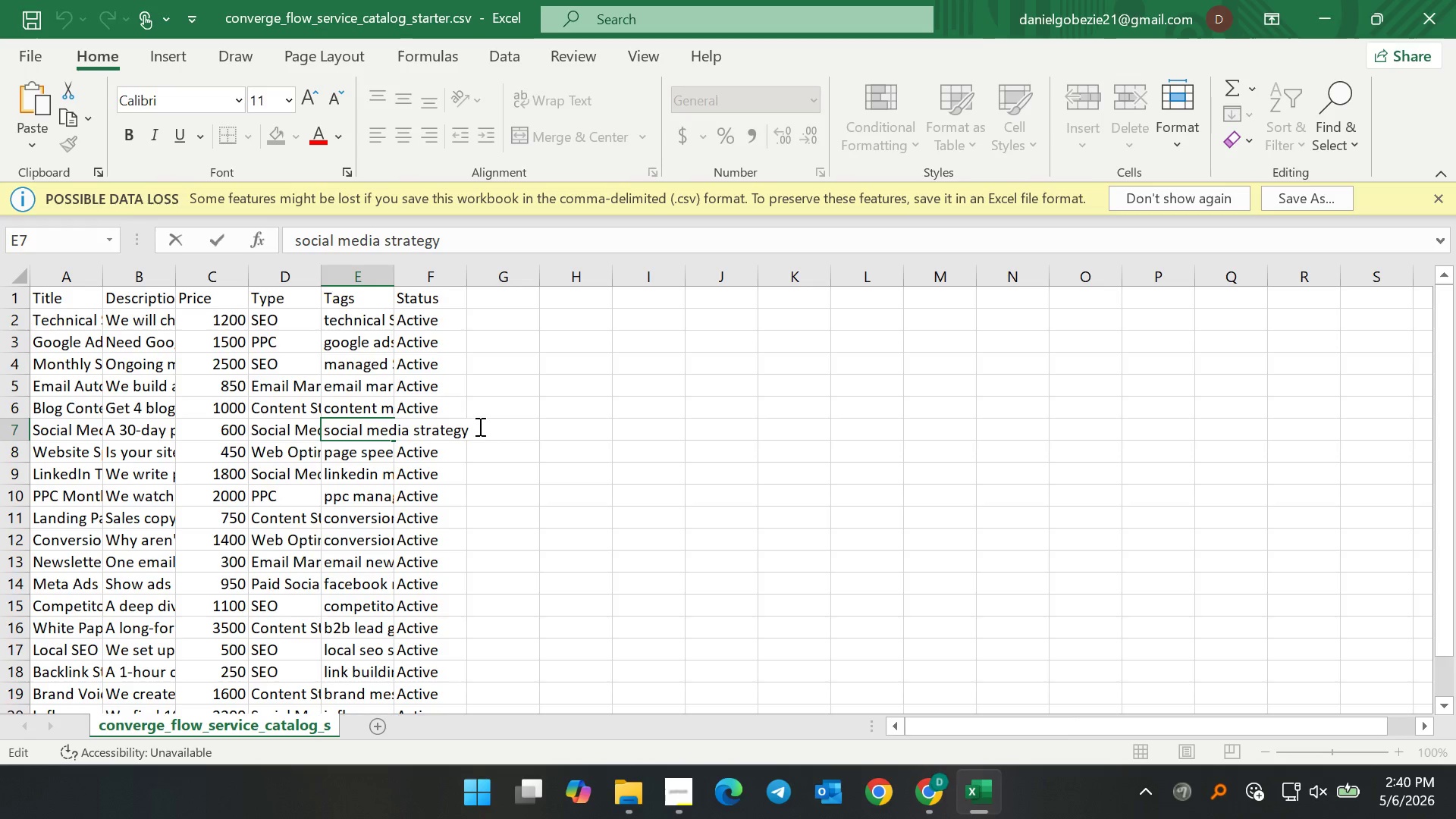 
left_click([473, 426])
 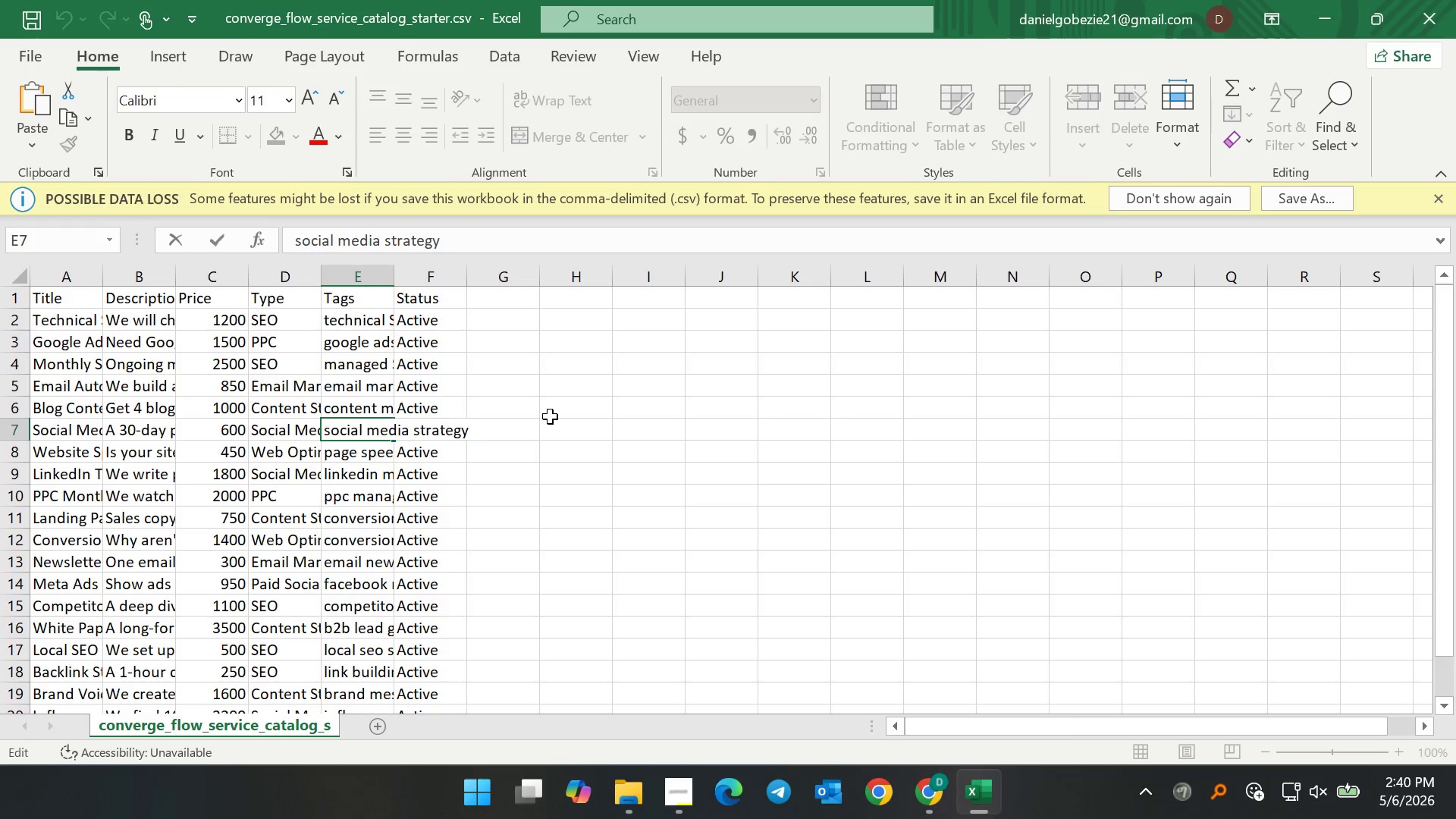 
key(Comma)
 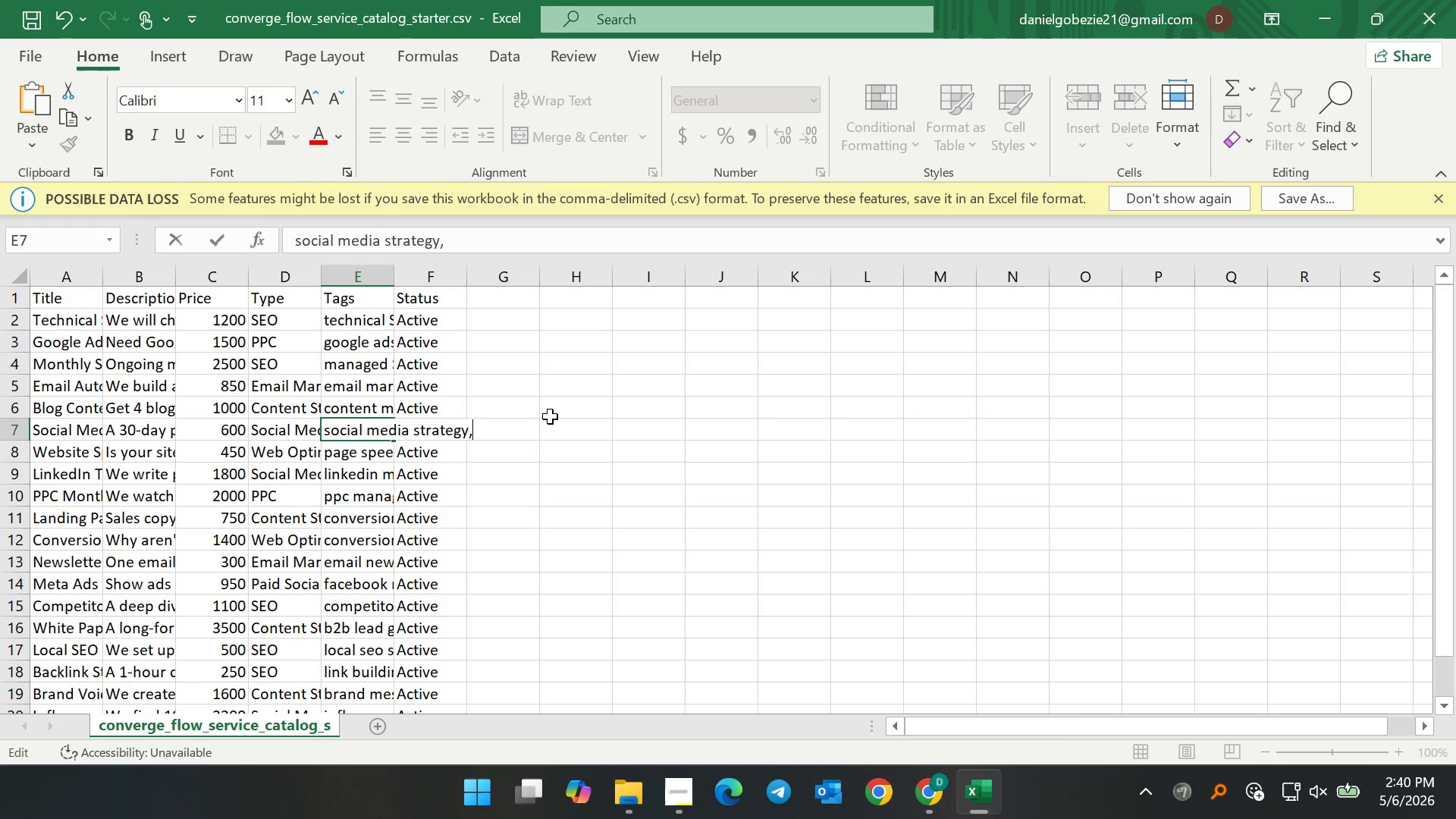 
key(Space)
 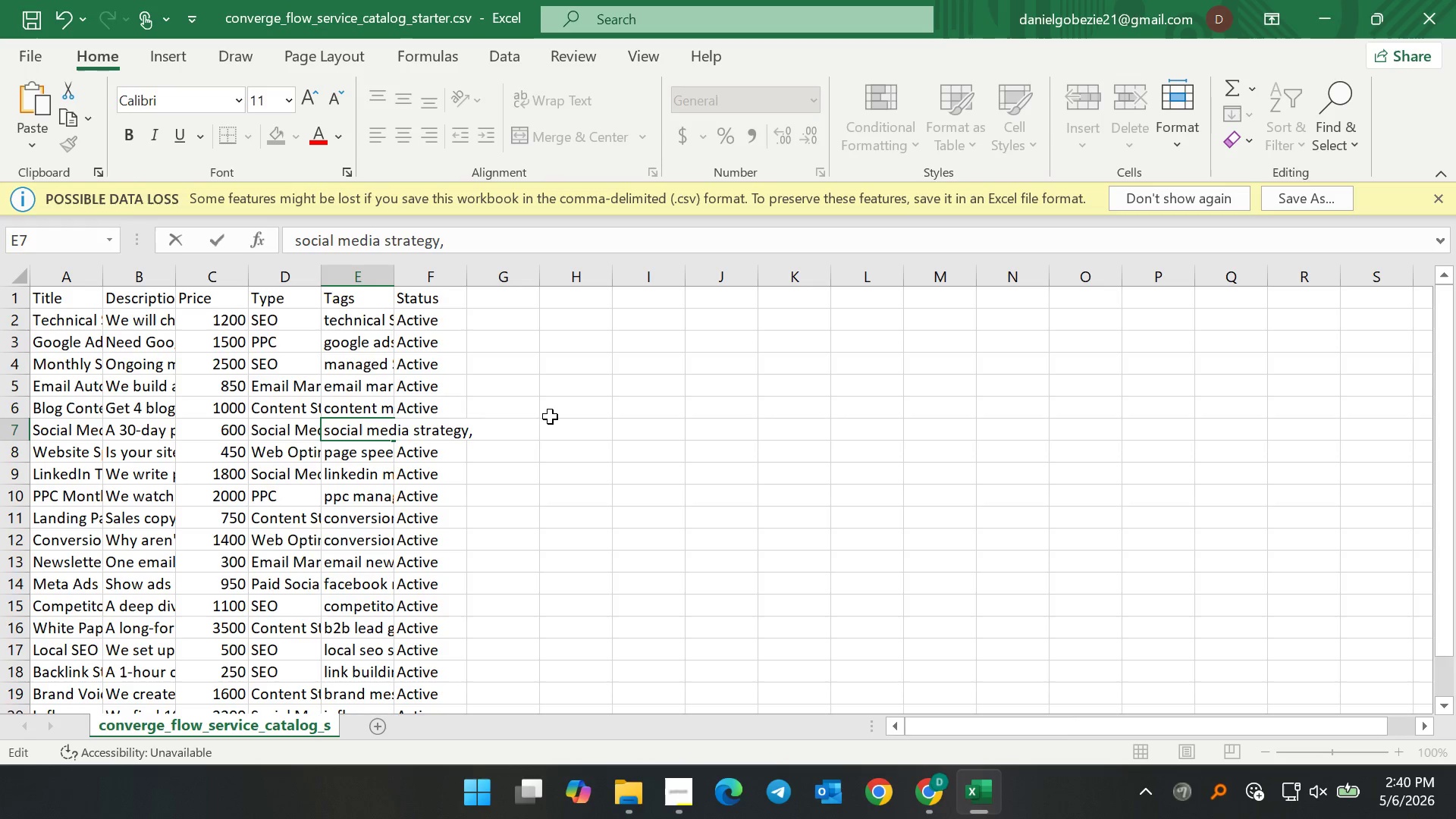 
wait(12.22)
 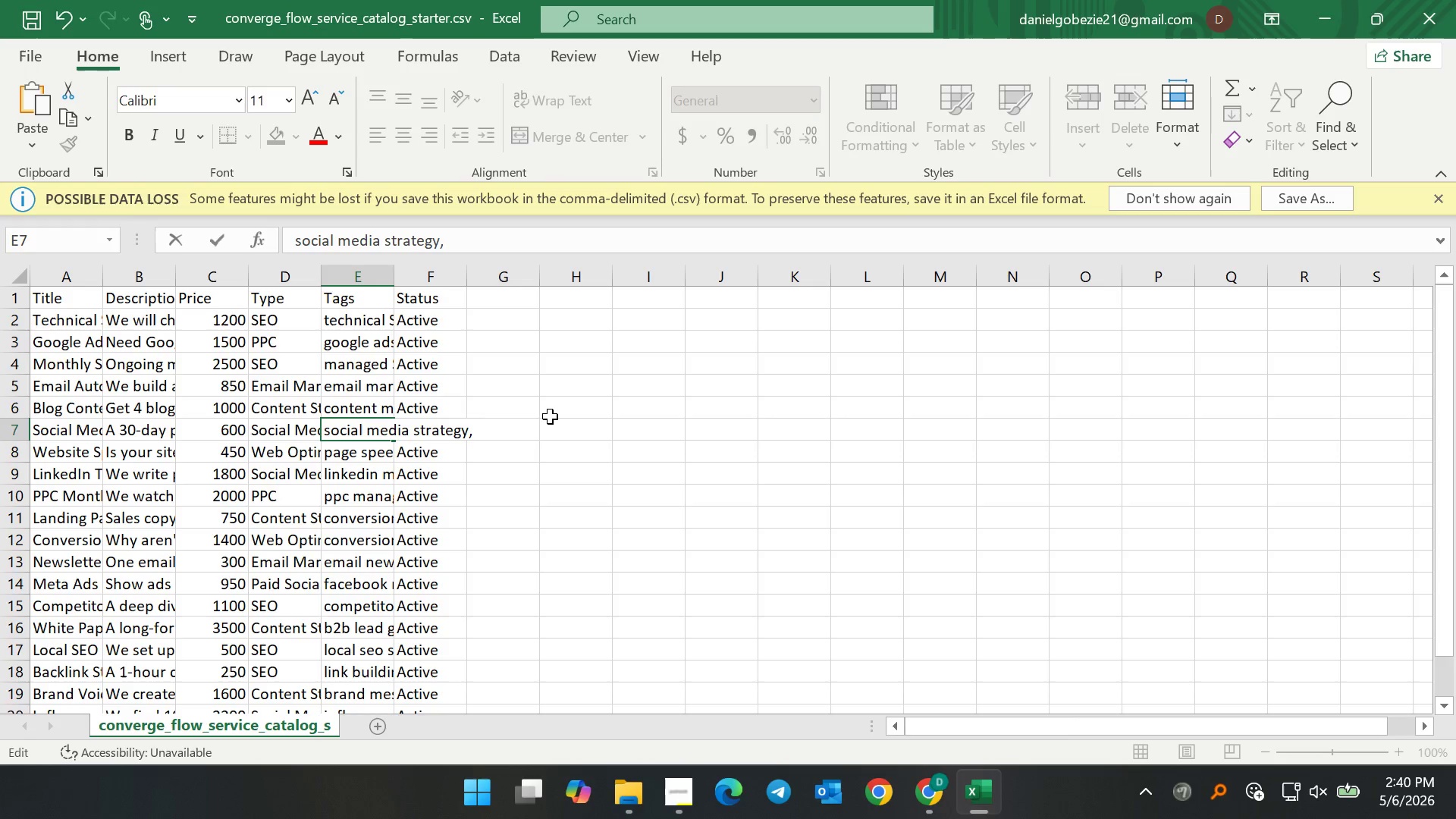 
double_click([57, 429])
 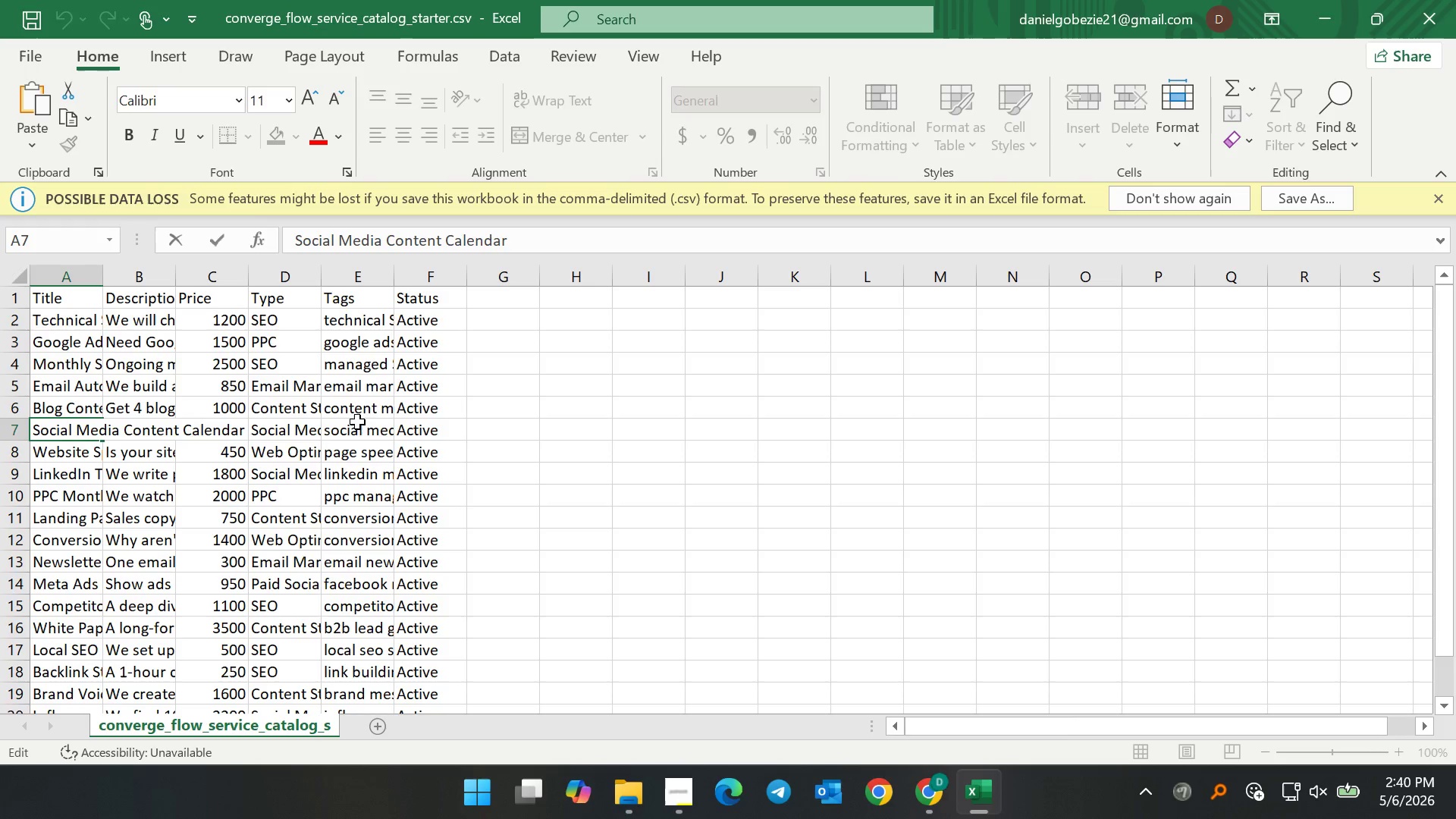 
double_click([356, 425])
 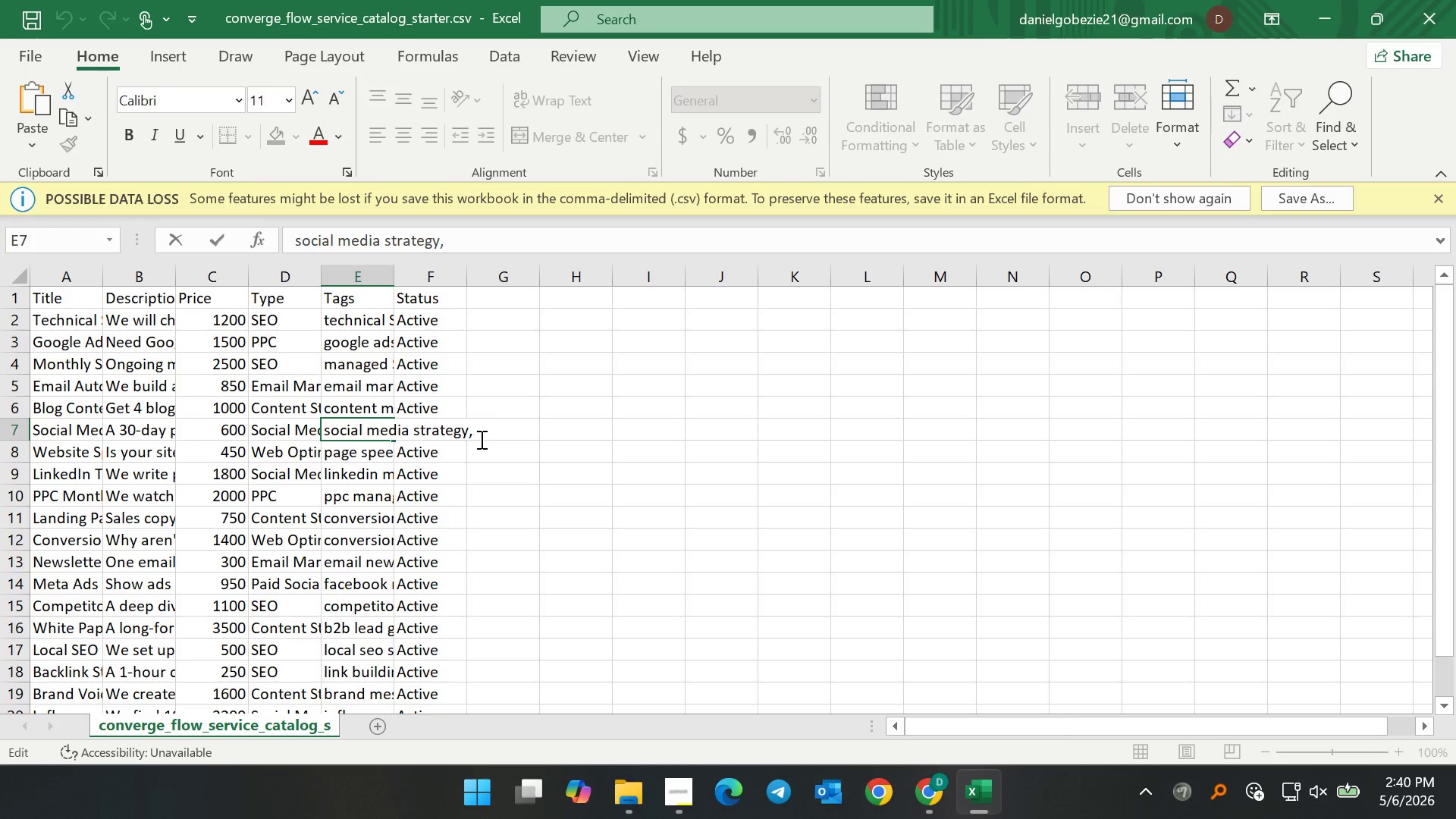 
left_click([482, 438])
 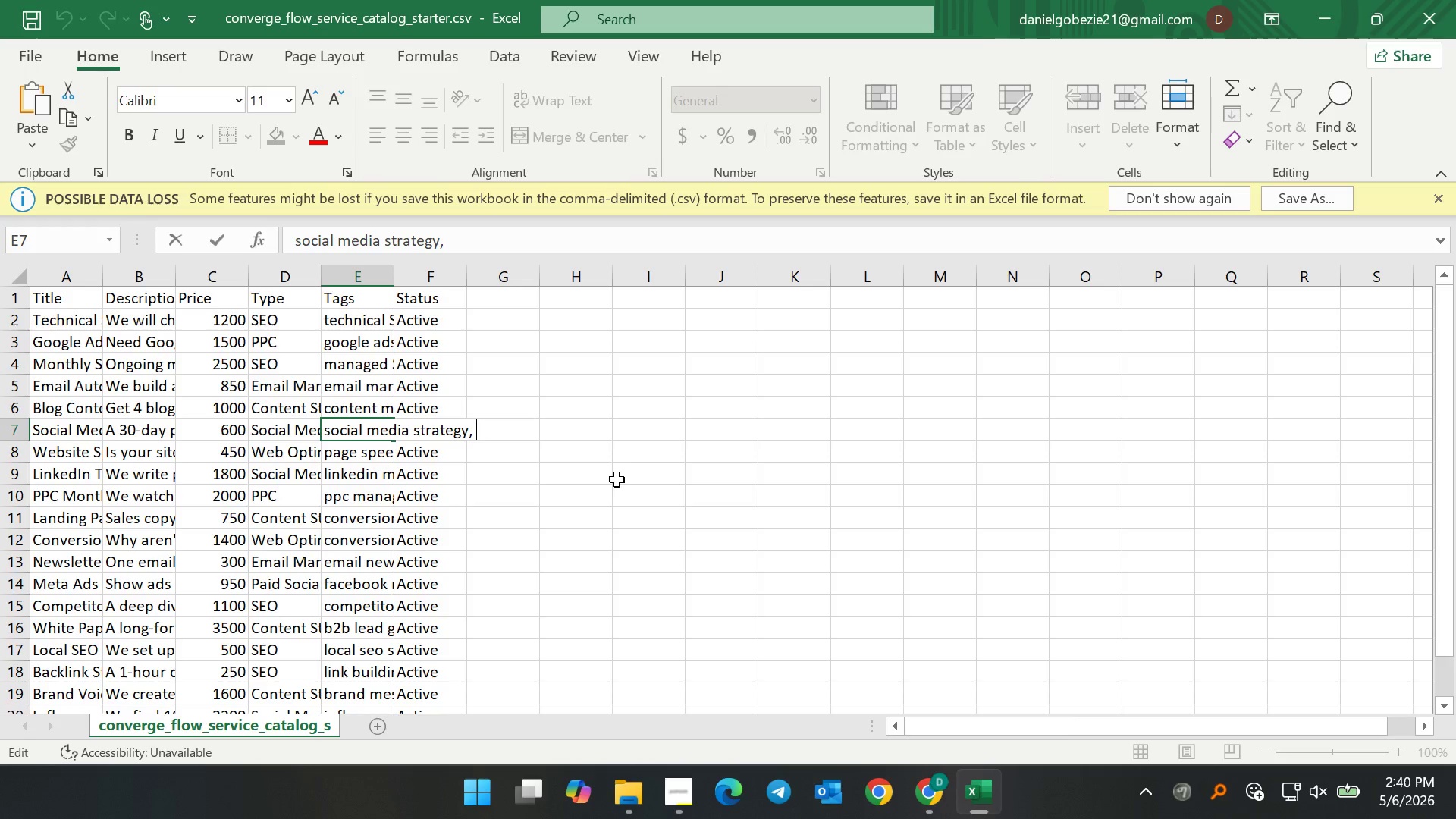 
wait(7.22)
 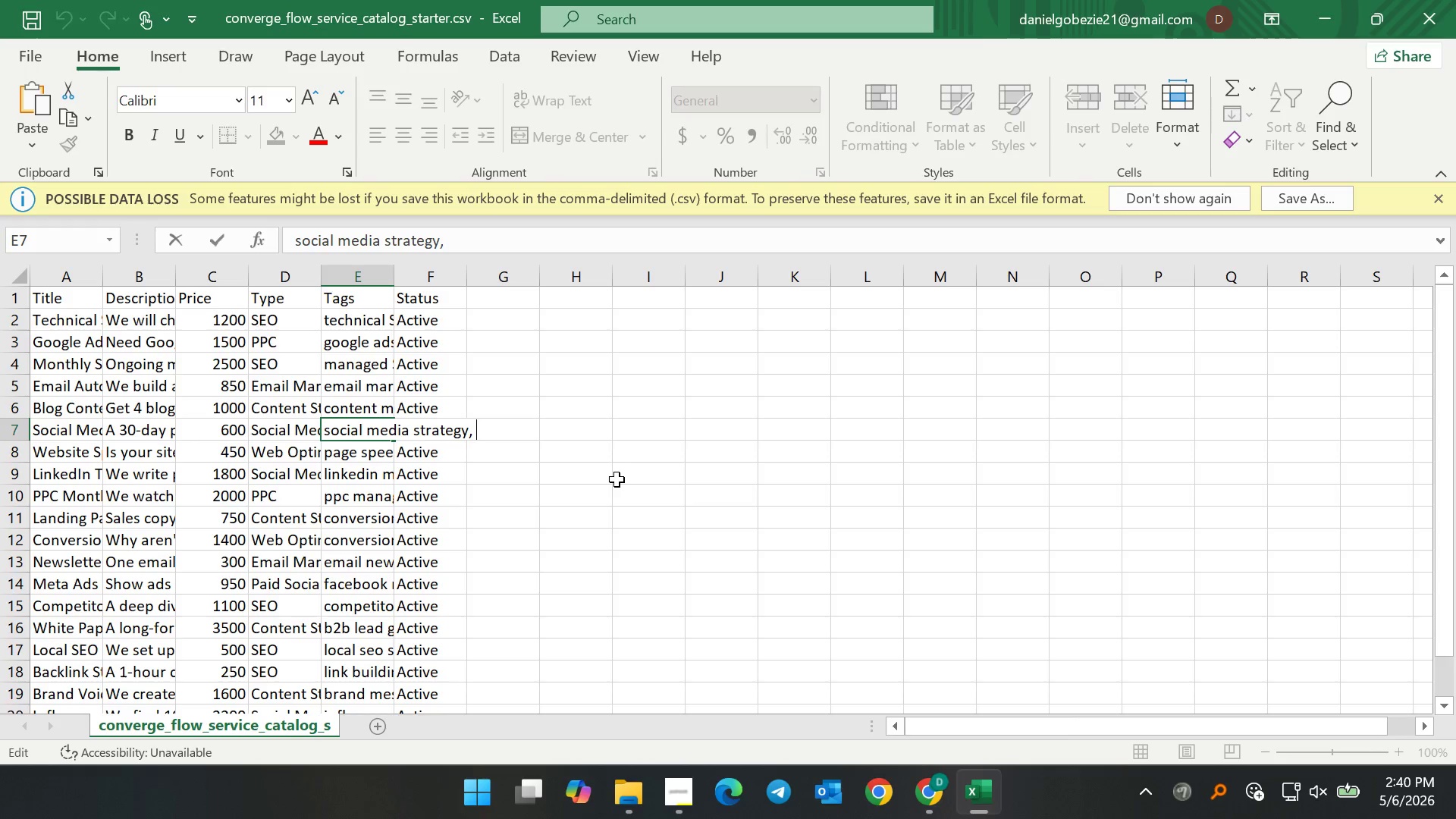 
type(content planning, scheduling, engagen)
key(Backspace)
type(ment)
 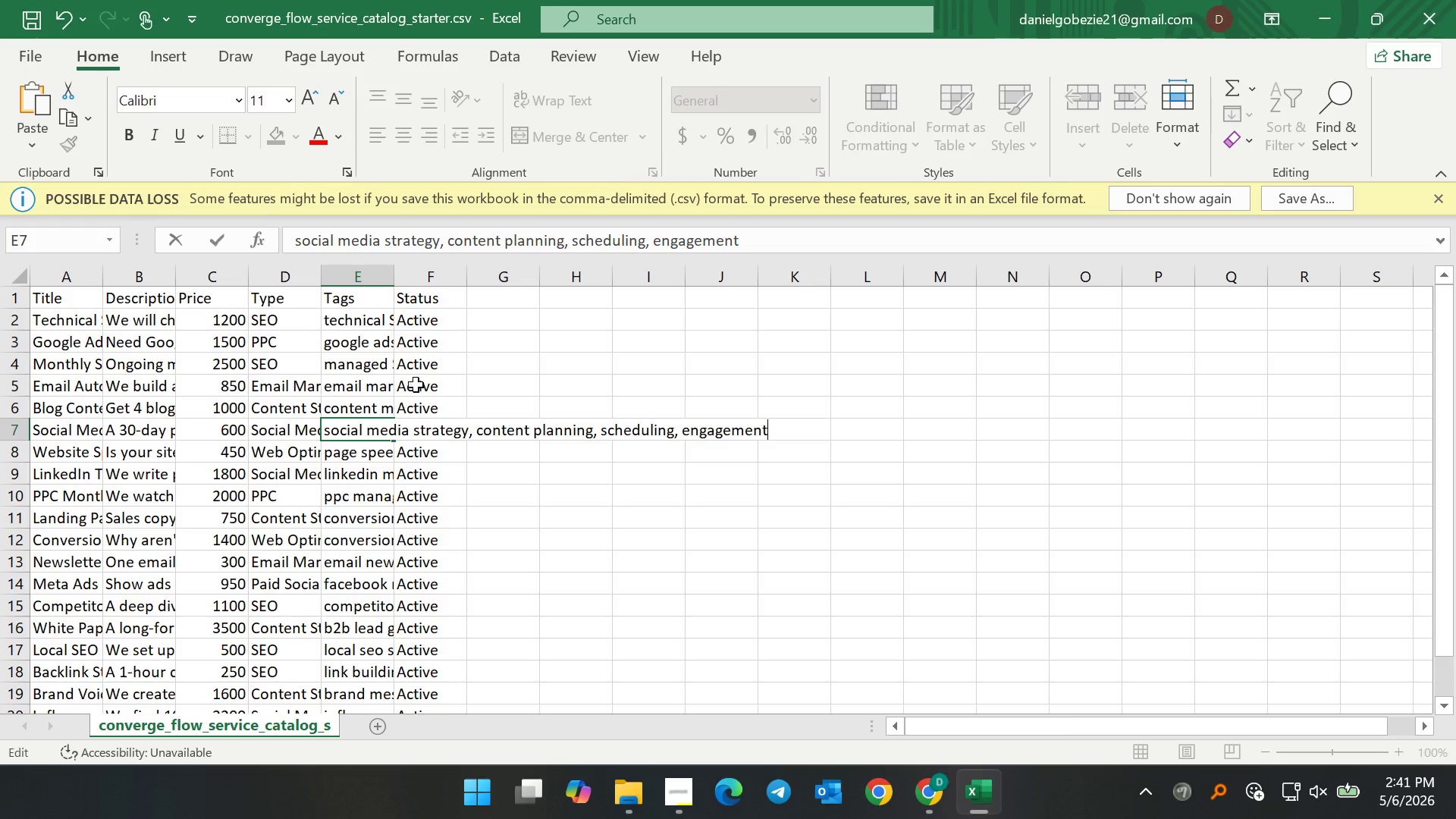 
wait(5.78)
 